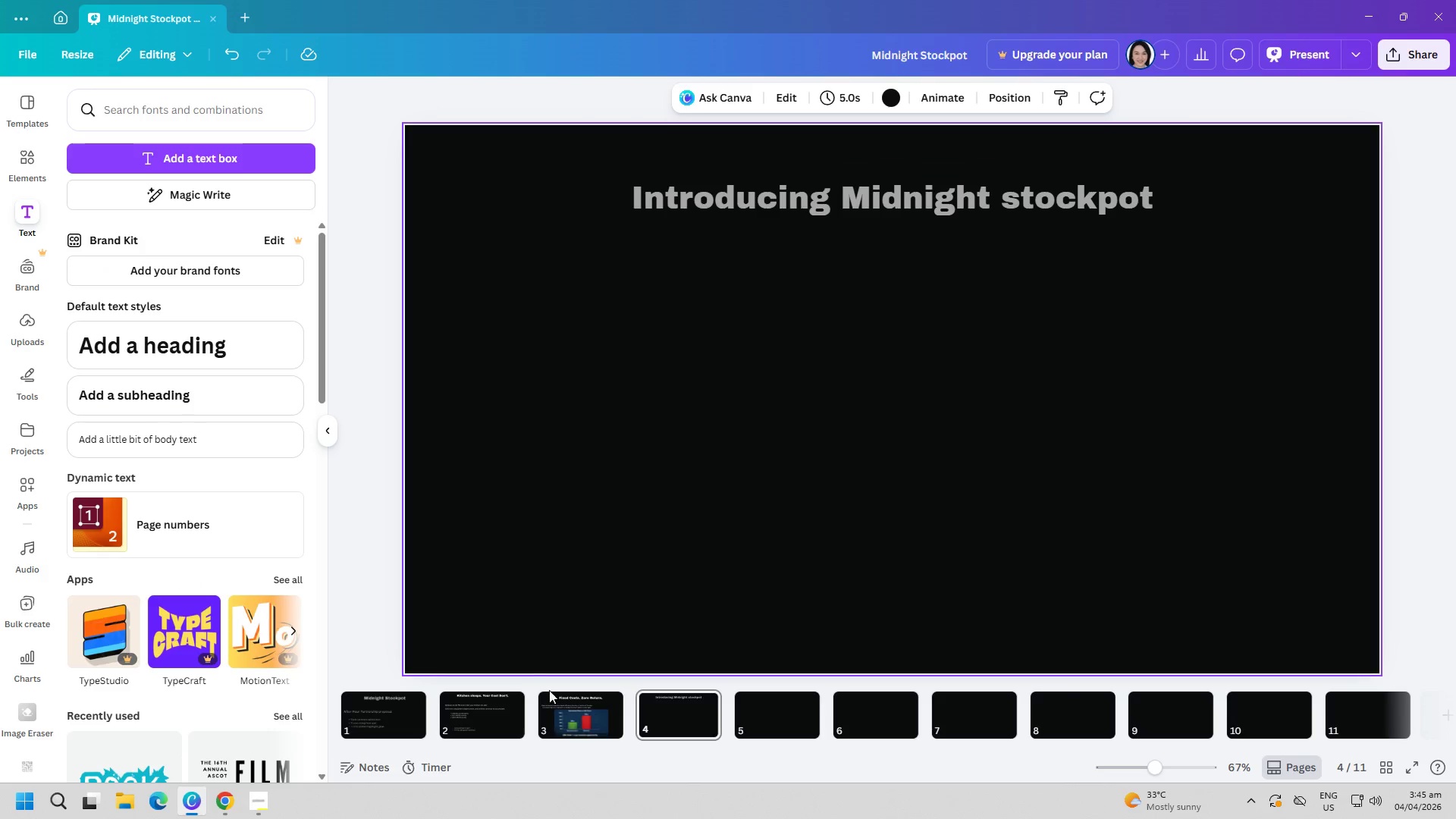 
left_click([579, 713])
 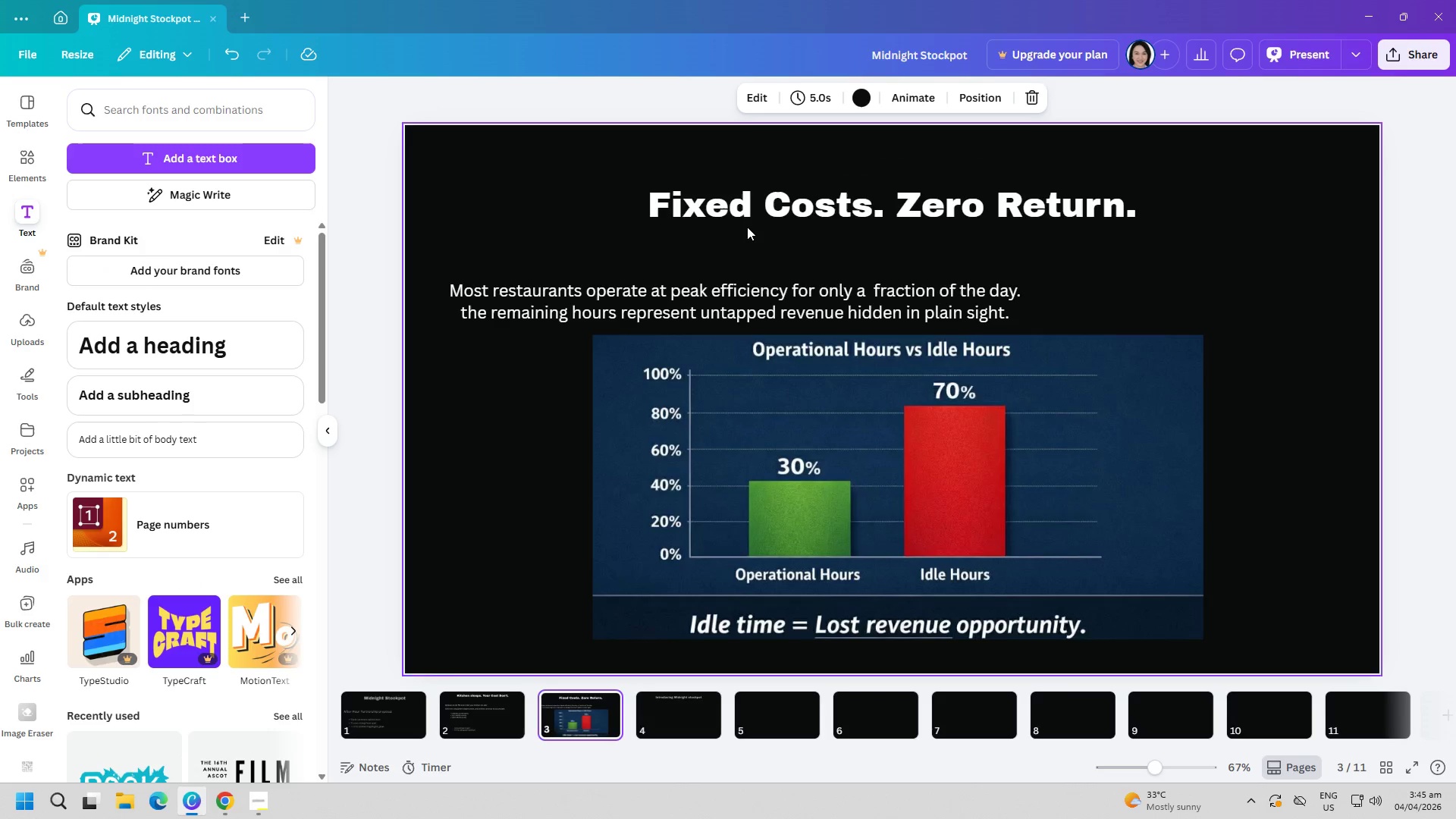 
left_click([748, 221])
 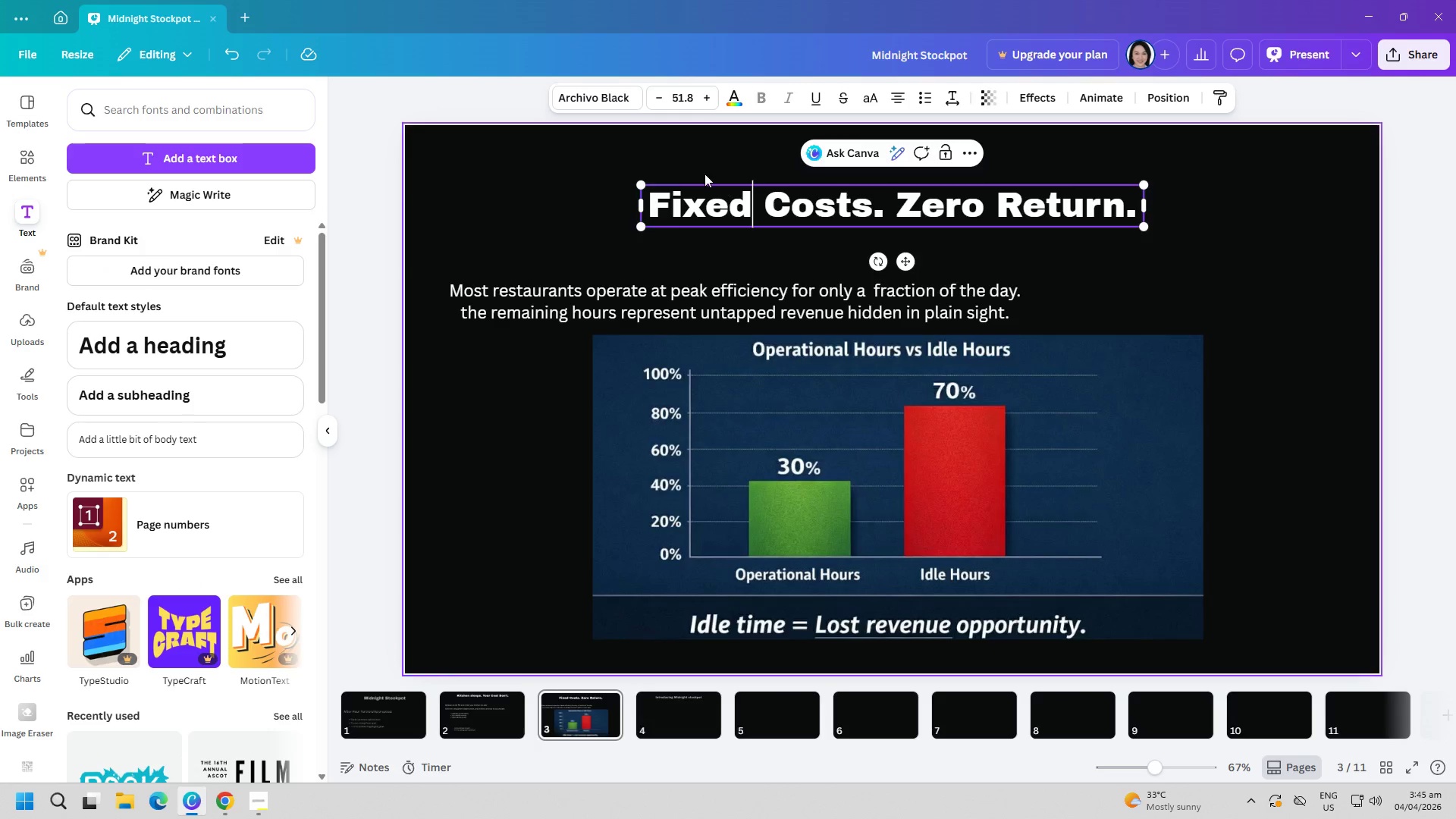 
key(Control+ControlLeft)
 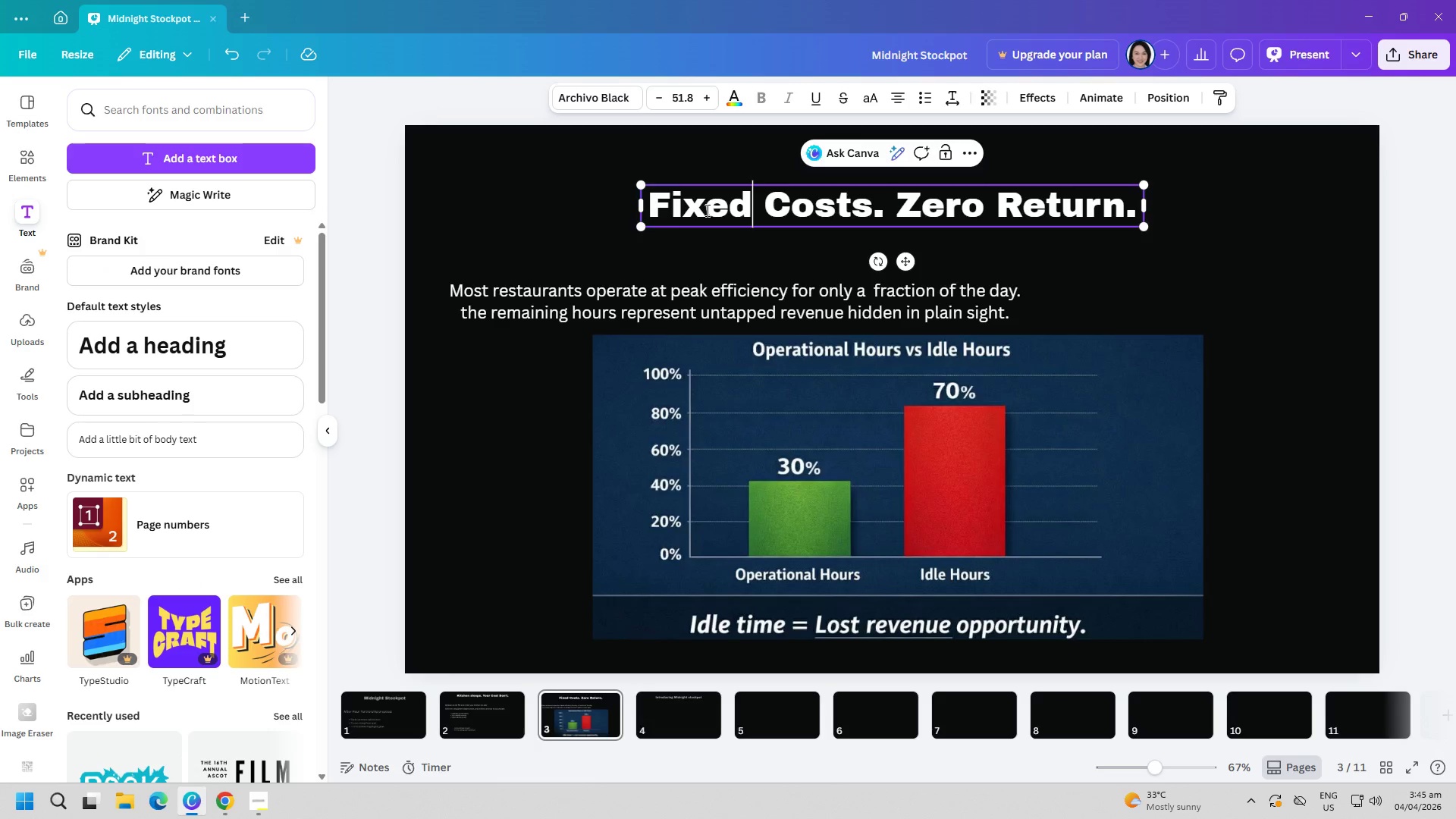 
left_click([706, 210])
 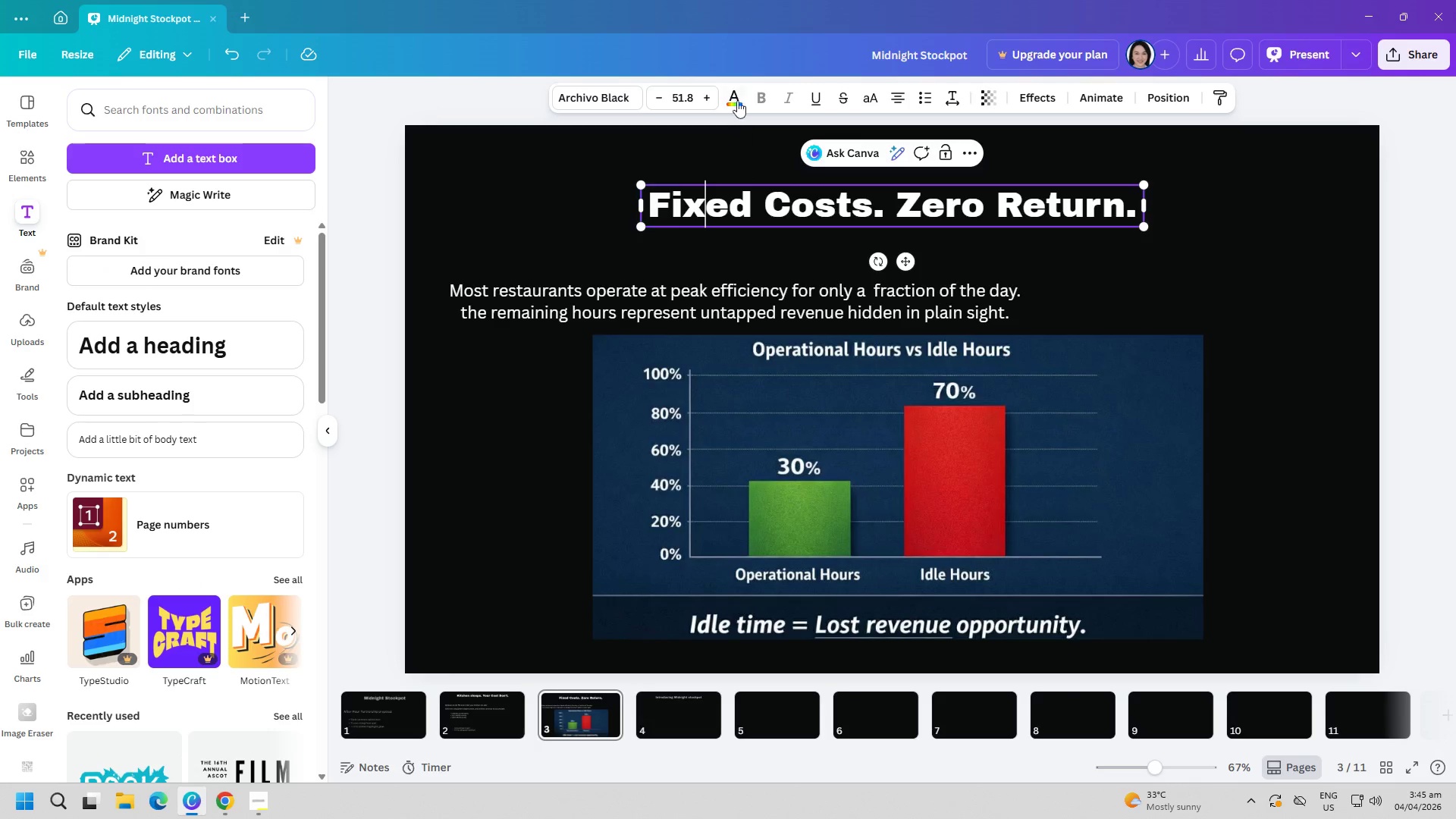 
left_click([736, 97])
 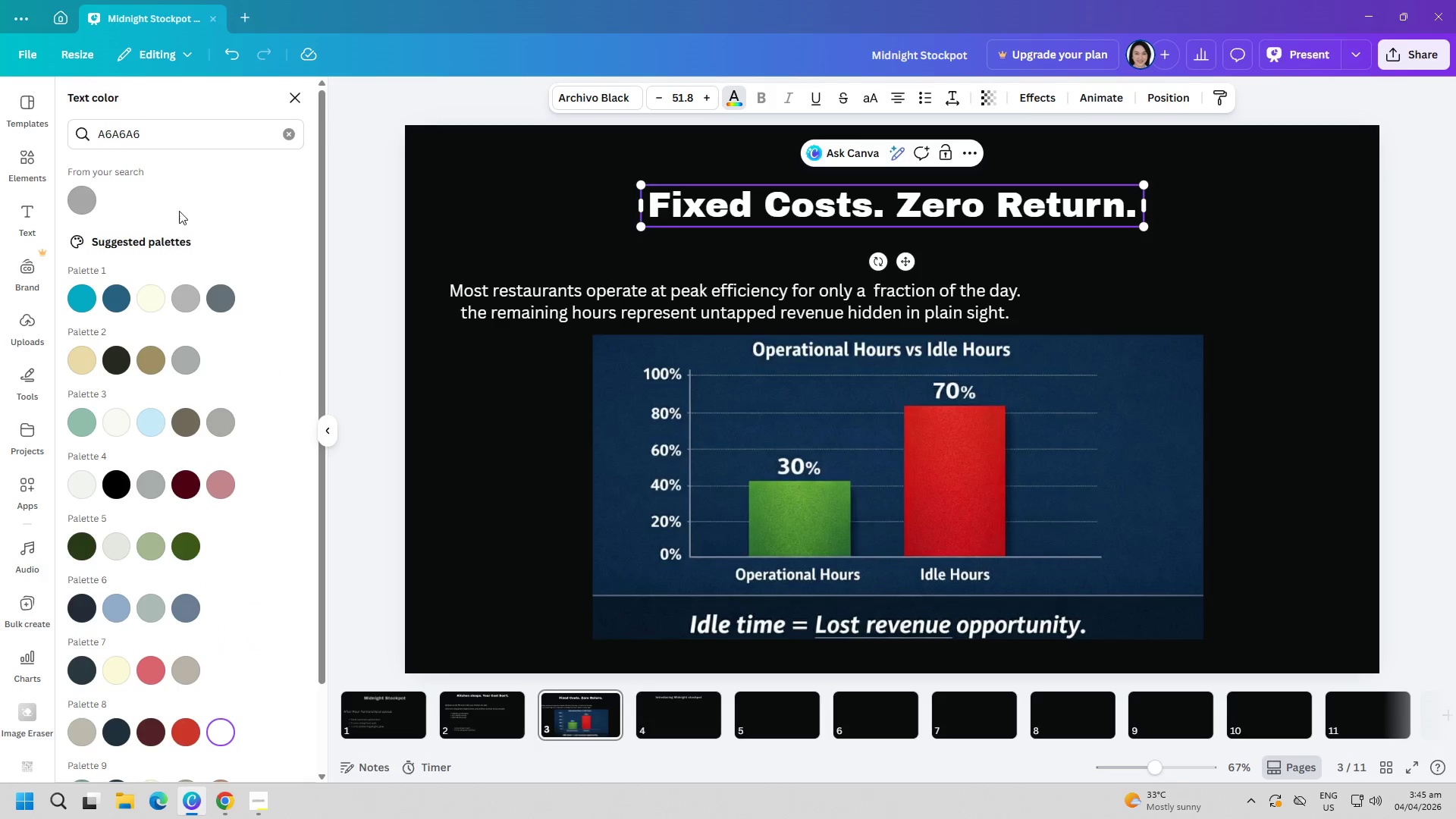 
left_click([89, 193])
 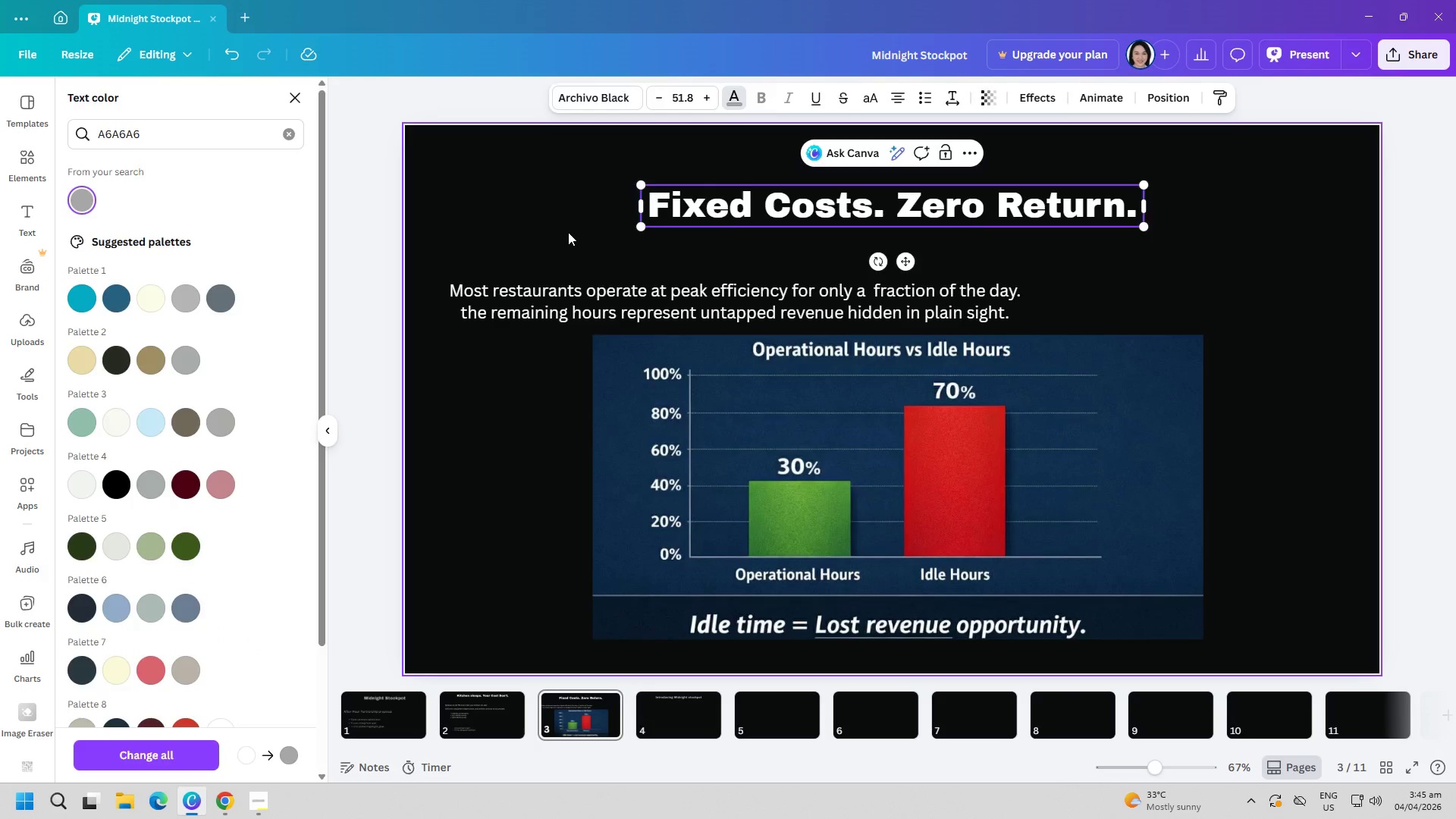 
left_click_drag(start_coordinate=[558, 196], to_coordinate=[1249, 583])
 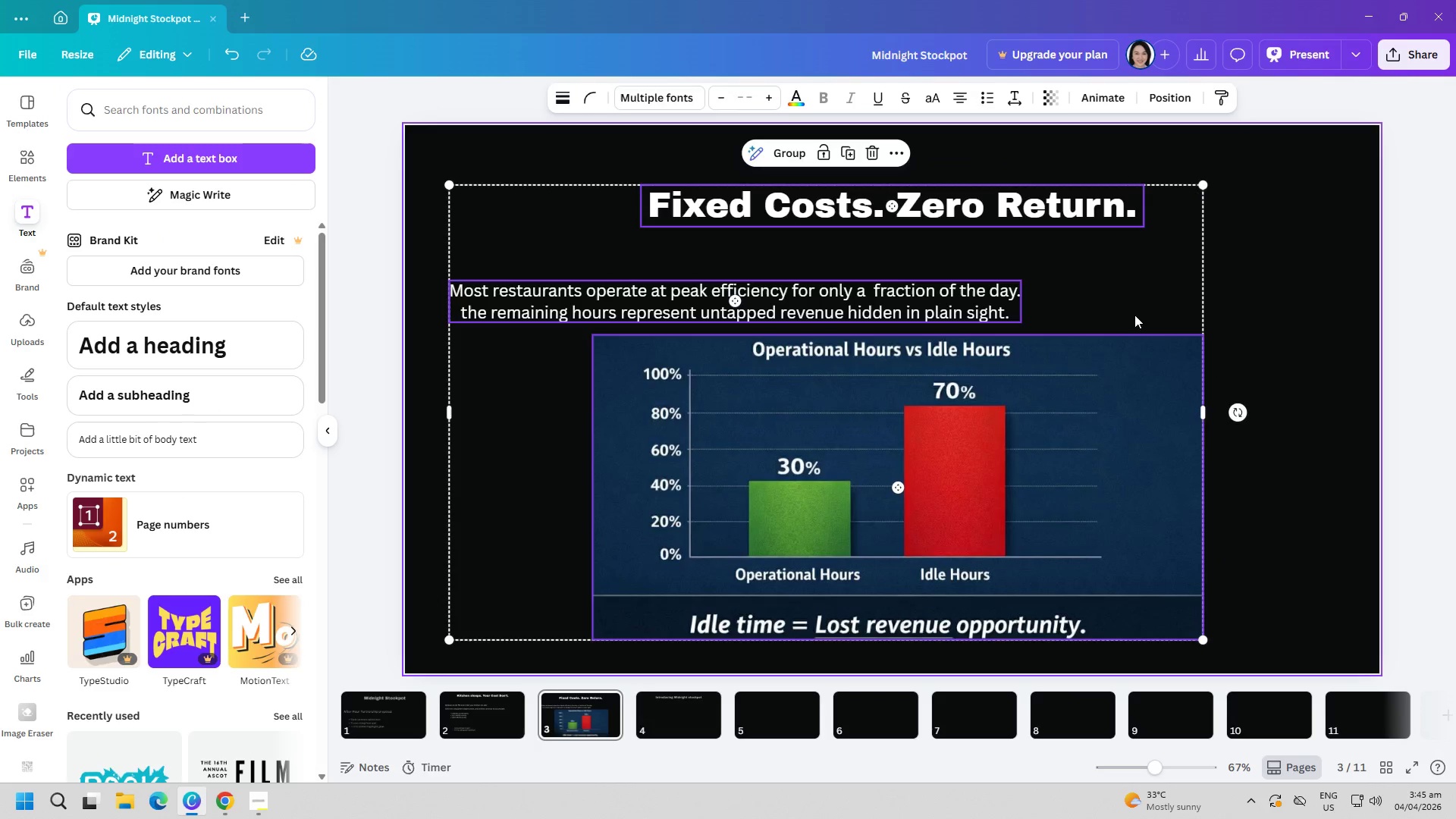 
left_click([1189, 315])
 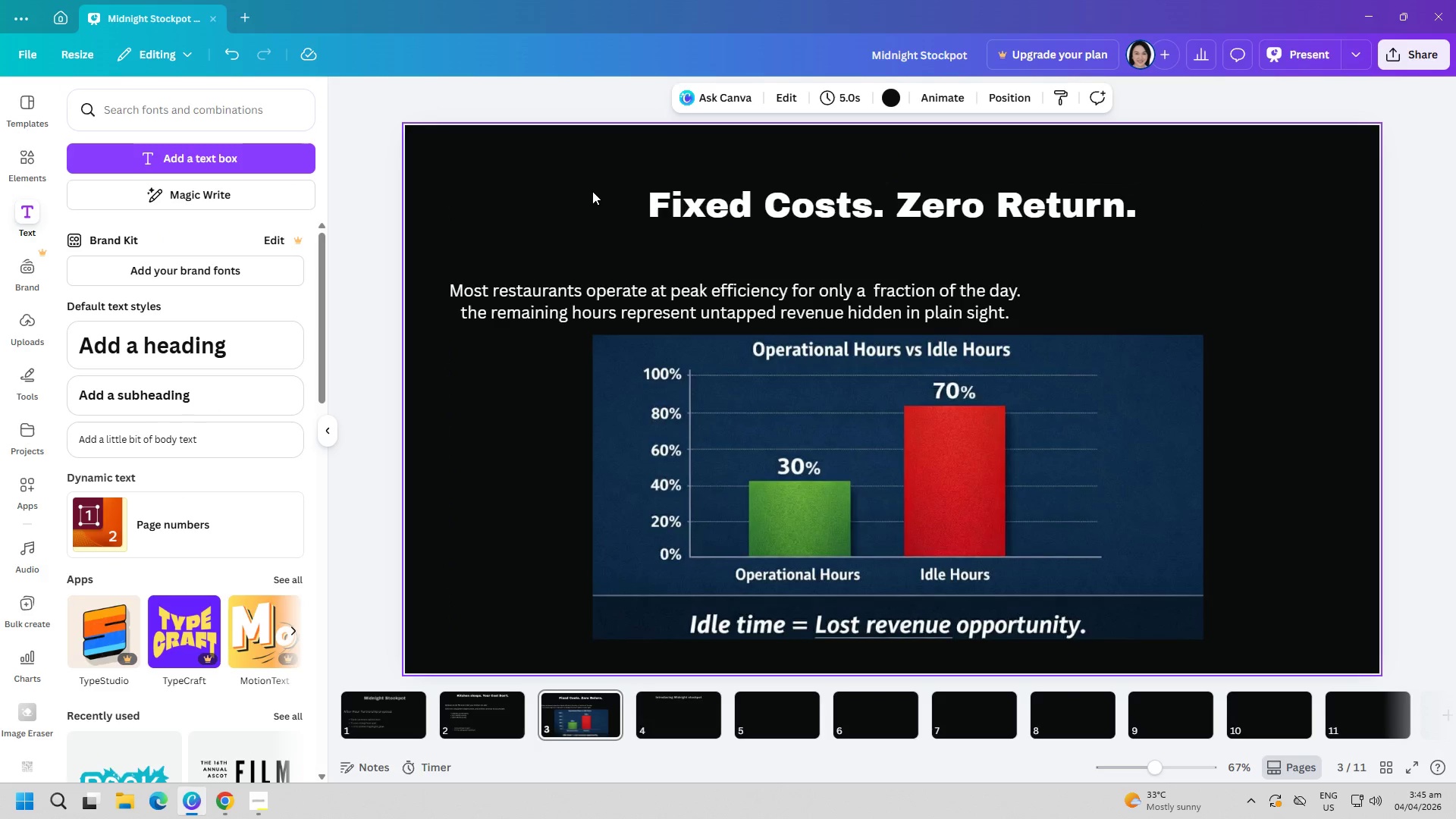 
left_click_drag(start_coordinate=[643, 201], to_coordinate=[620, 190])
 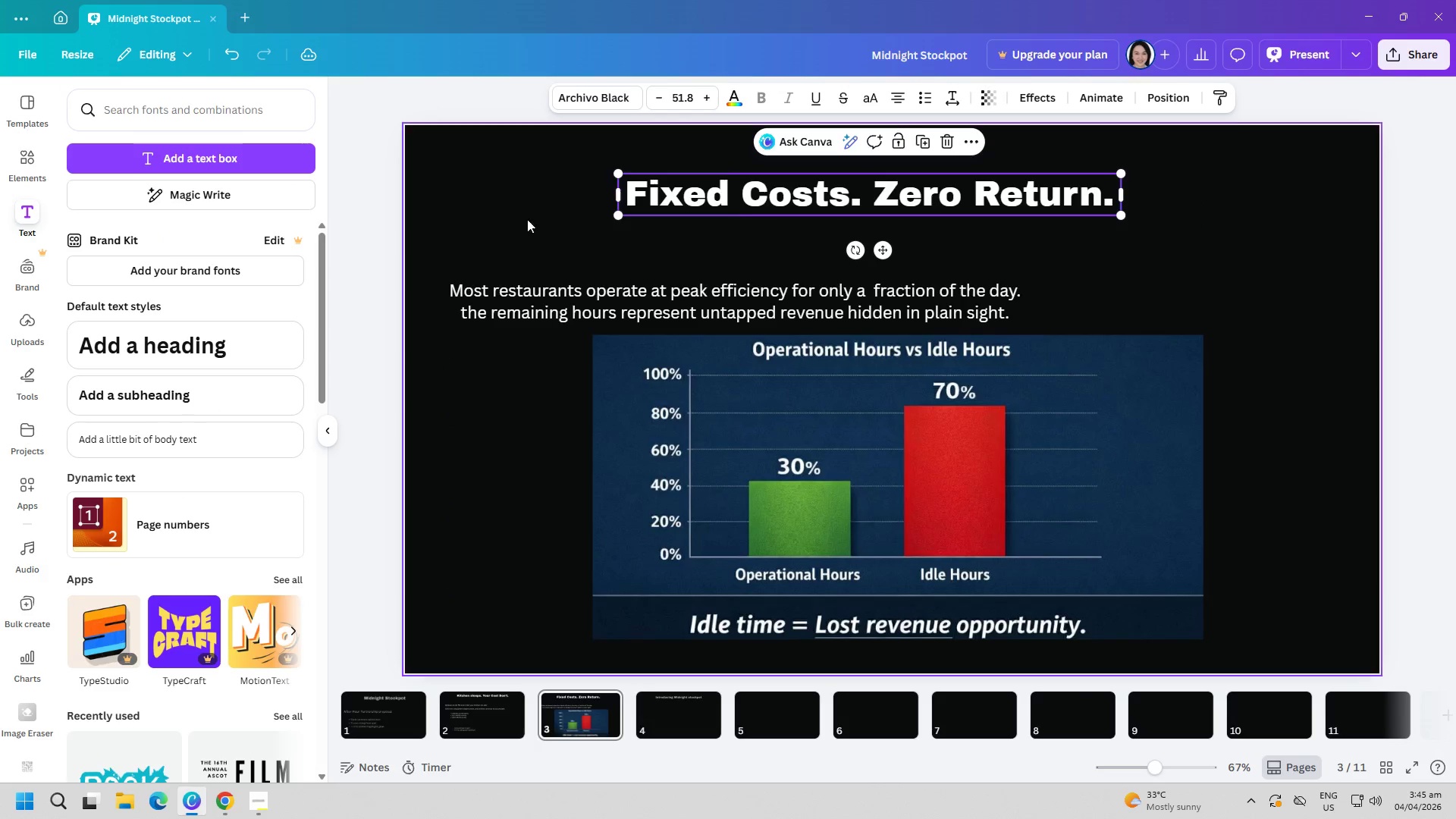 
left_click([476, 221])
 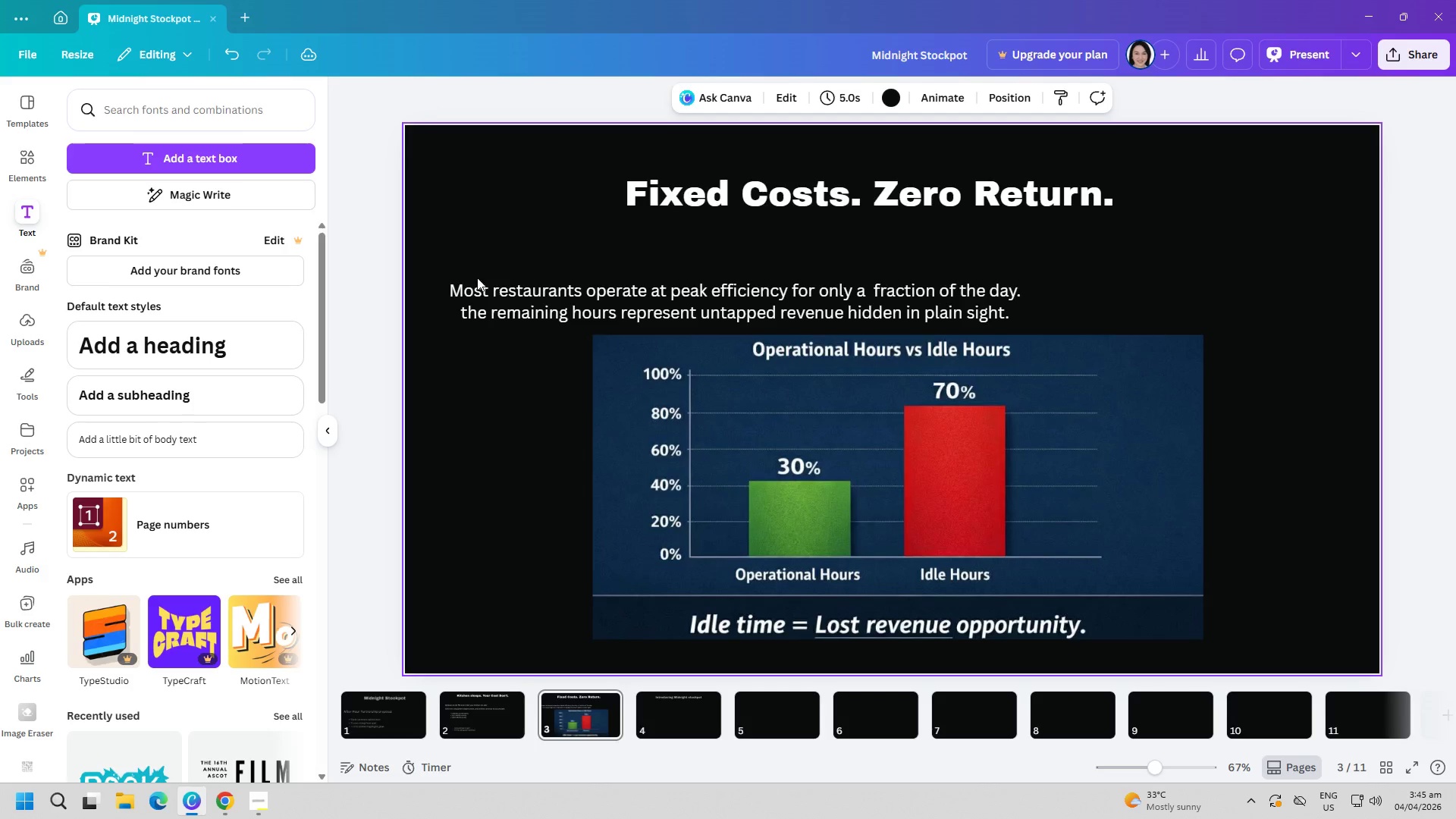 
left_click([503, 294])
 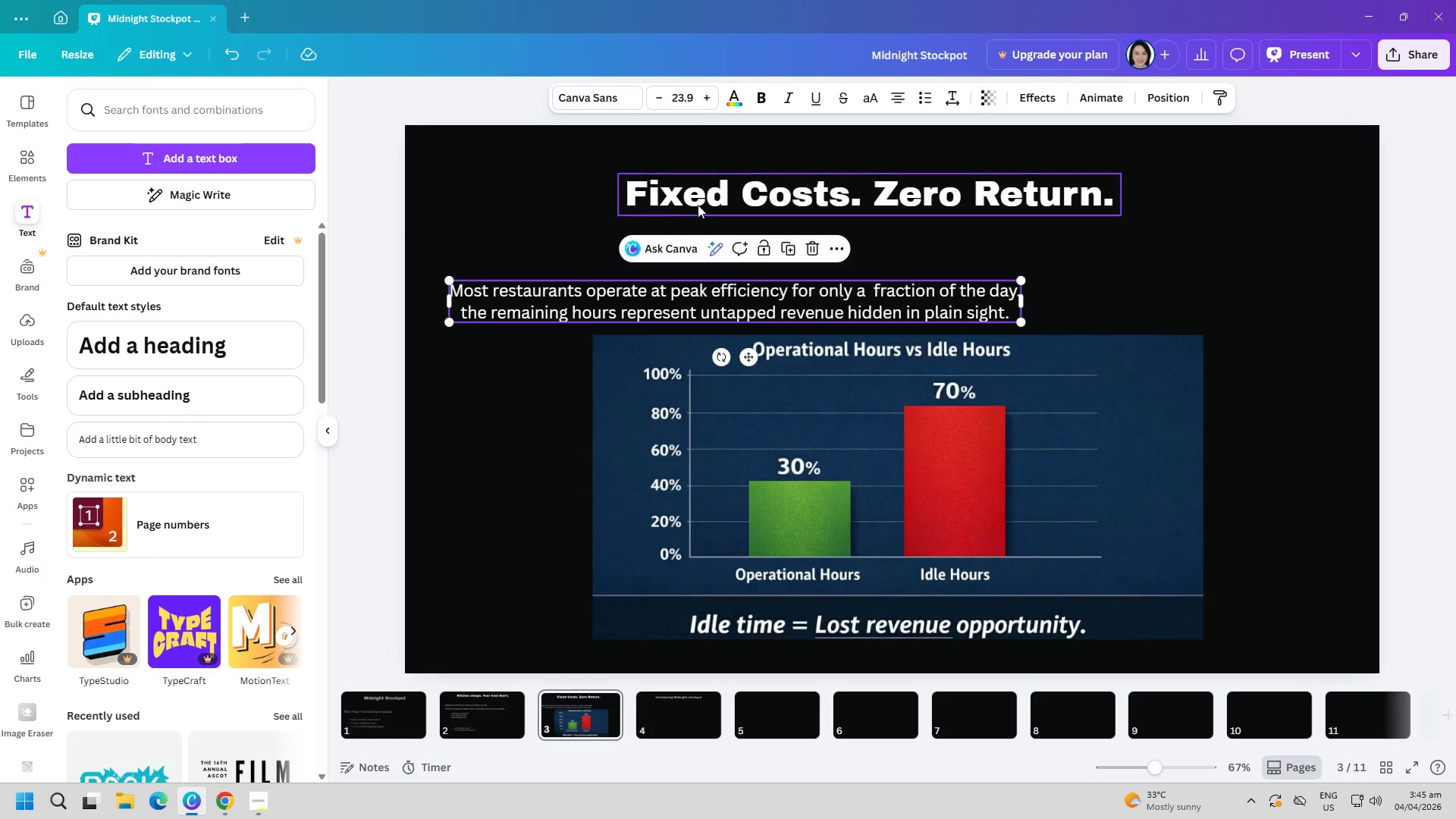 
left_click([701, 199])
 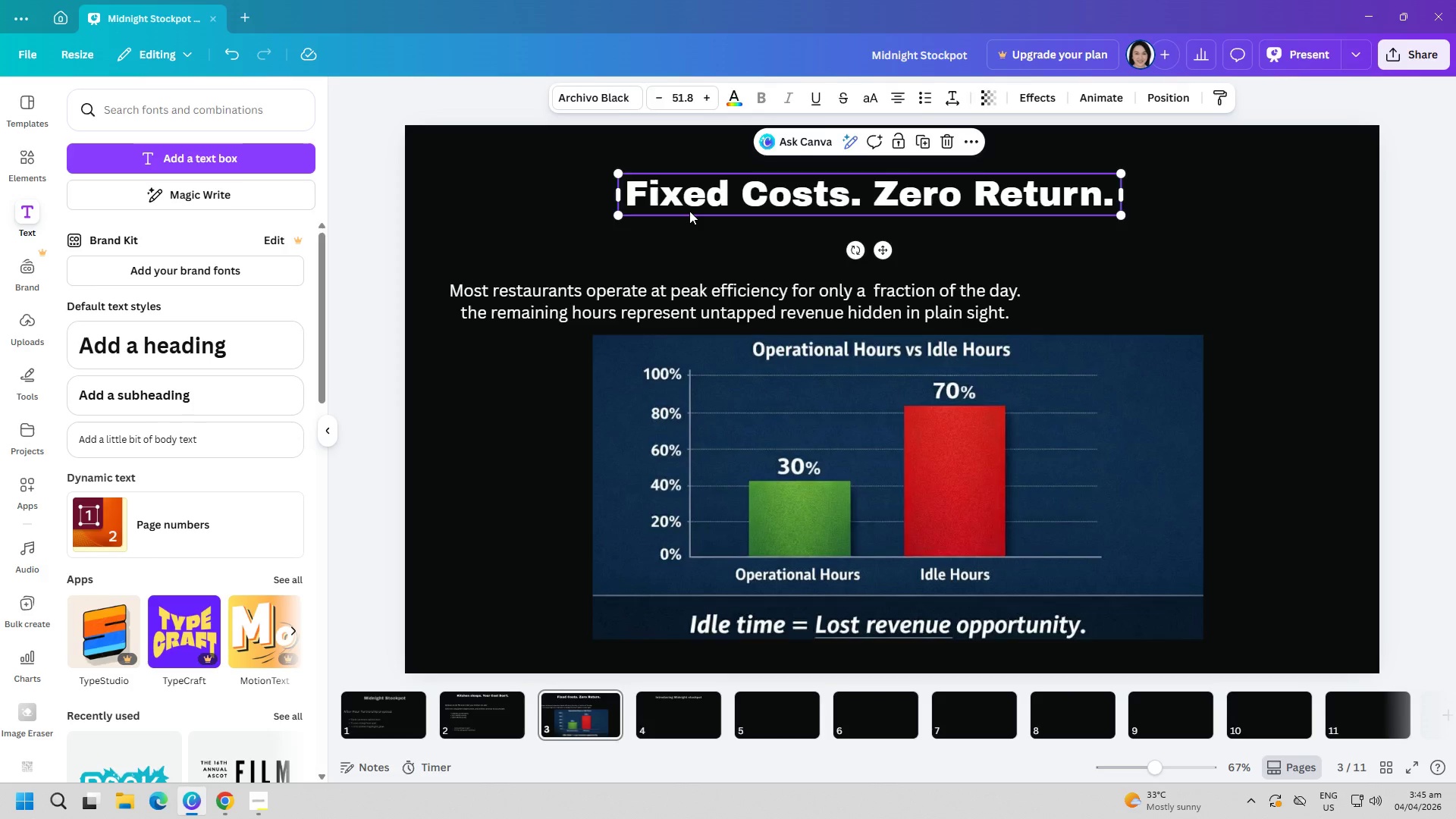 
key(Control+A)
 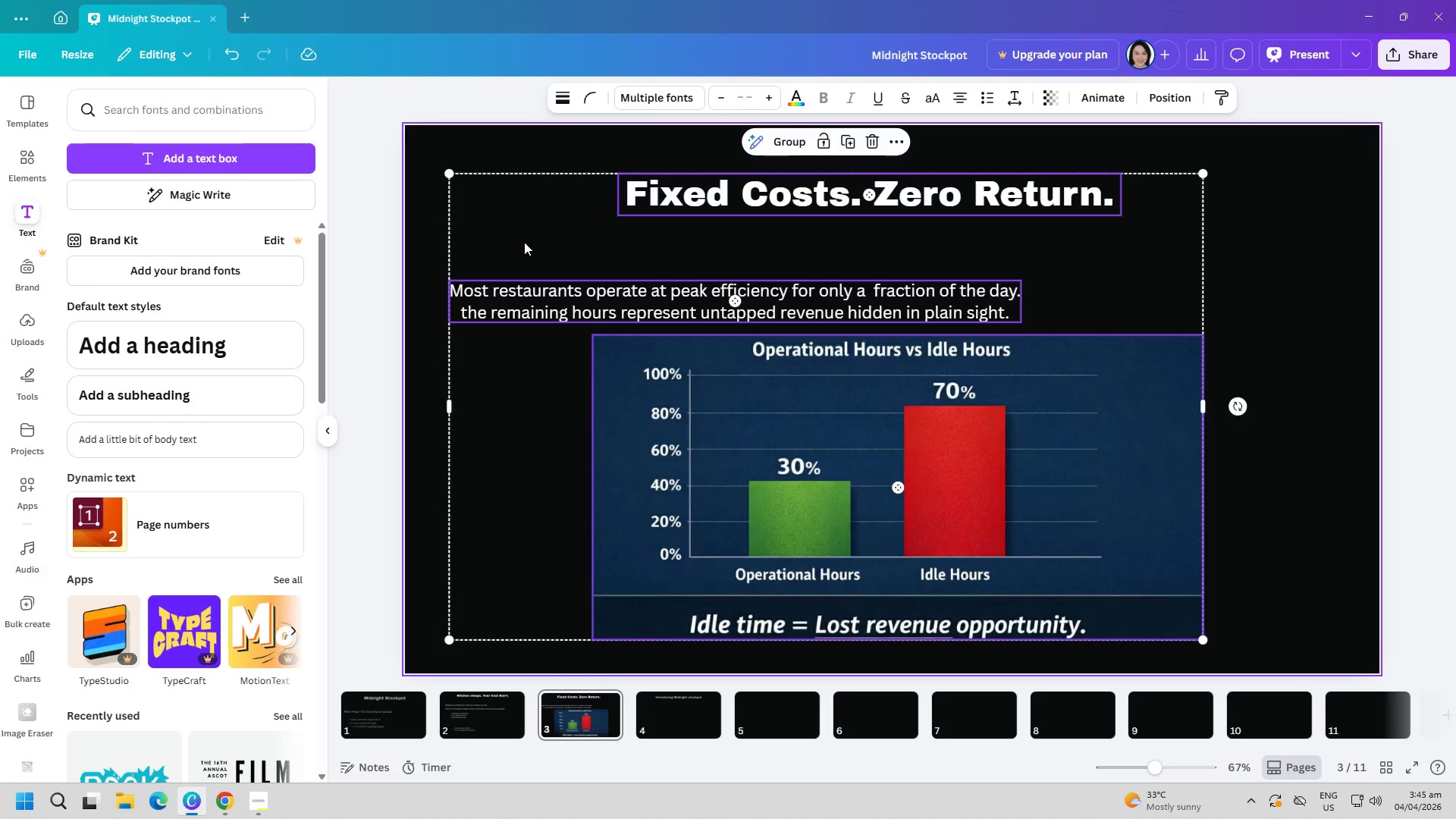 
double_click([643, 201])
 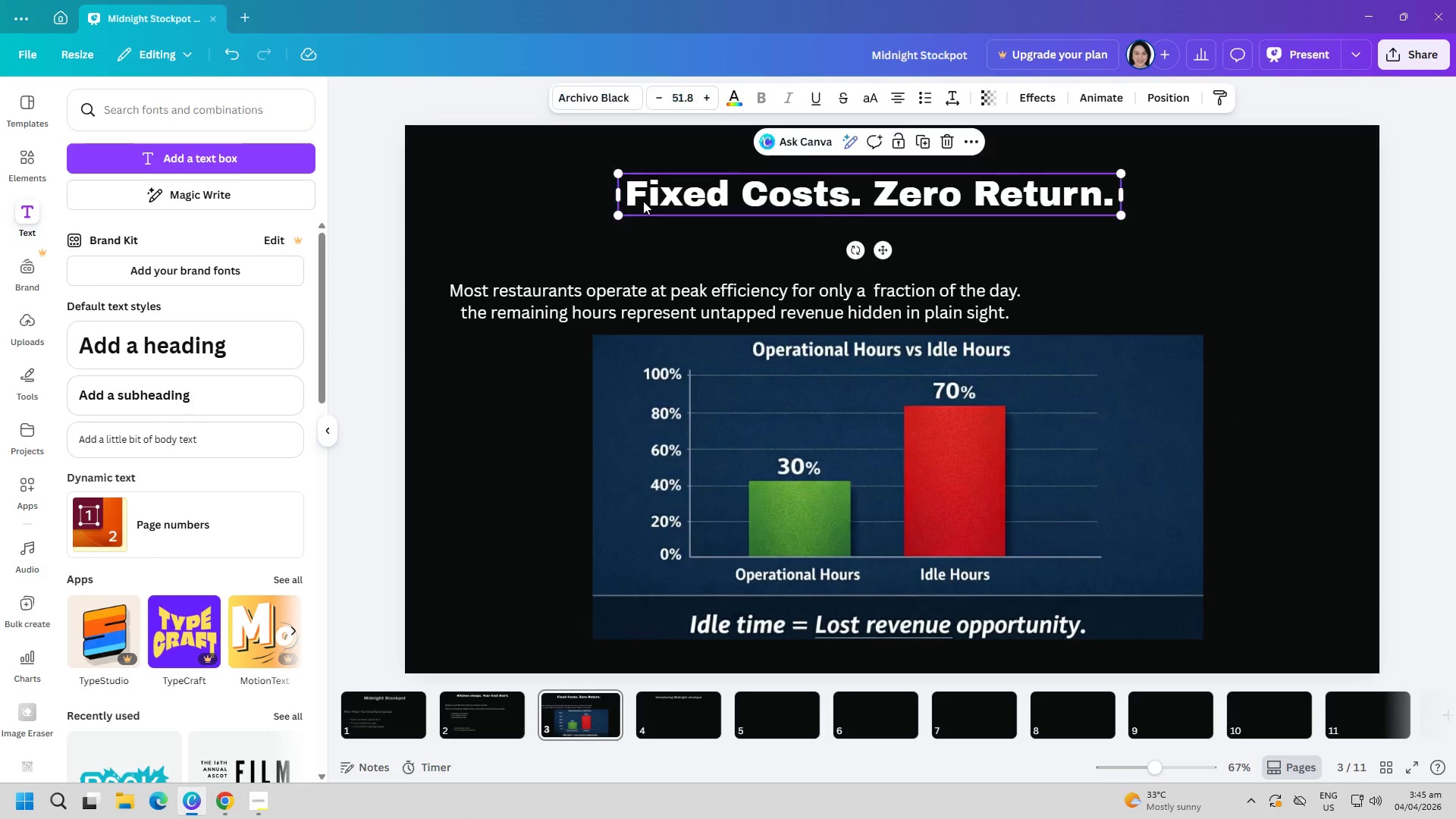 
triple_click([645, 201])
 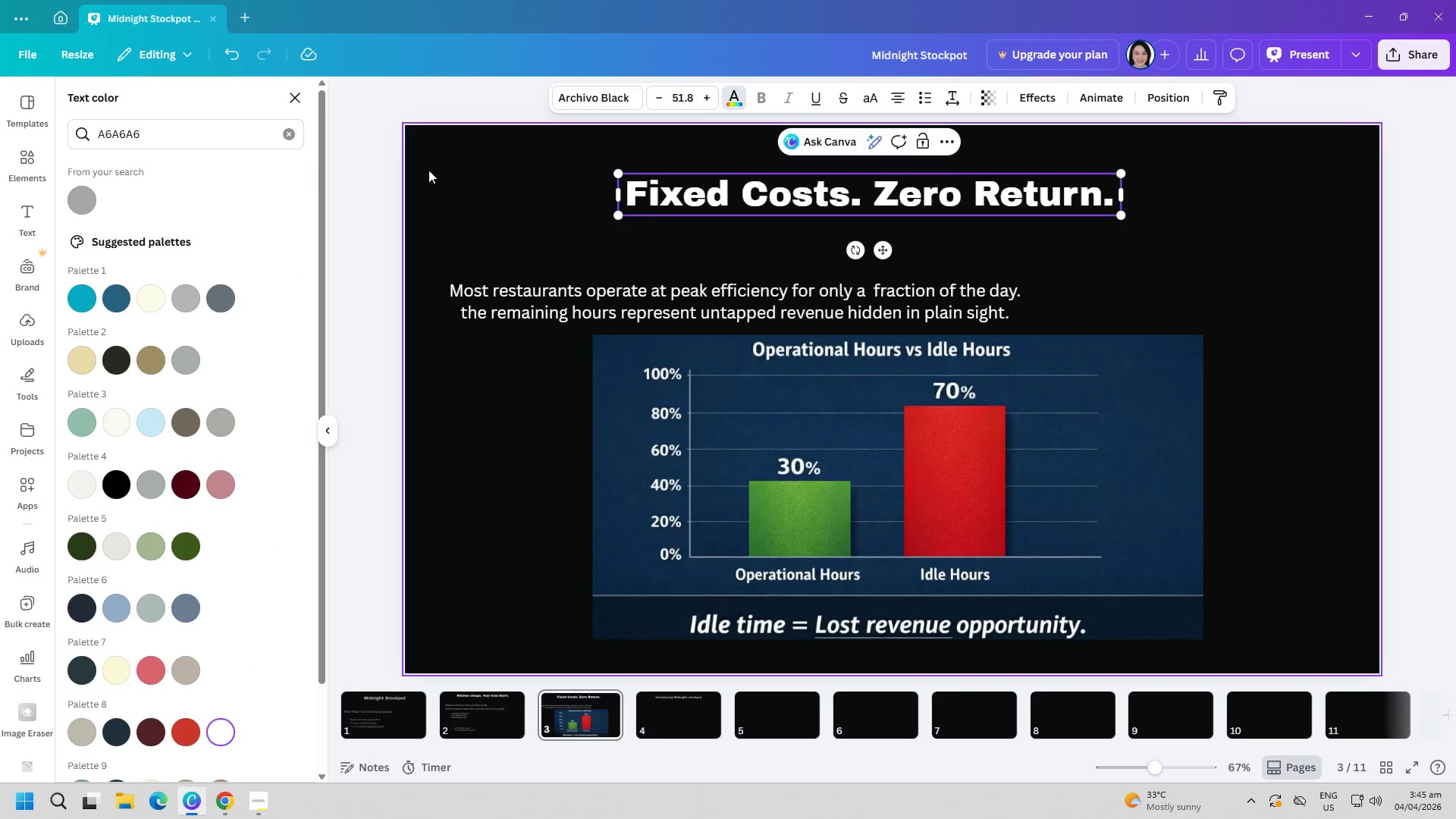 
left_click([90, 194])
 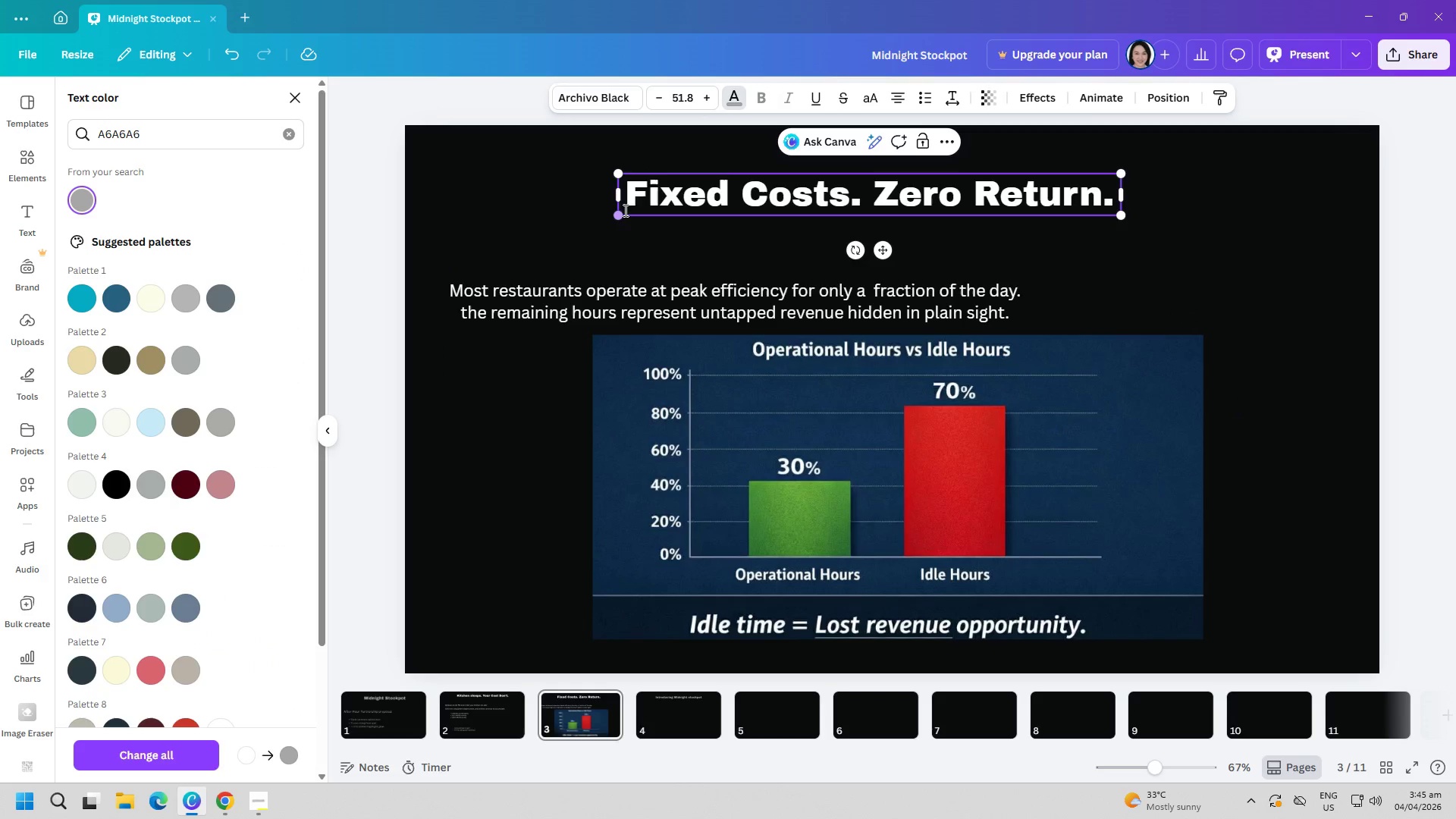 
left_click([634, 198])
 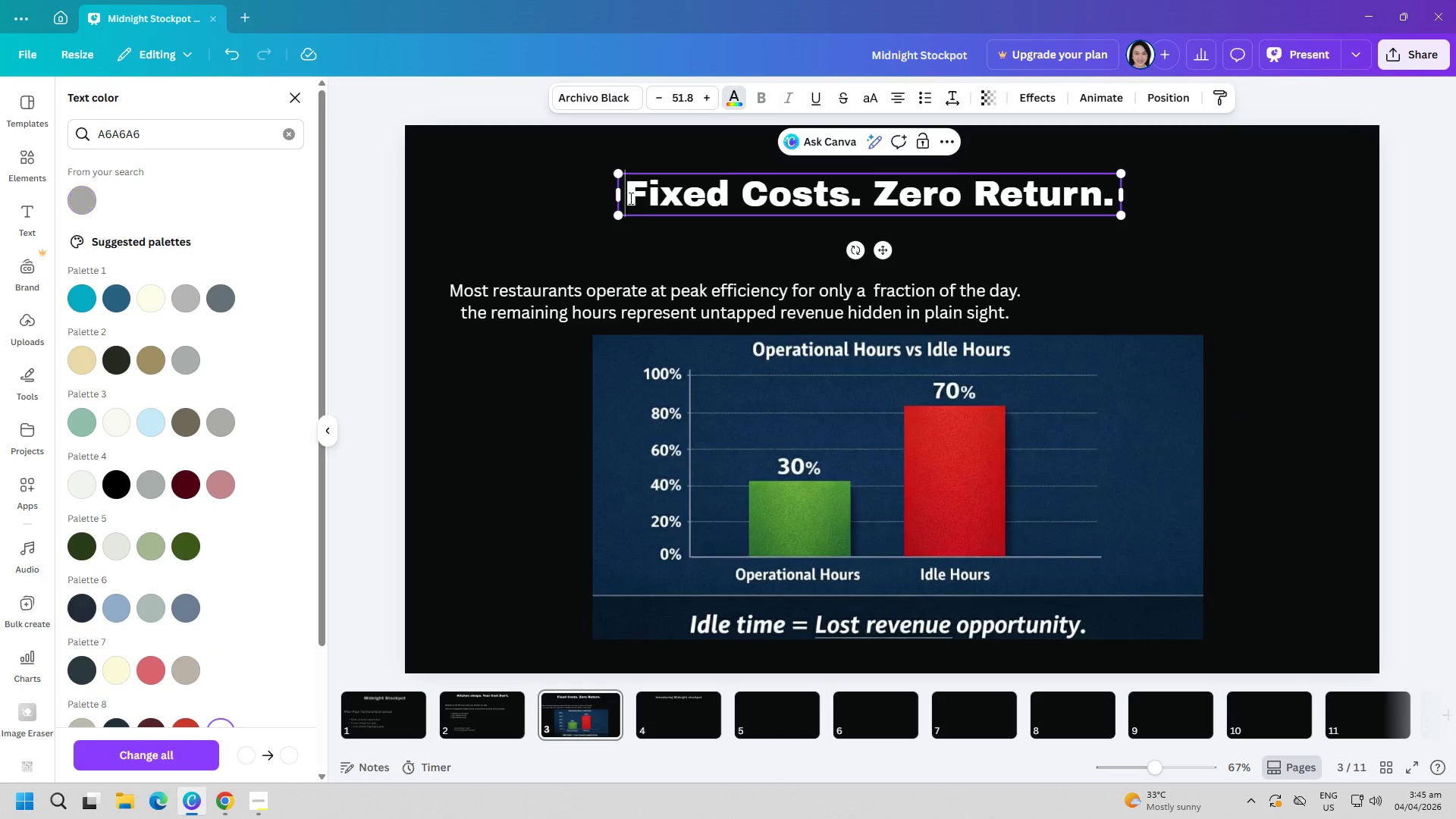 
left_click_drag(start_coordinate=[628, 196], to_coordinate=[1102, 224])
 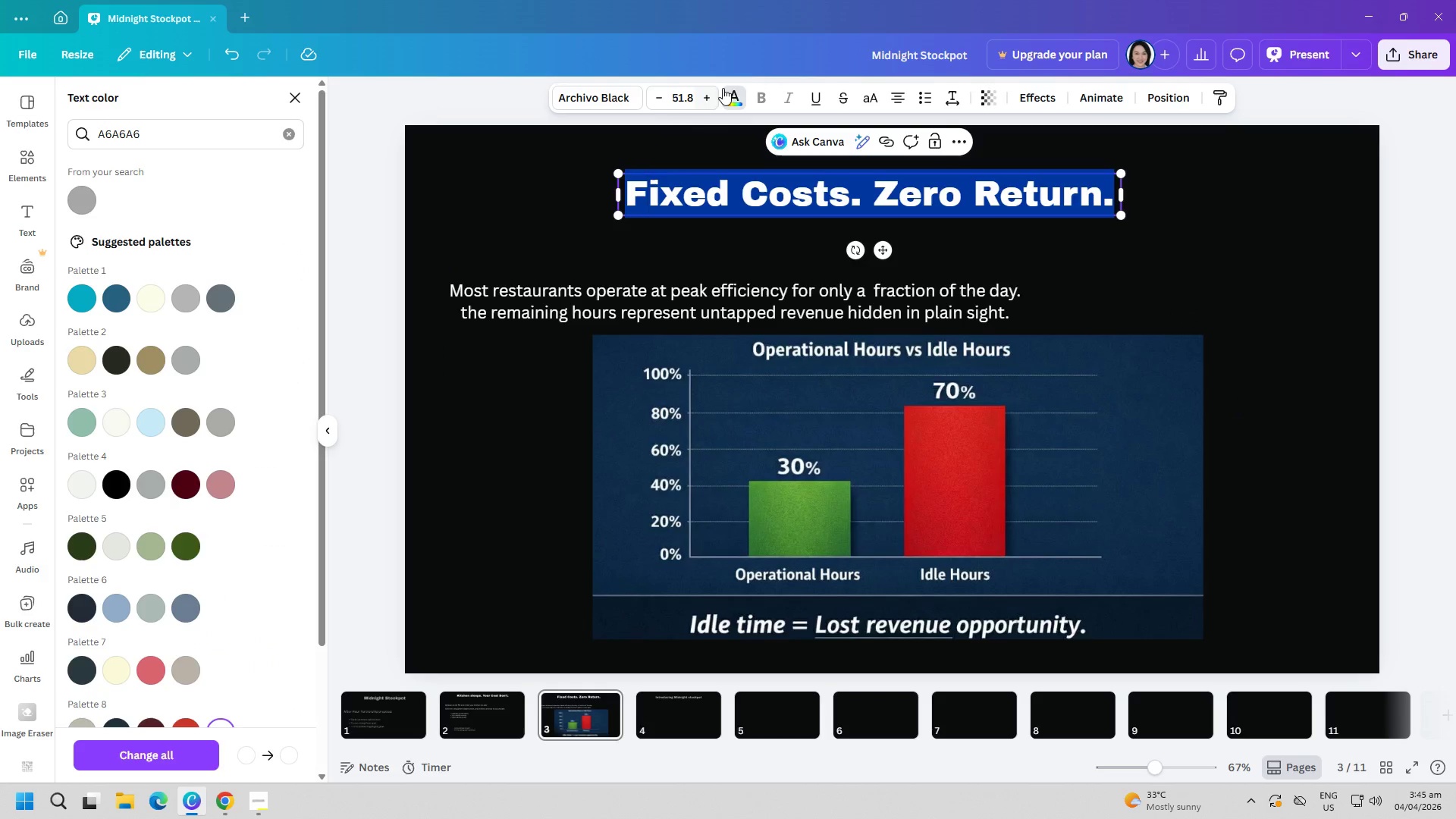 
left_click([730, 92])
 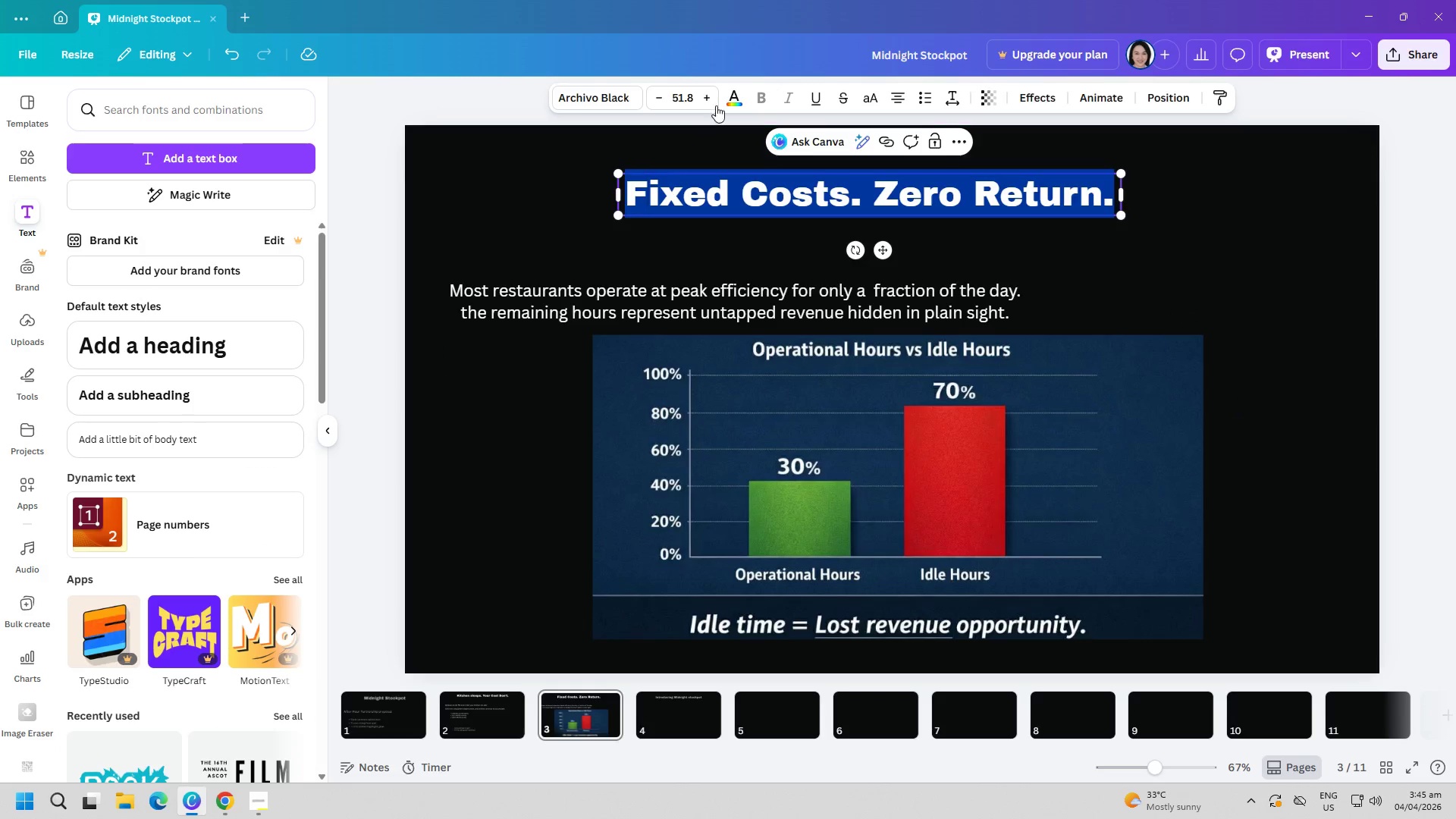 
left_click([733, 96])
 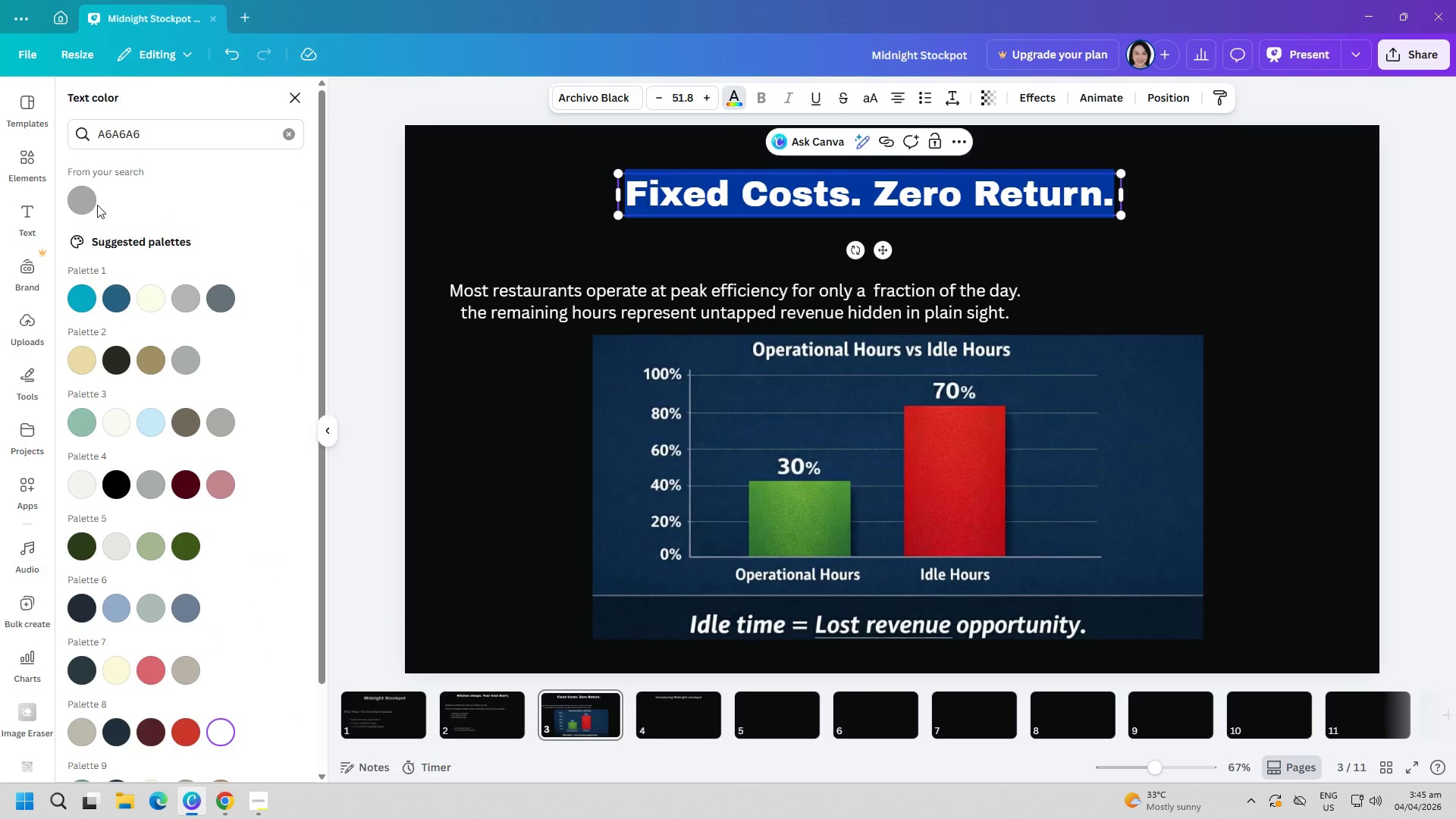 
left_click([90, 201])
 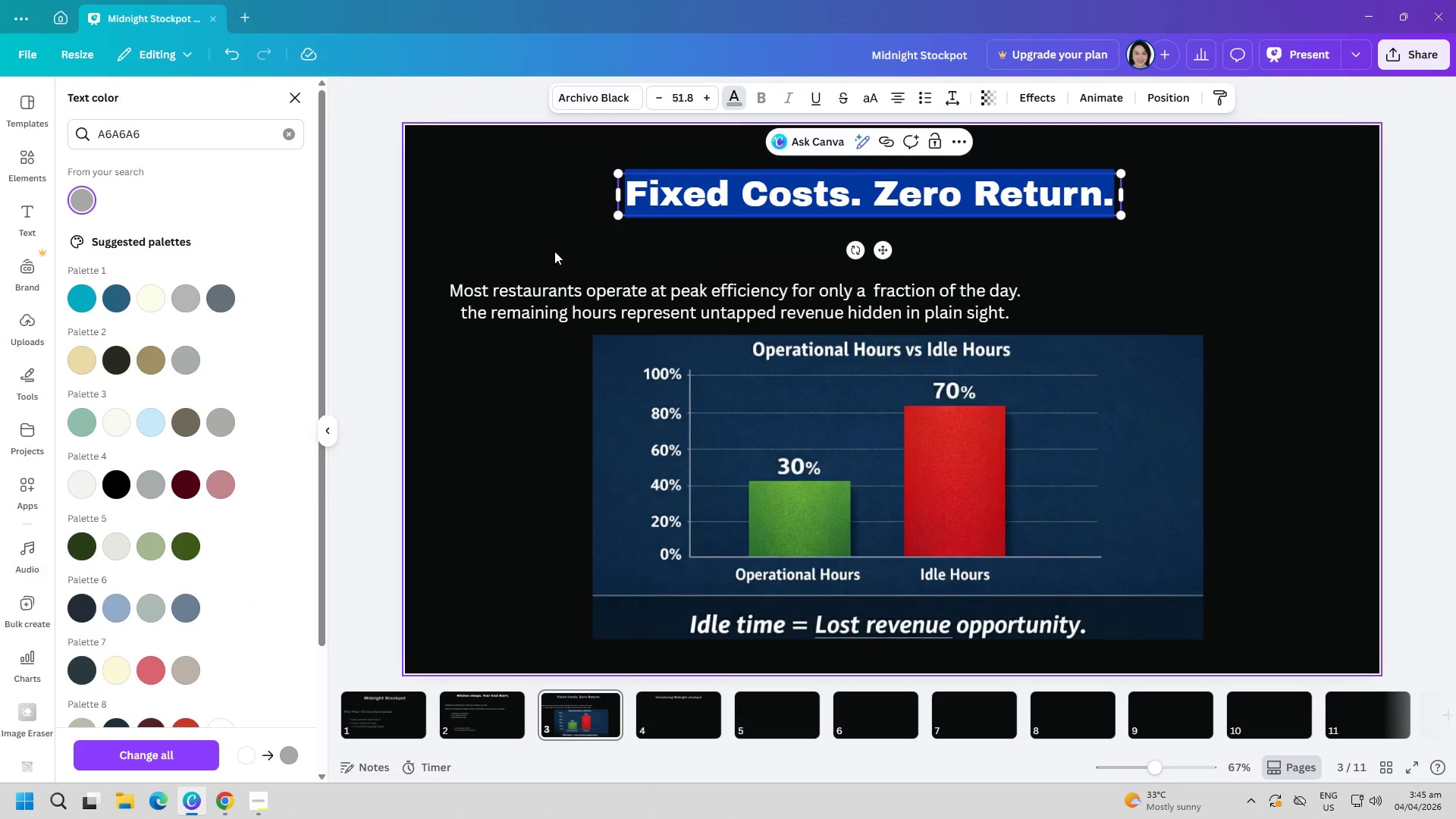 
left_click([568, 228])
 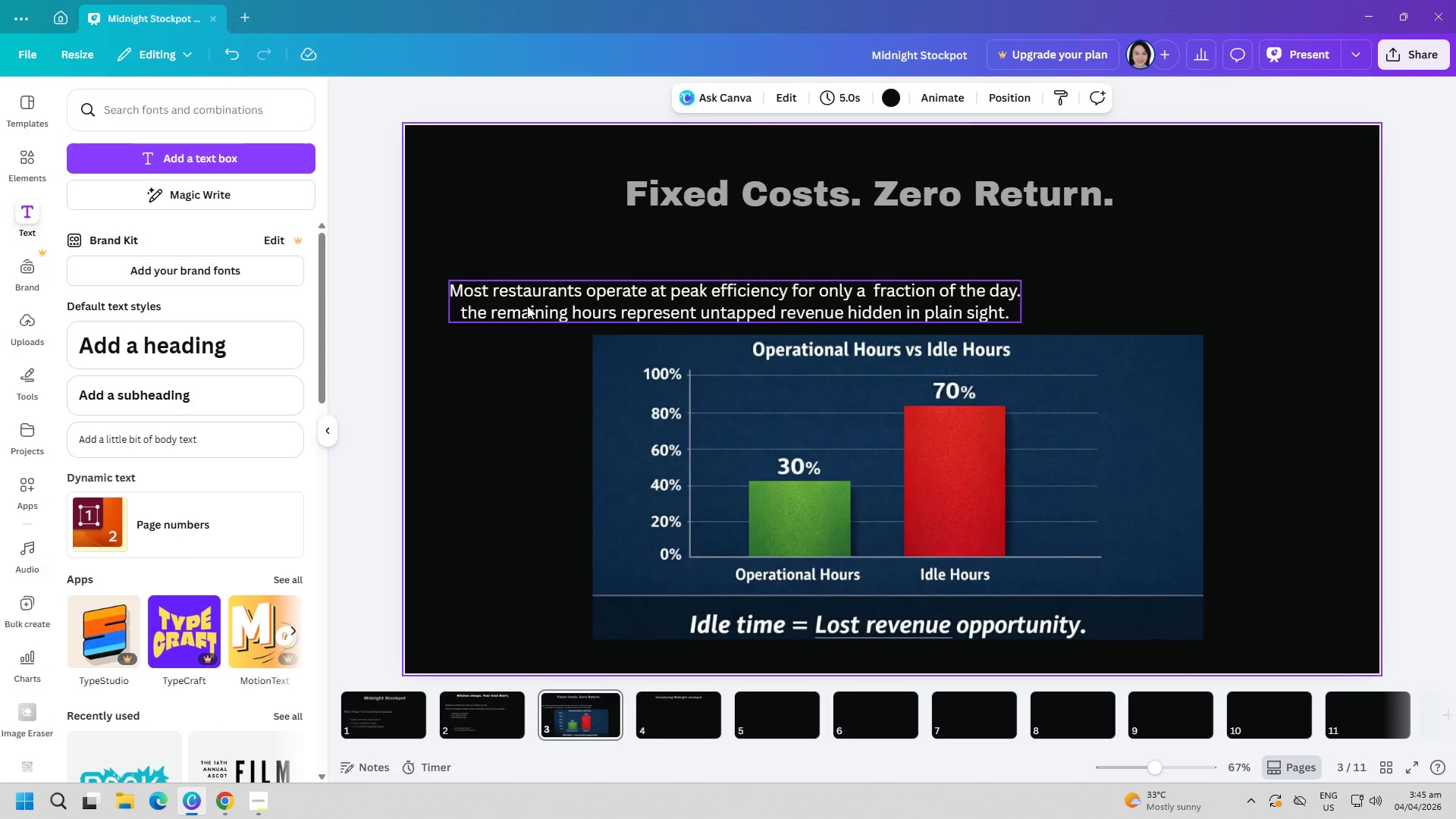 
double_click([527, 303])
 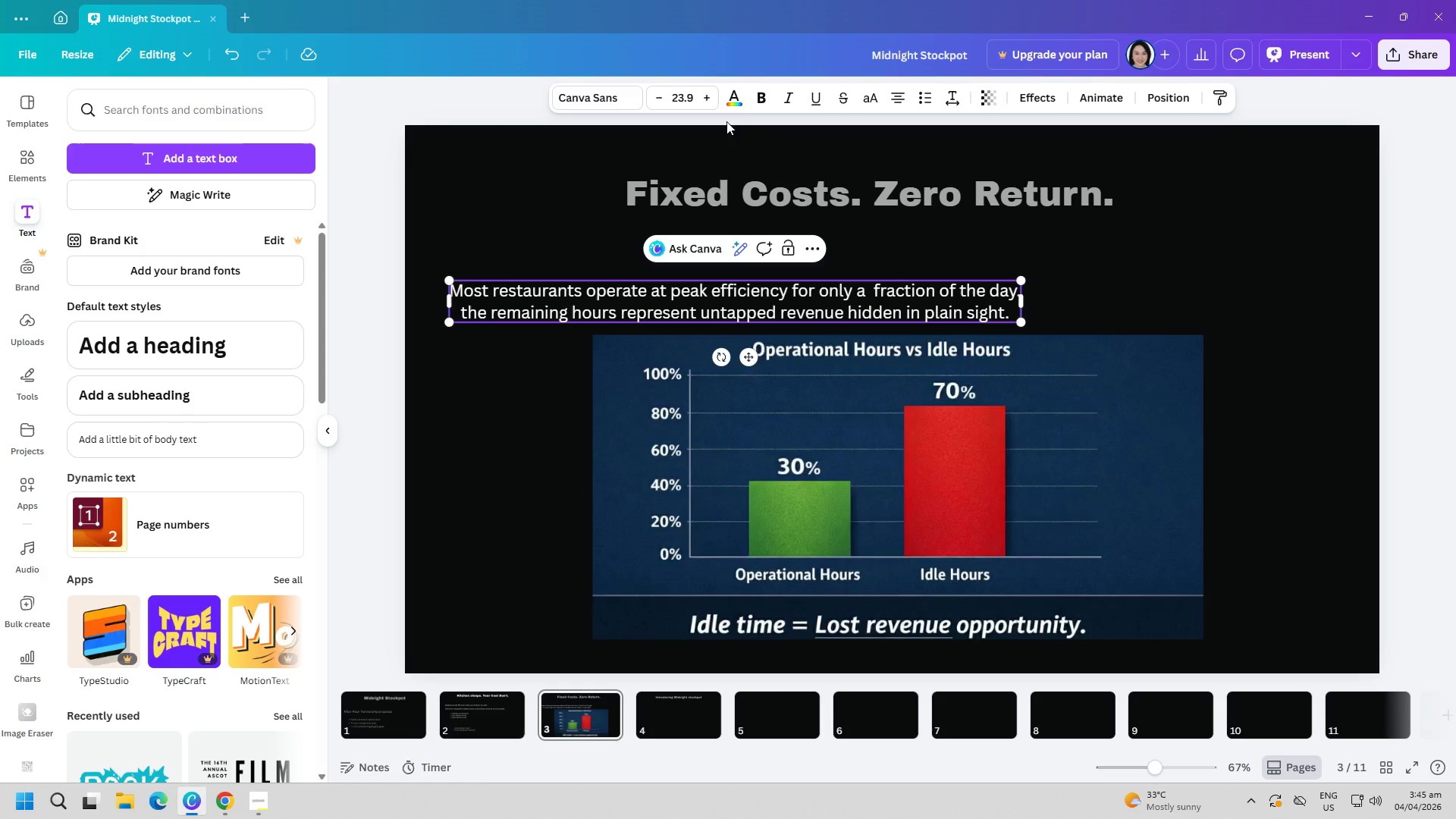 
left_click([736, 97])
 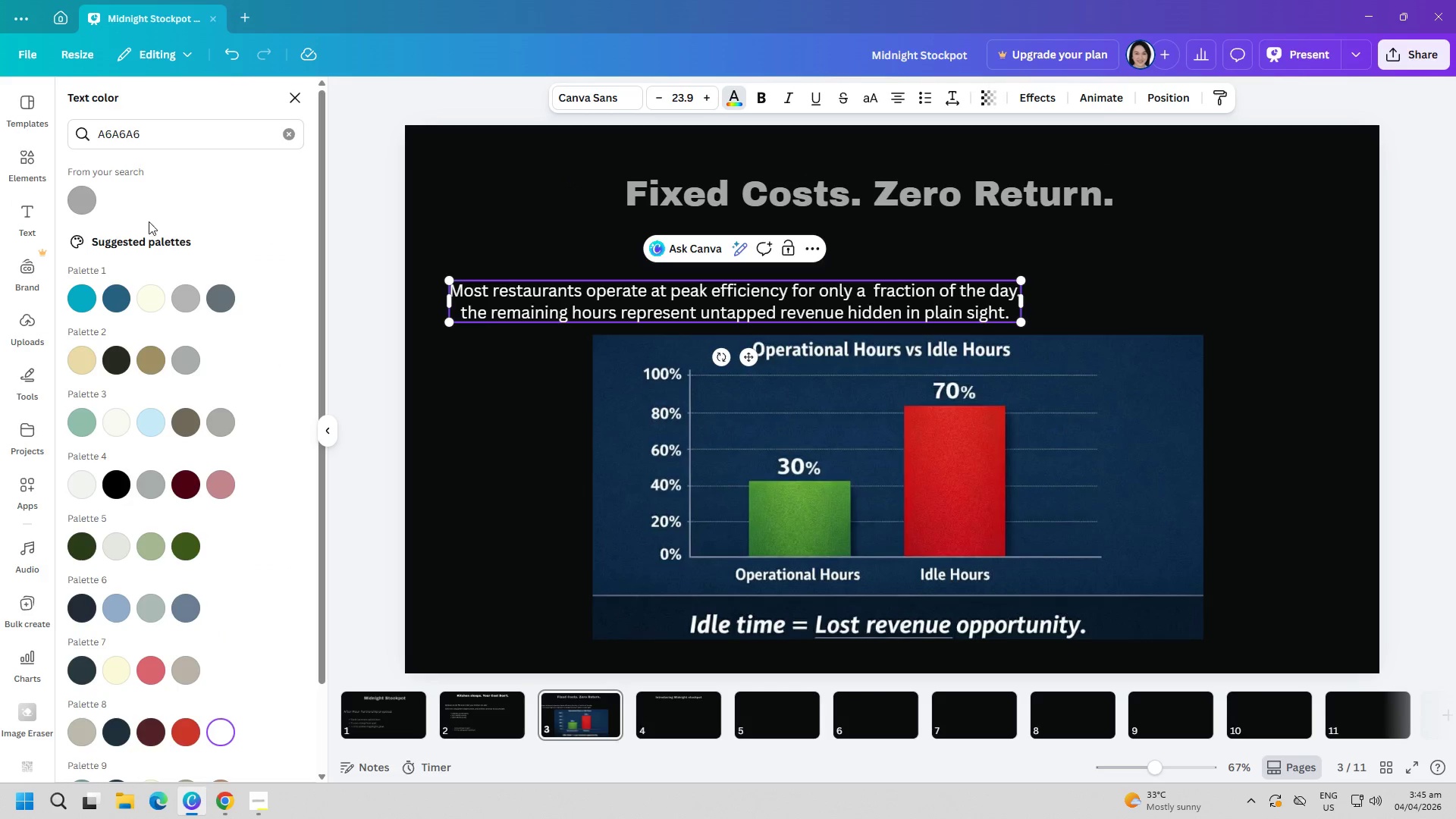 
left_click([93, 193])
 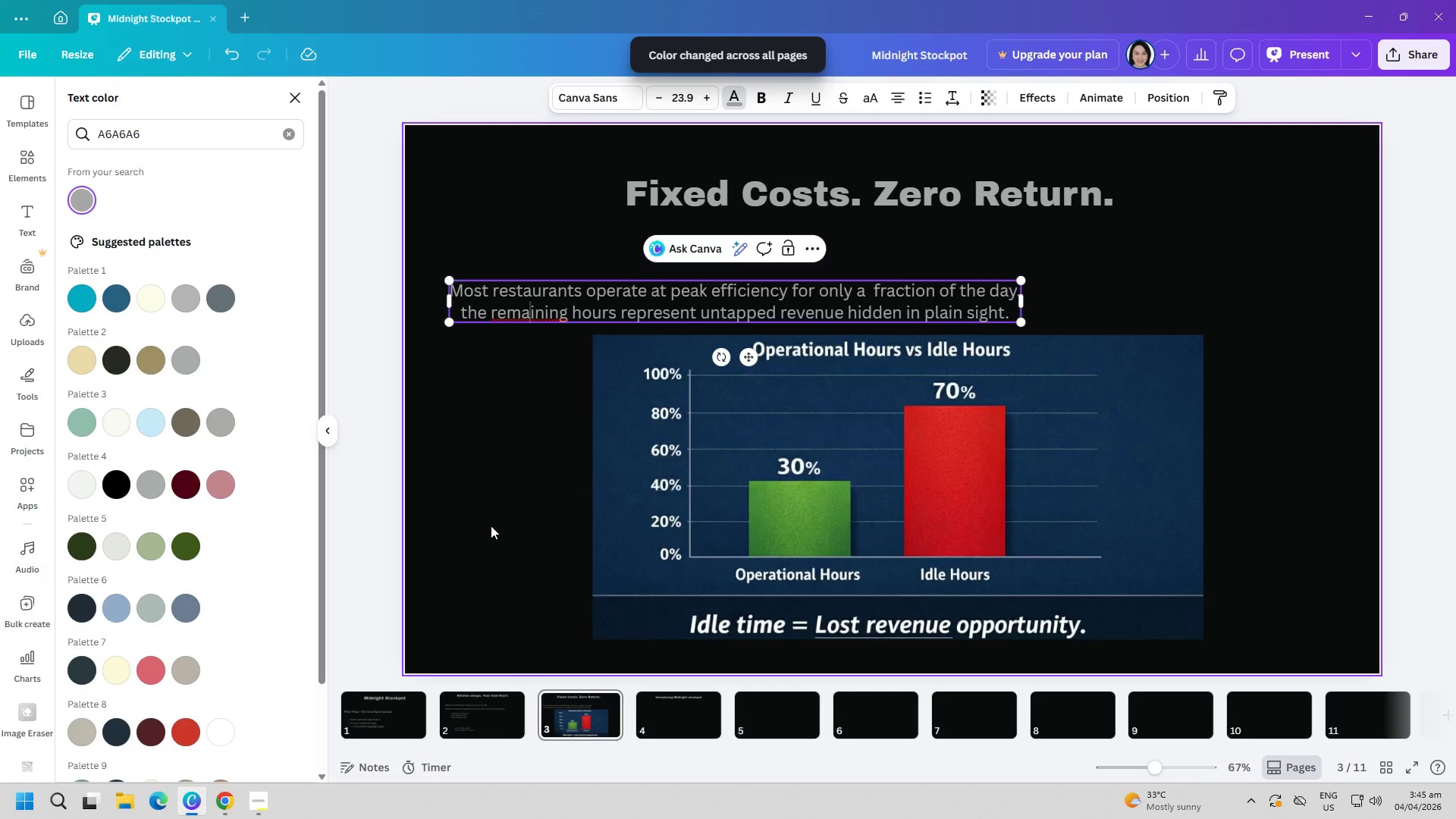 
left_click([491, 524])
 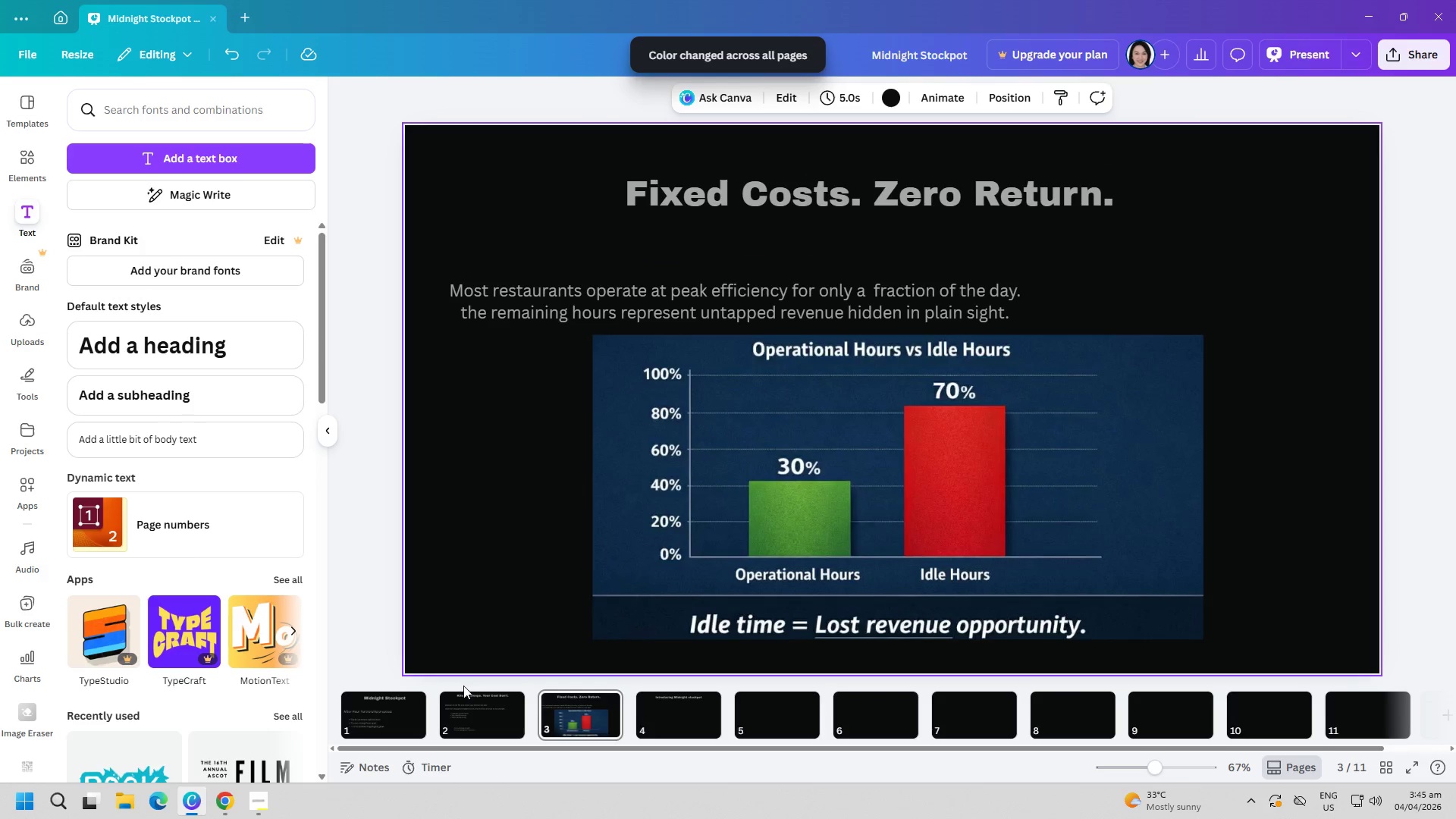 
left_click([472, 694])
 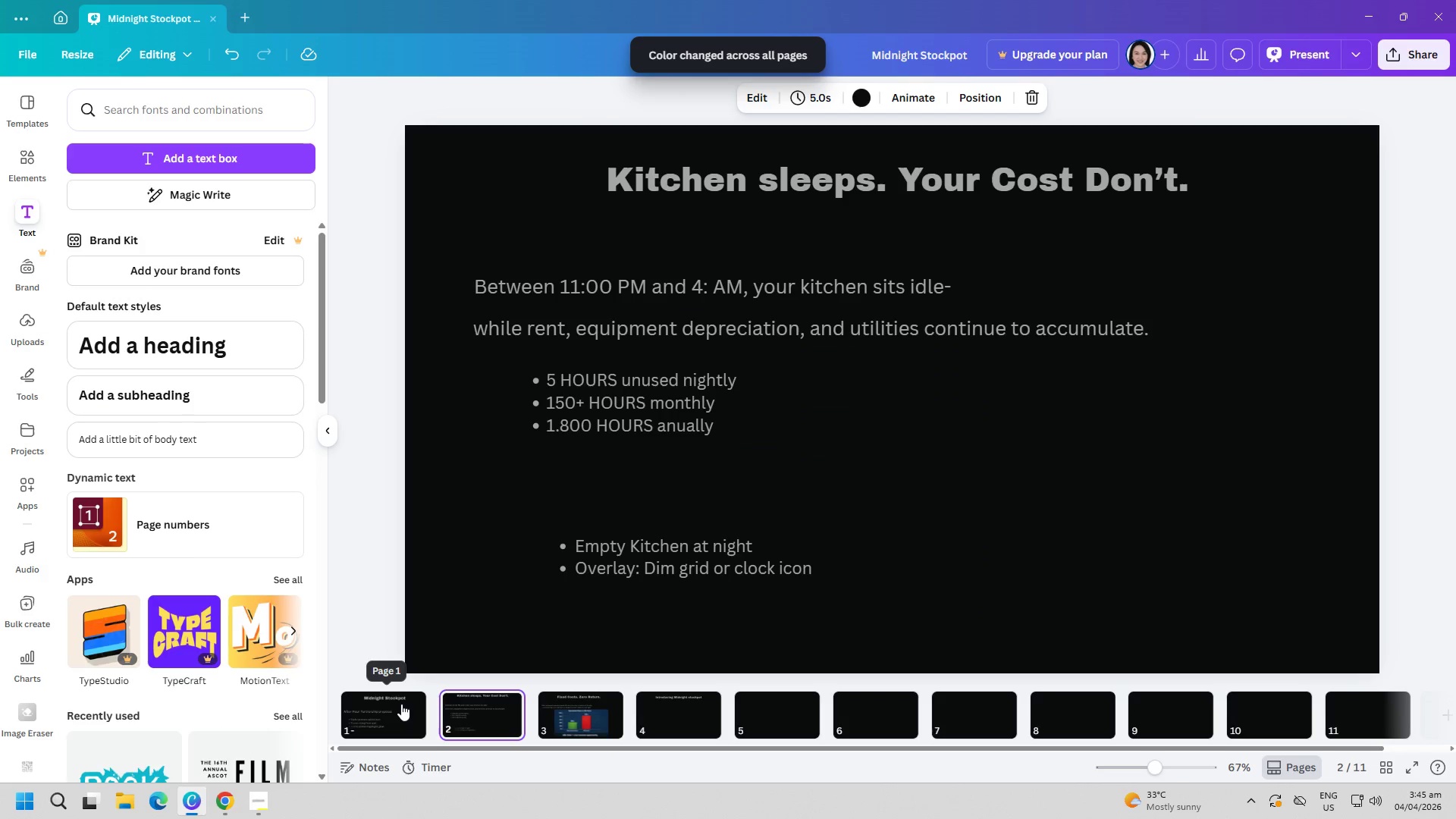 
left_click([401, 704])
 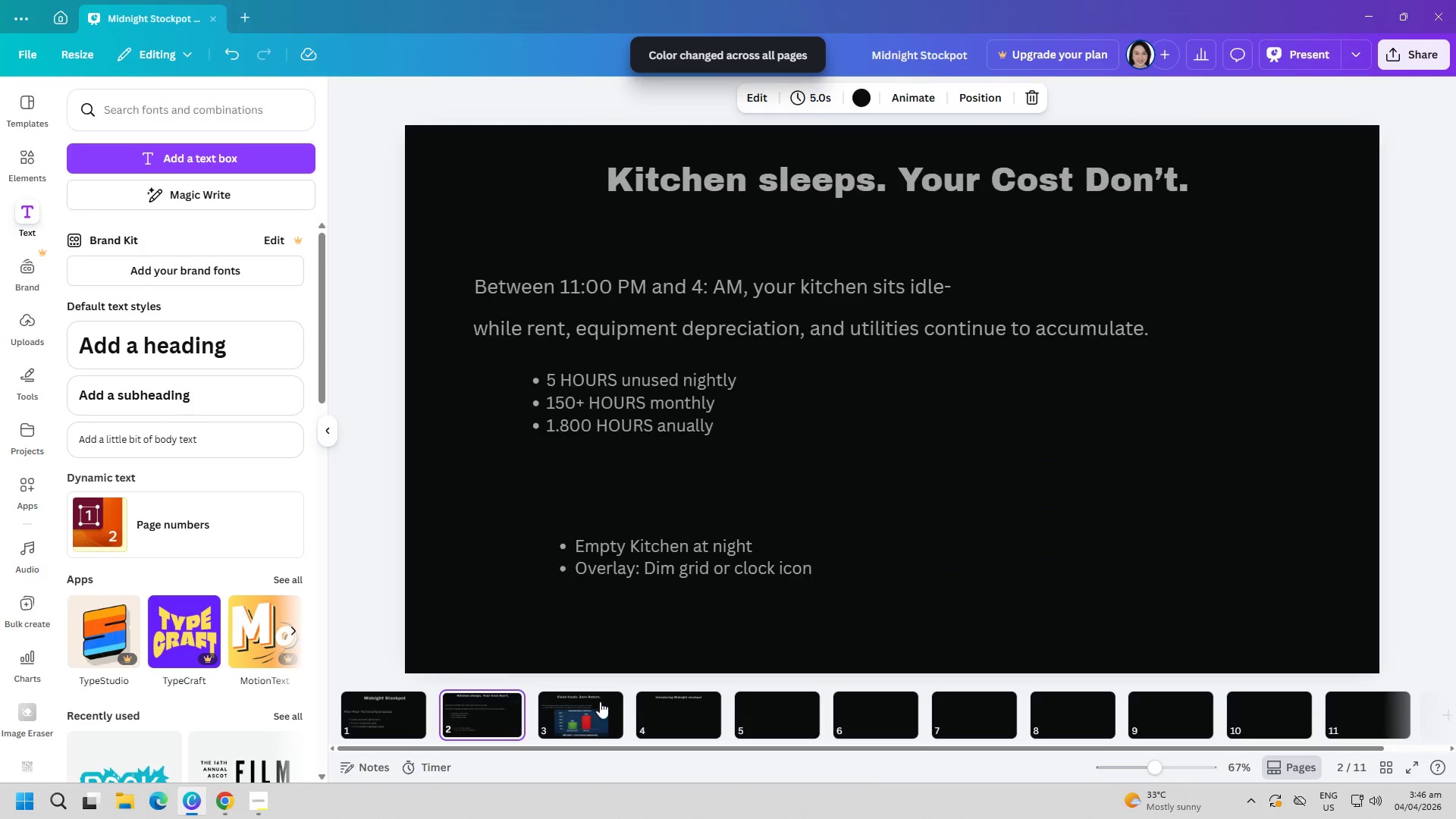 
left_click([620, 706])
 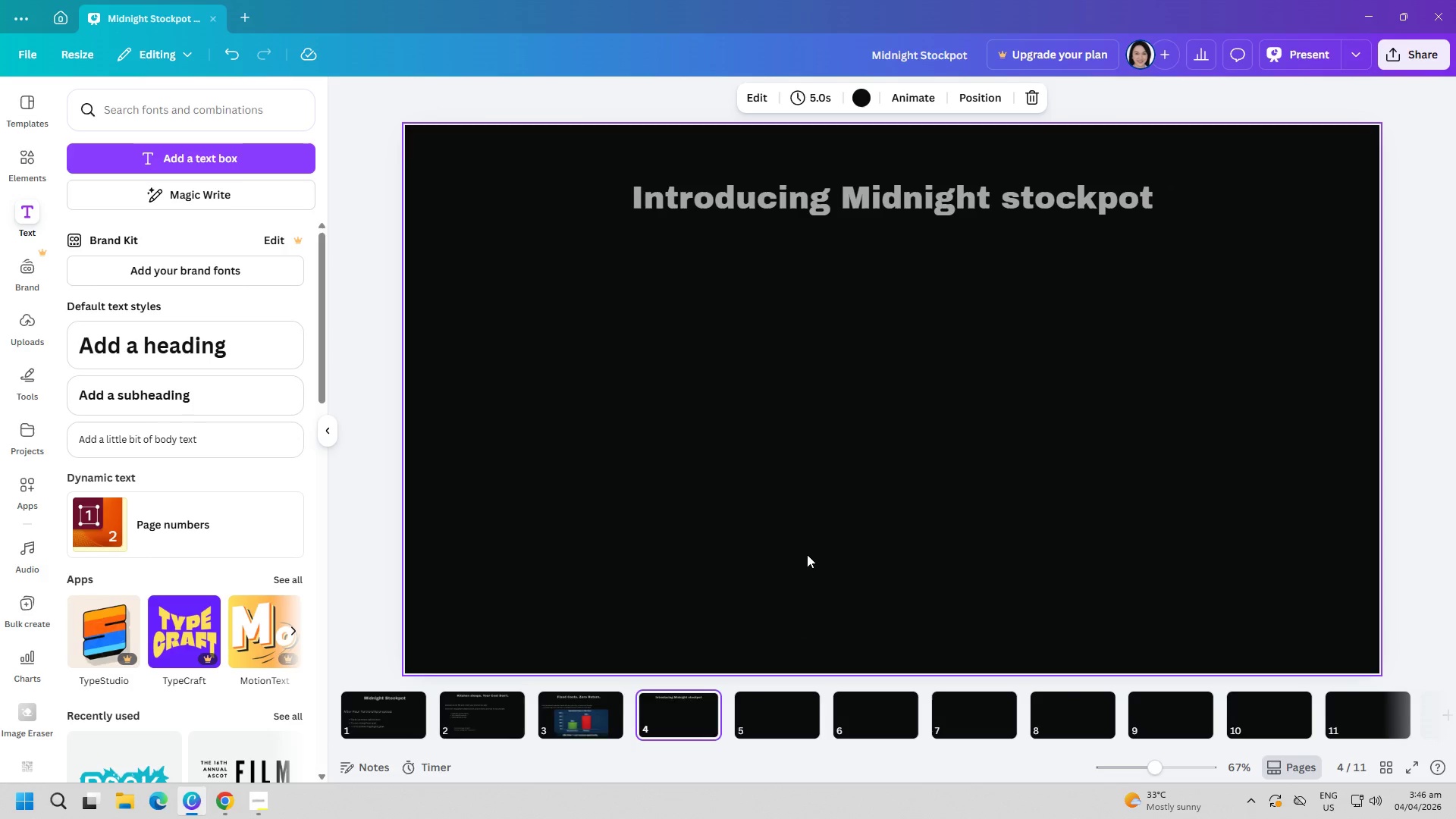 
left_click([824, 522])
 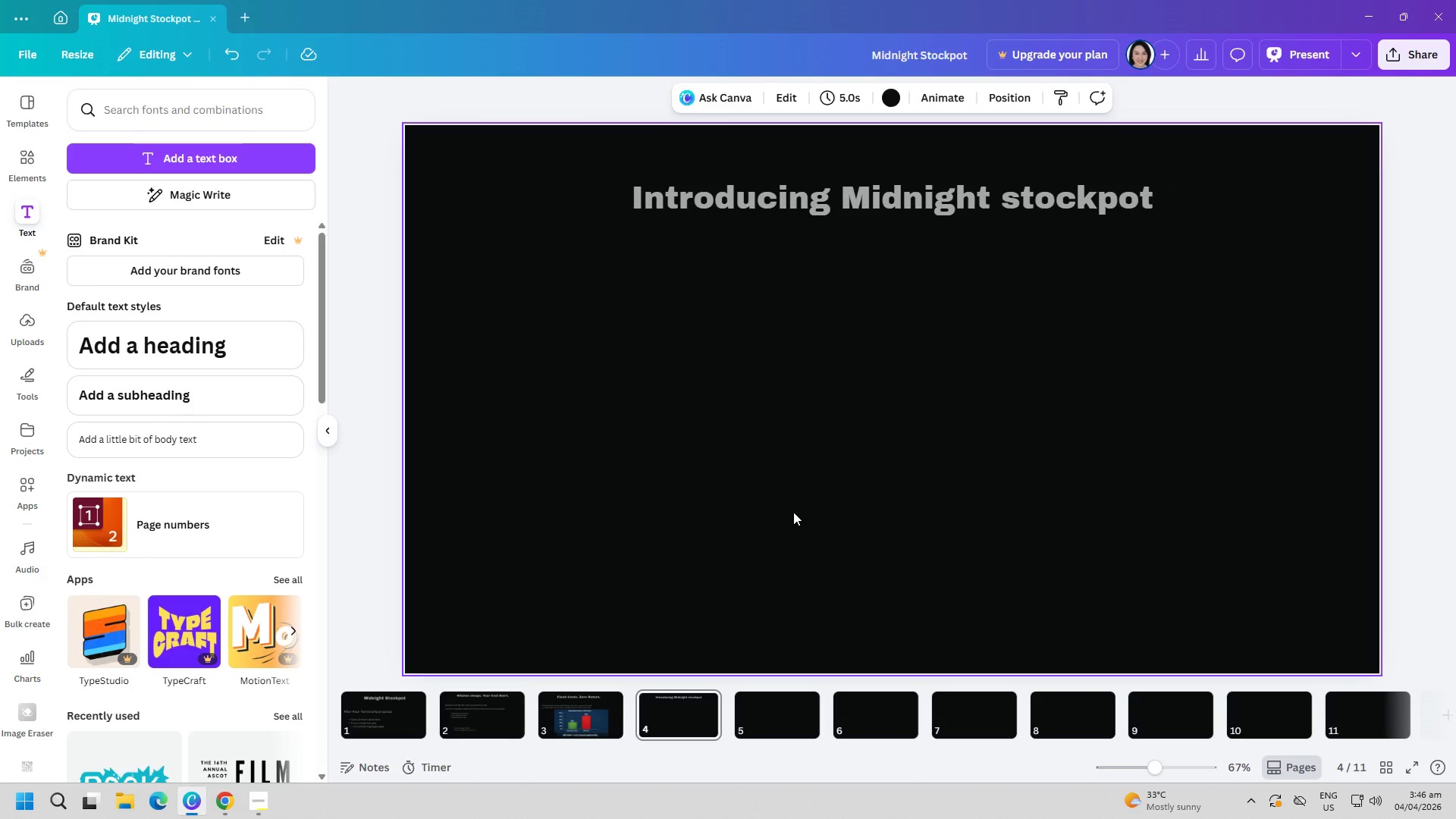 
wait(16.27)
 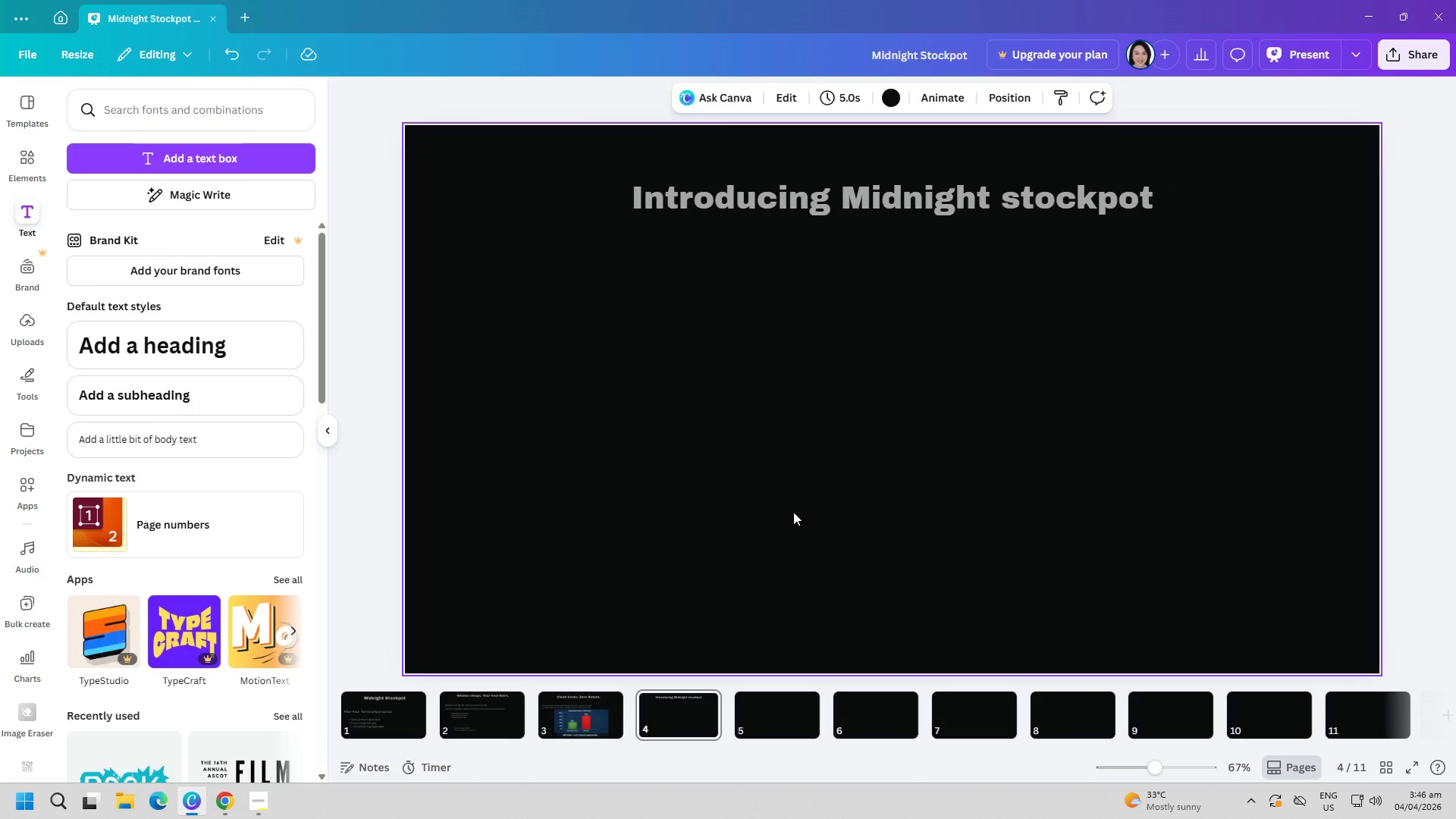 
left_click([234, 167])
 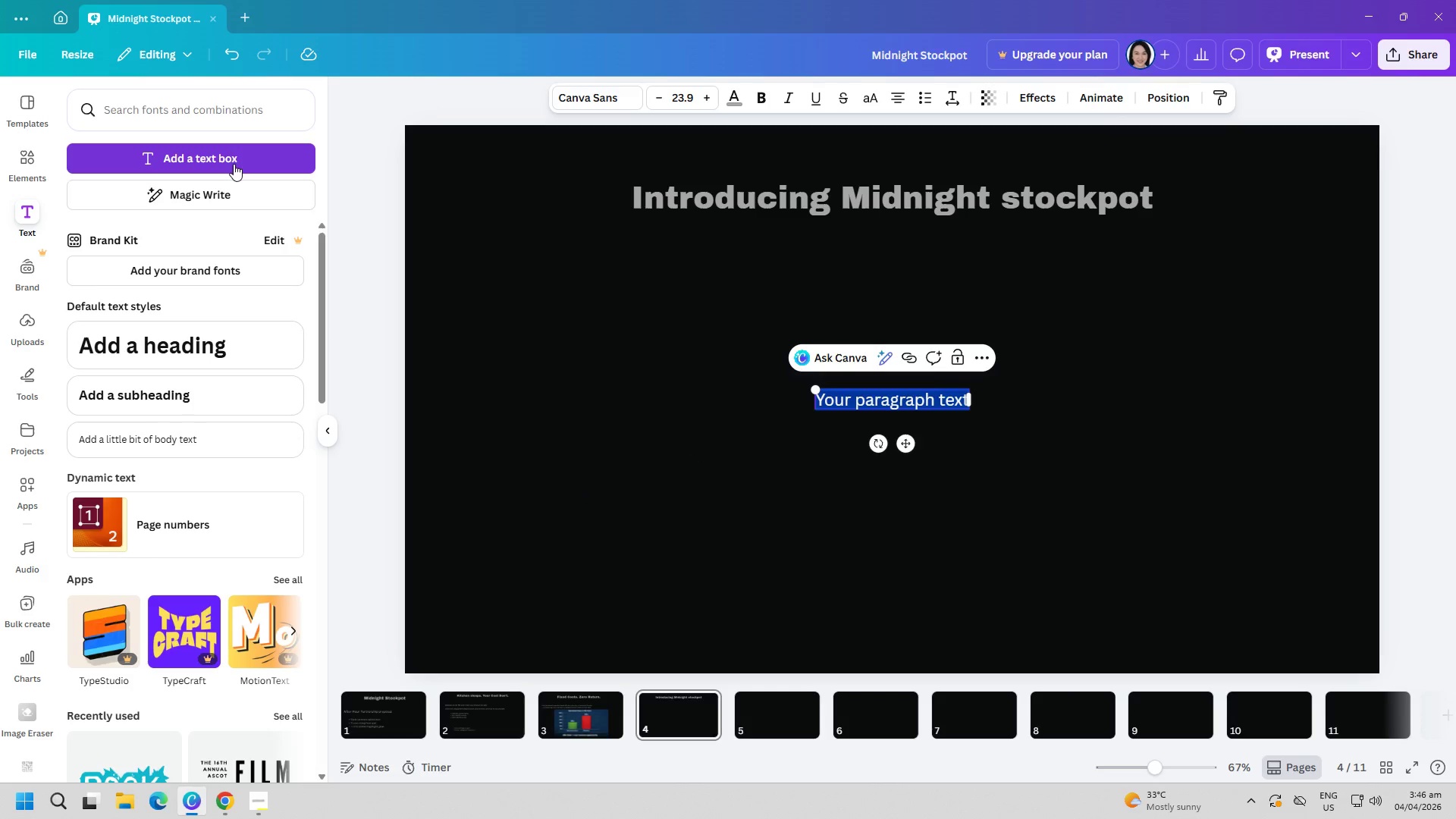 
type(A premium late-night ramen and comfort food concept designed to opear)
key(Backspace)
key(Backspace)
type(rate exclusively during your kitchen..)
key(Backspace)
type(')
key(Backspace)
type(;)
key(Backspace)
key(Backspace)
type(.)
key(Backspace)
type('s dormant hours.)
 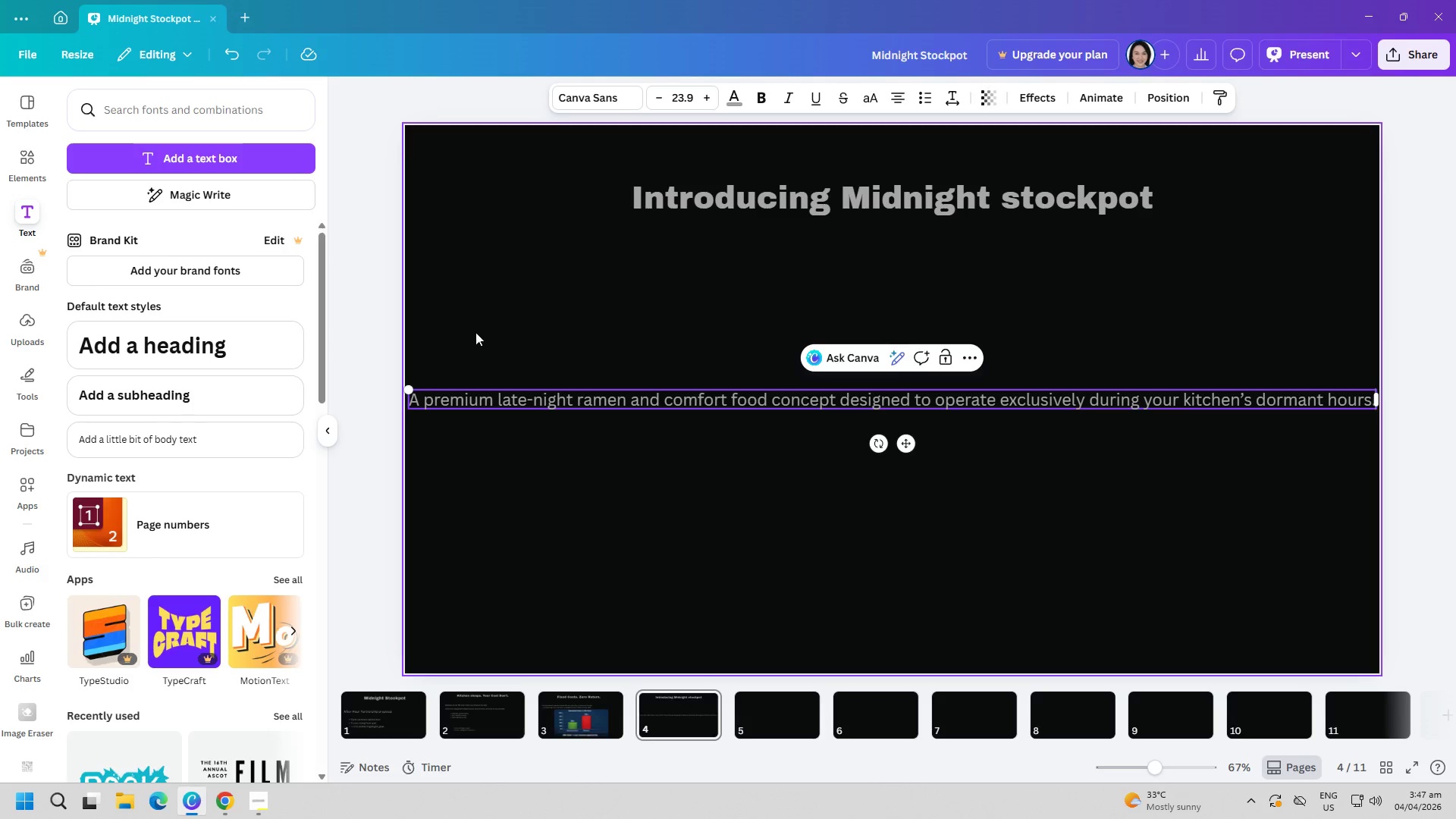 
left_click_drag(start_coordinate=[815, 397], to_coordinate=[808, 369])
 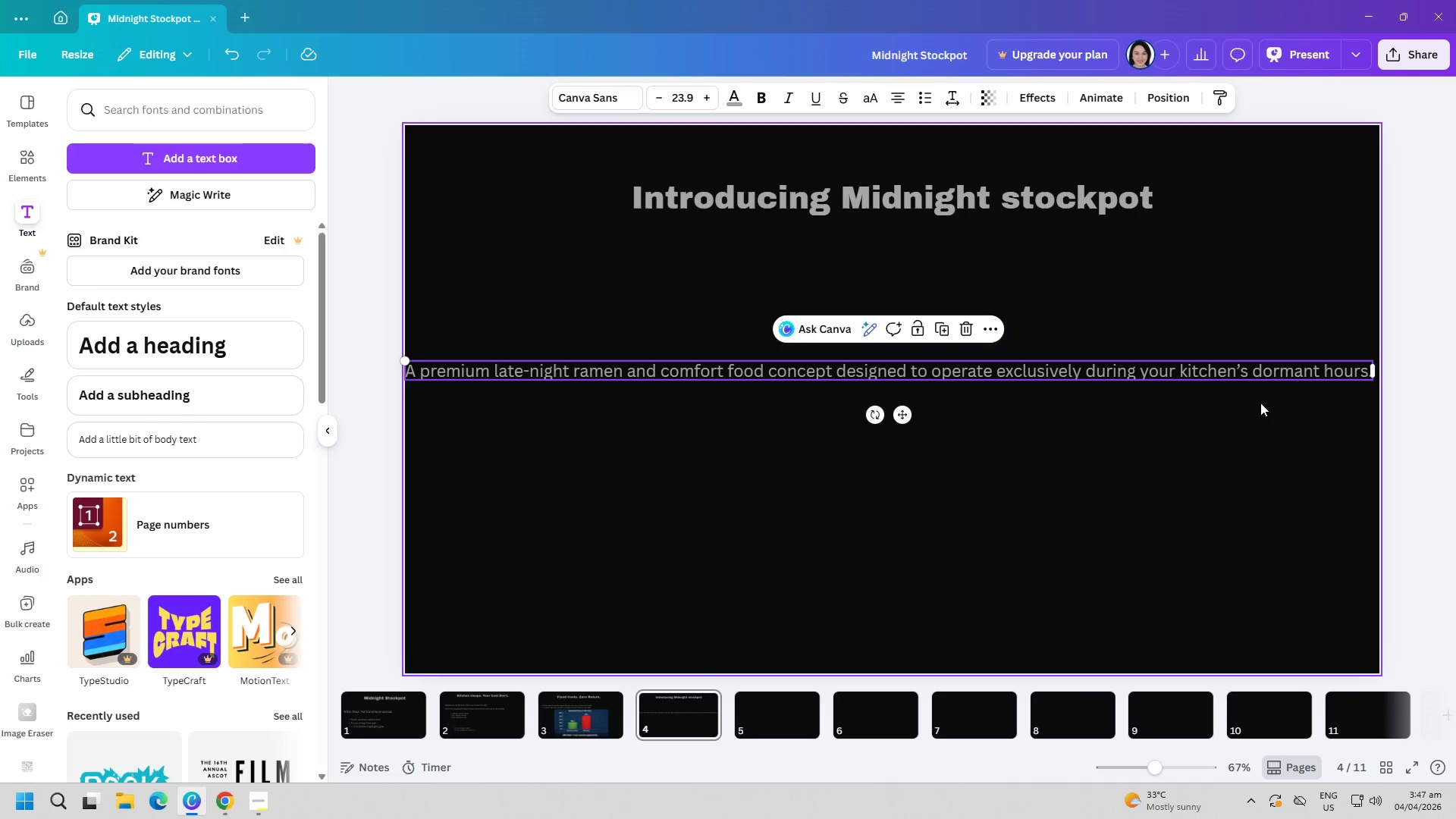 
left_click_drag(start_coordinate=[1373, 370], to_coordinate=[1191, 383])
 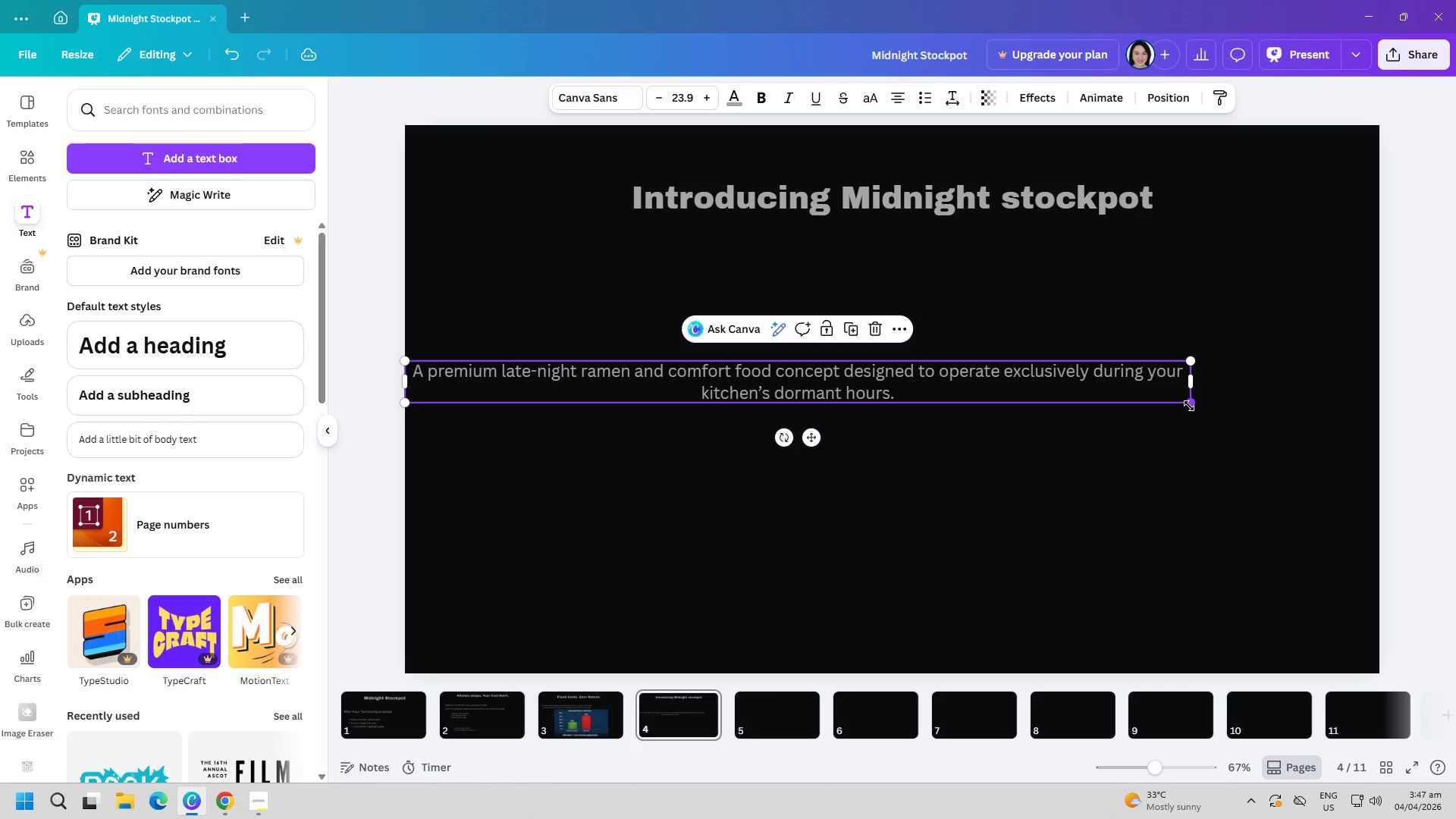 
left_click_drag(start_coordinate=[1189, 404], to_coordinate=[1288, 510])
 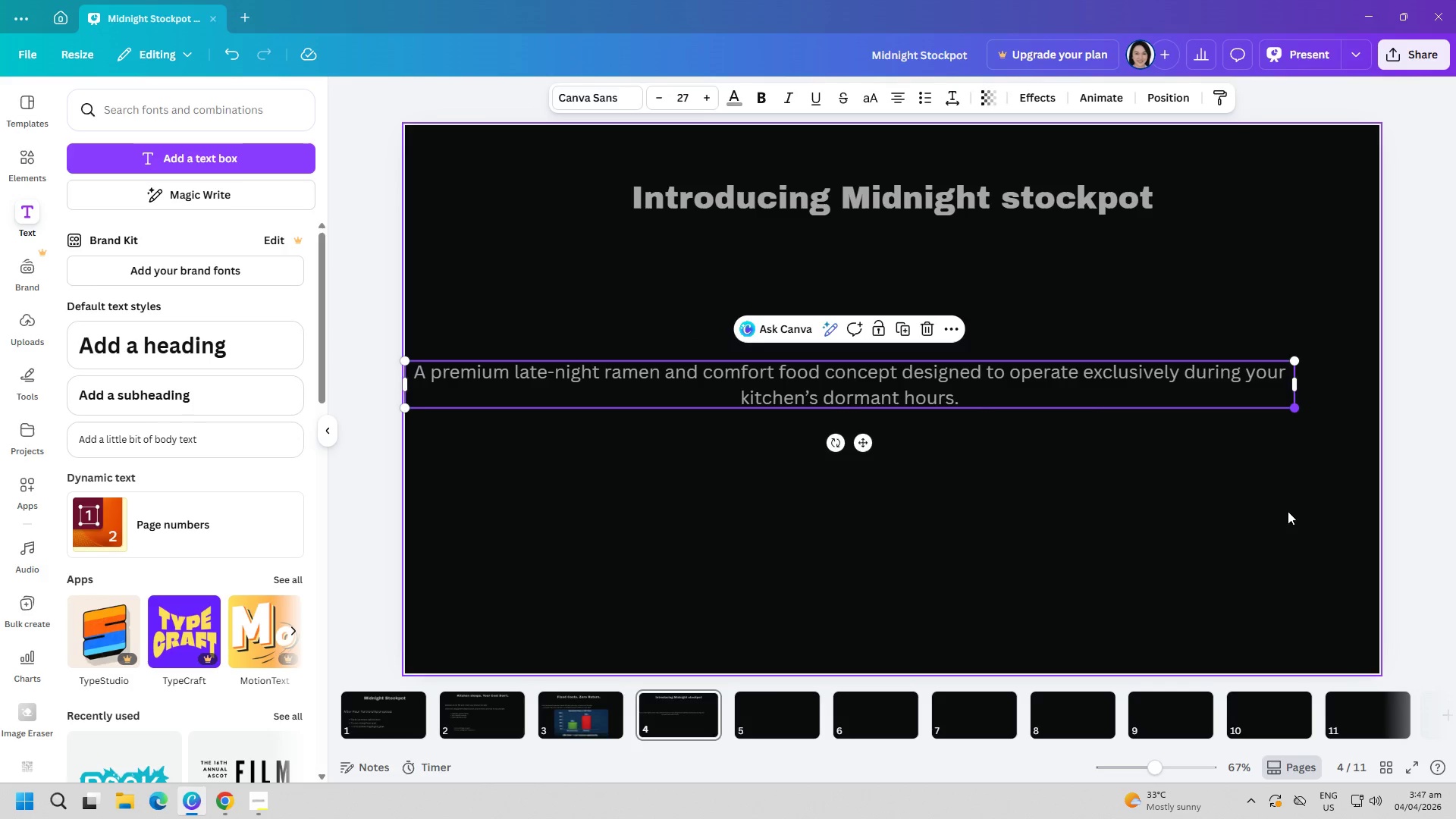 
left_click_drag(start_coordinate=[1246, 547], to_coordinate=[1246, 552])
 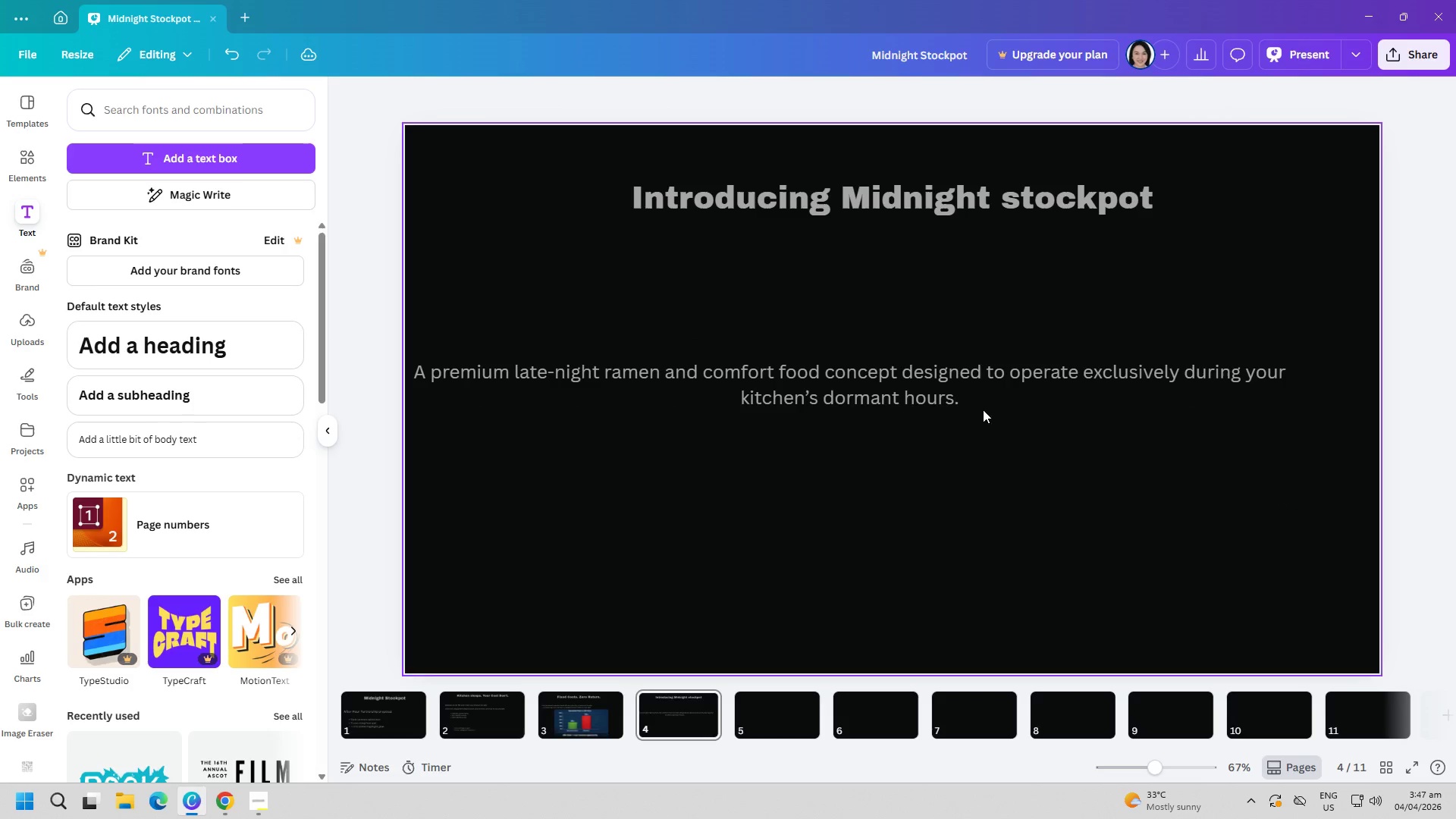 
left_click_drag(start_coordinate=[957, 391], to_coordinate=[971, 307])
 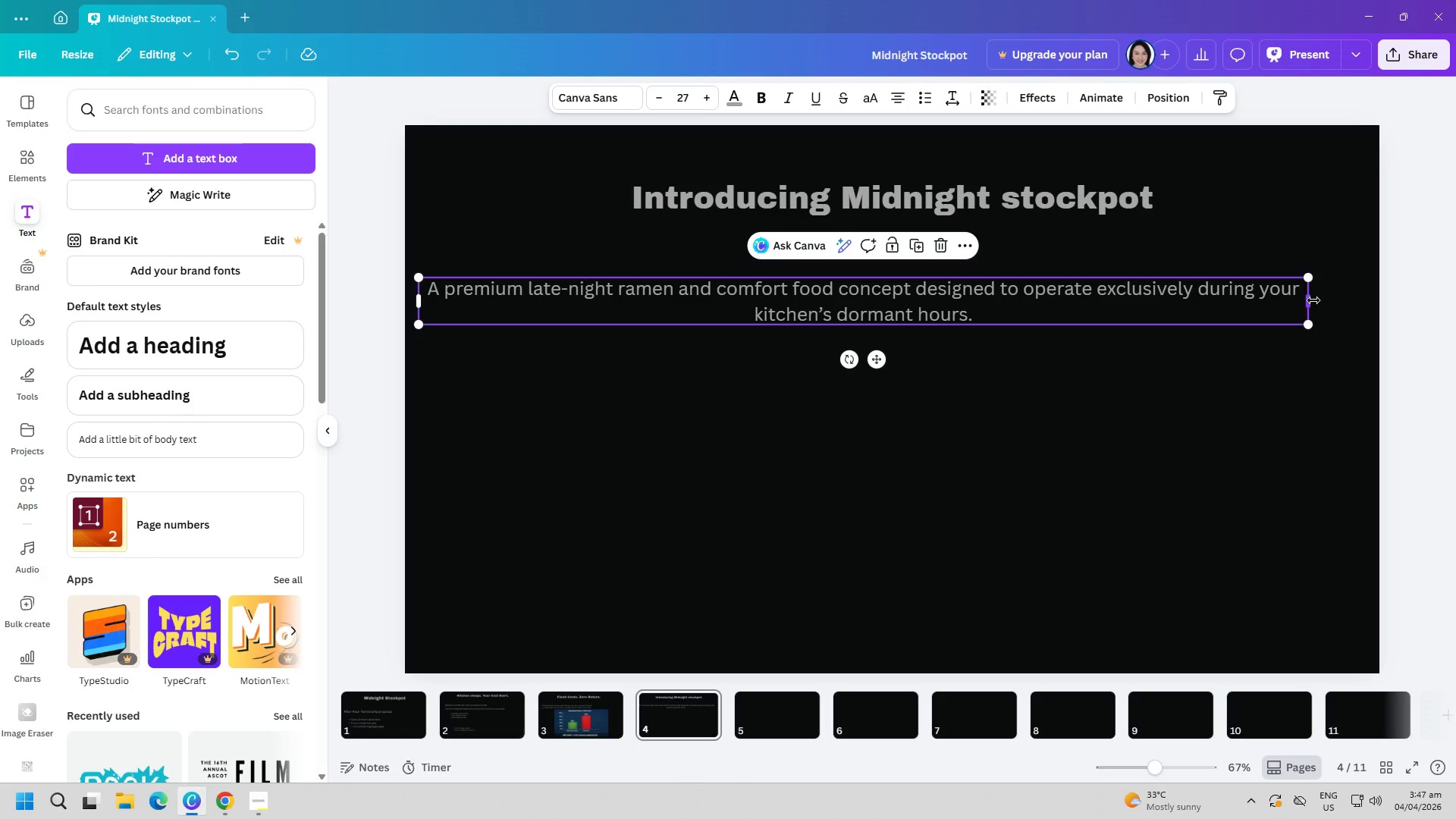 
left_click_drag(start_coordinate=[1304, 301], to_coordinate=[1244, 310])
 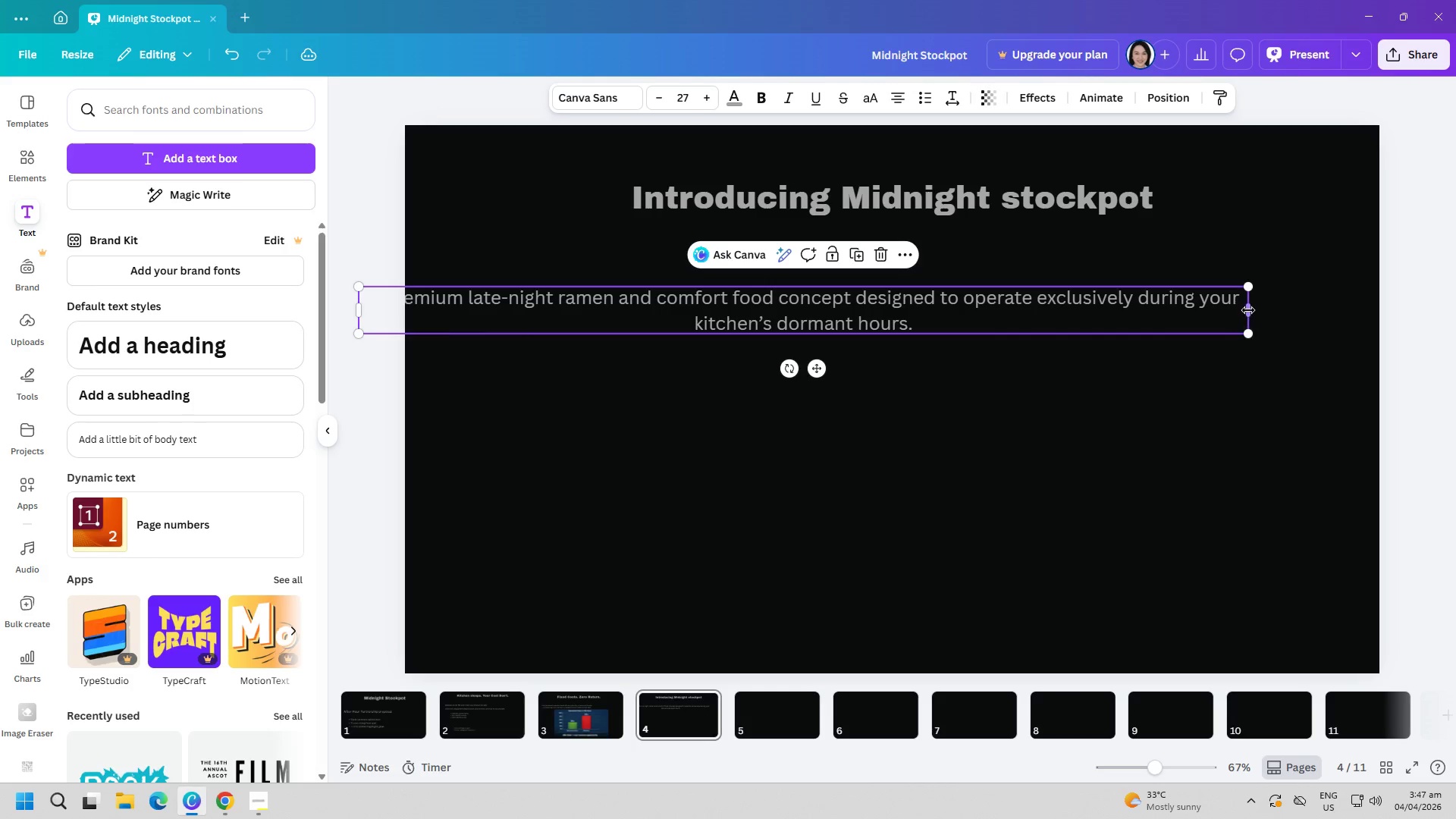 
left_click_drag(start_coordinate=[1248, 310], to_coordinate=[1021, 306])
 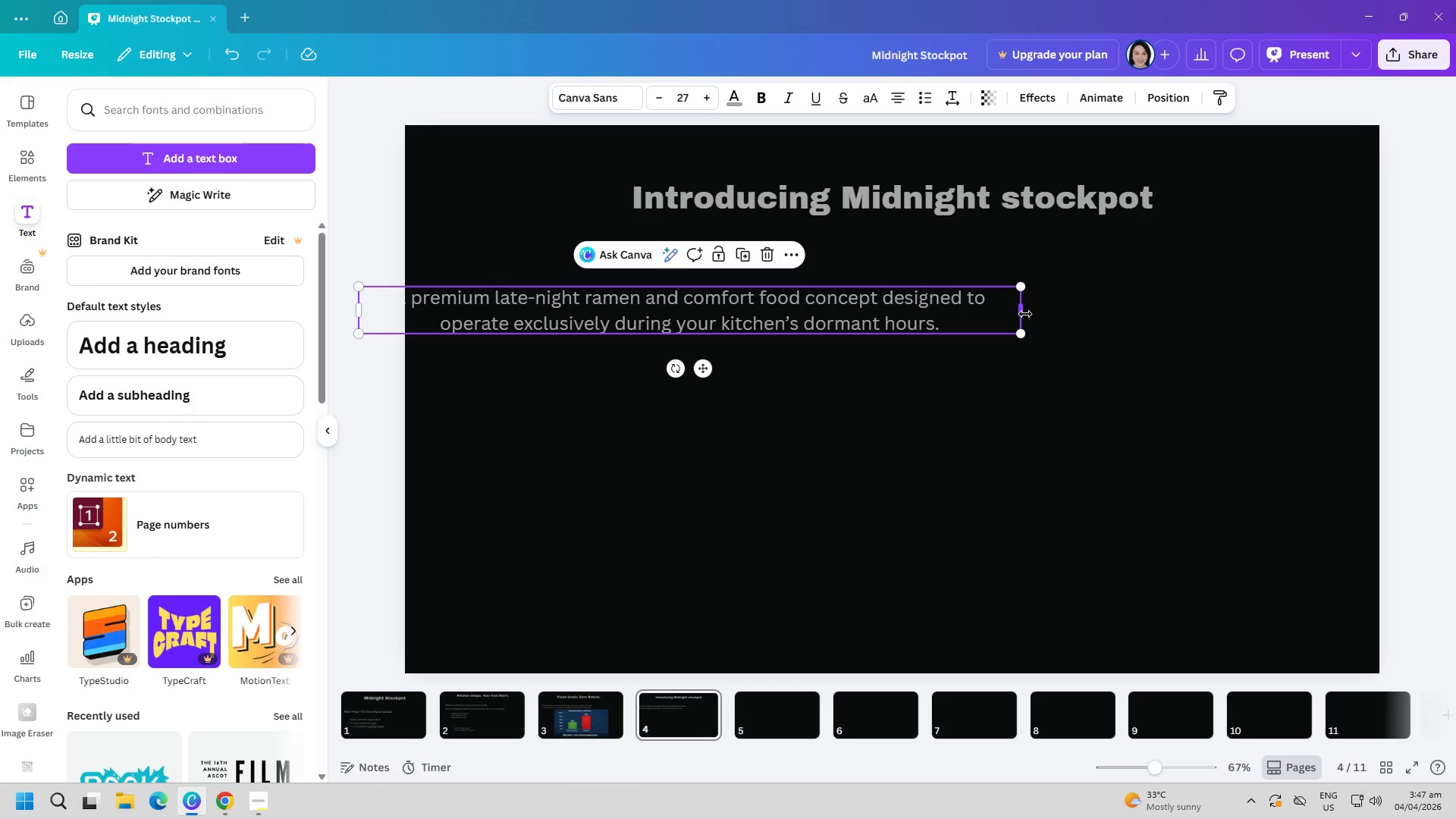 
left_click_drag(start_coordinate=[1021, 314], to_coordinate=[1040, 312])
 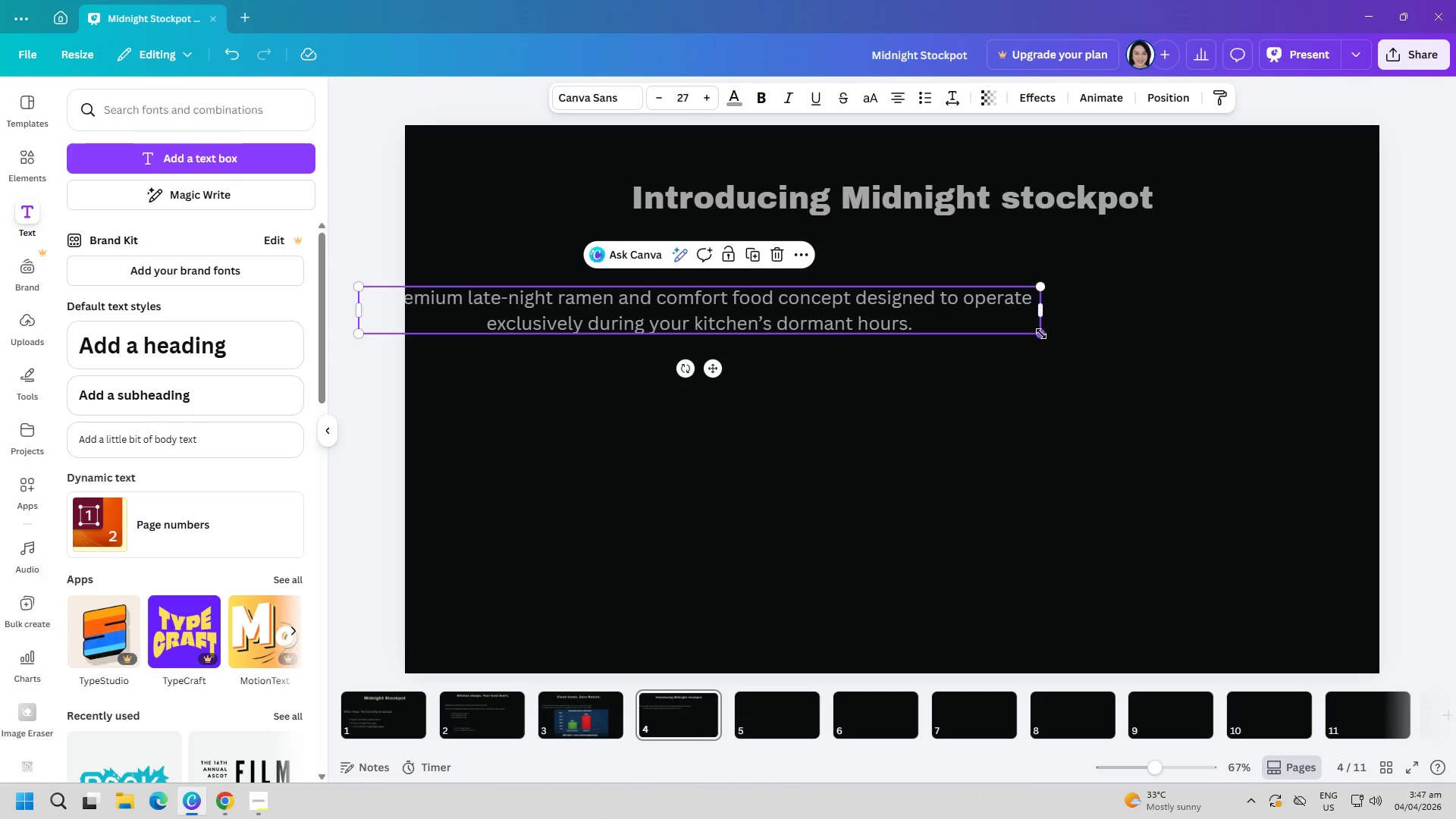 
left_click_drag(start_coordinate=[1041, 334], to_coordinate=[1148, 392])
 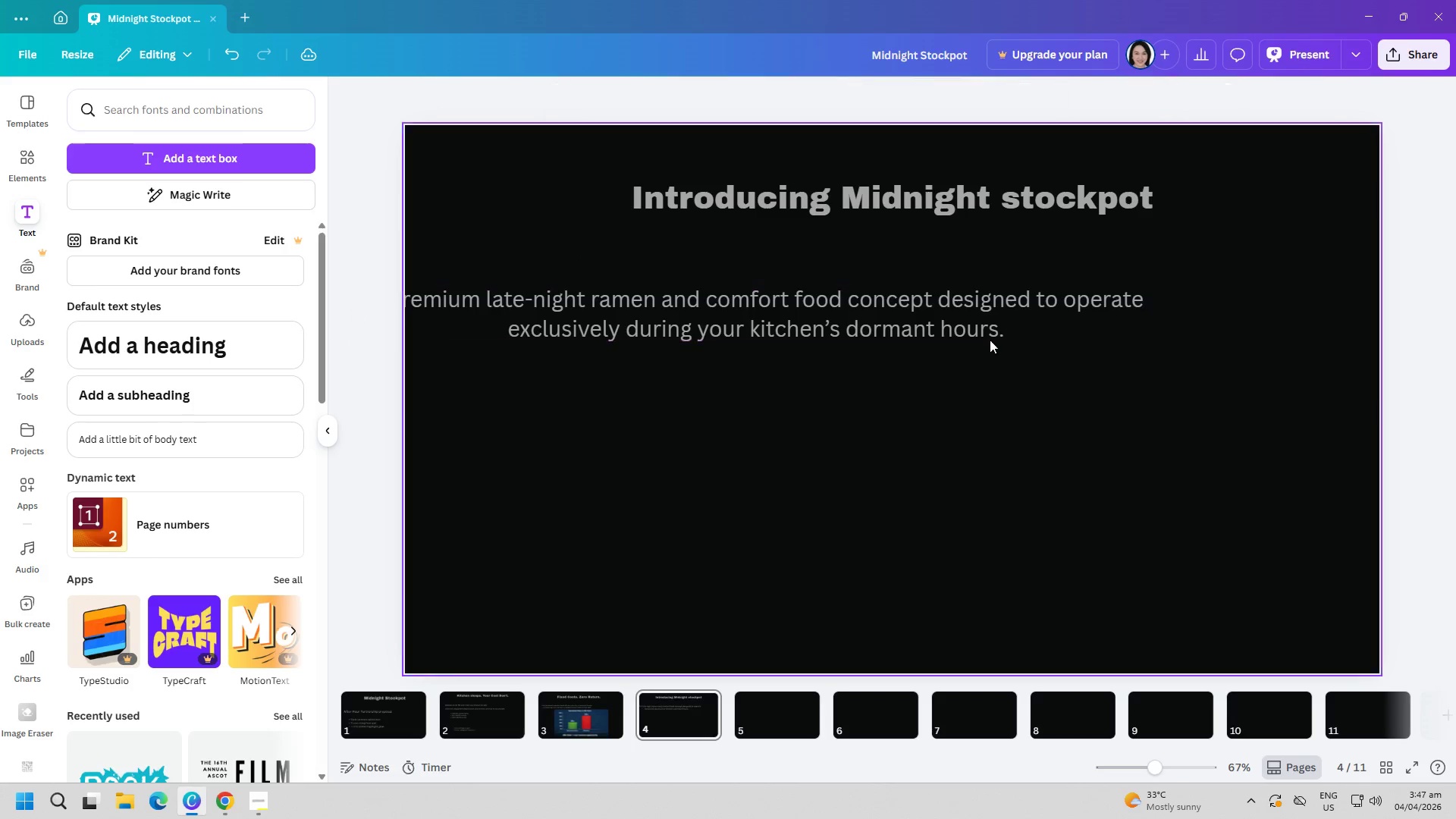 
left_click_drag(start_coordinate=[966, 326], to_coordinate=[1017, 312])
 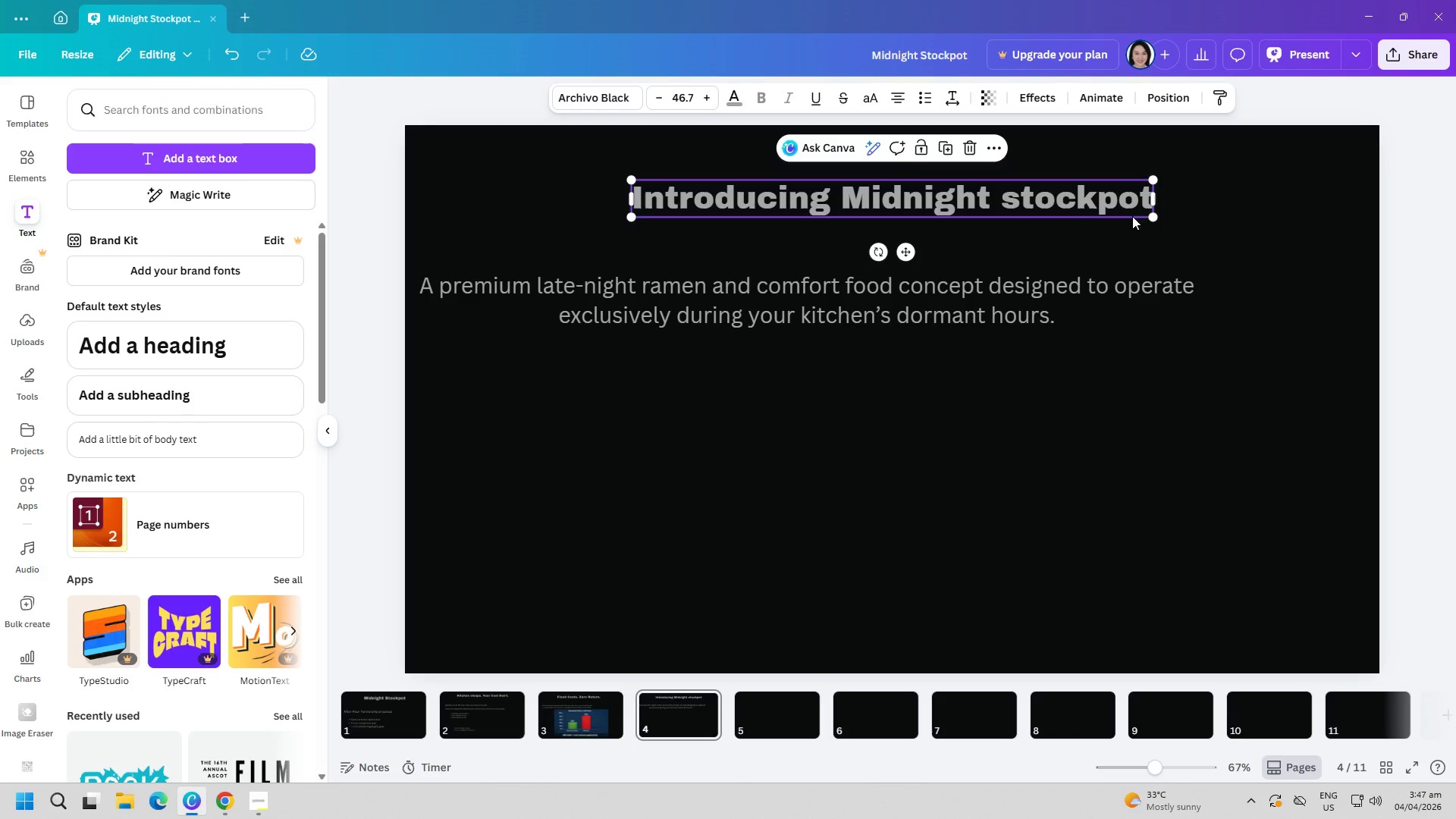 
left_click_drag(start_coordinate=[1153, 218], to_coordinate=[1232, 287])
 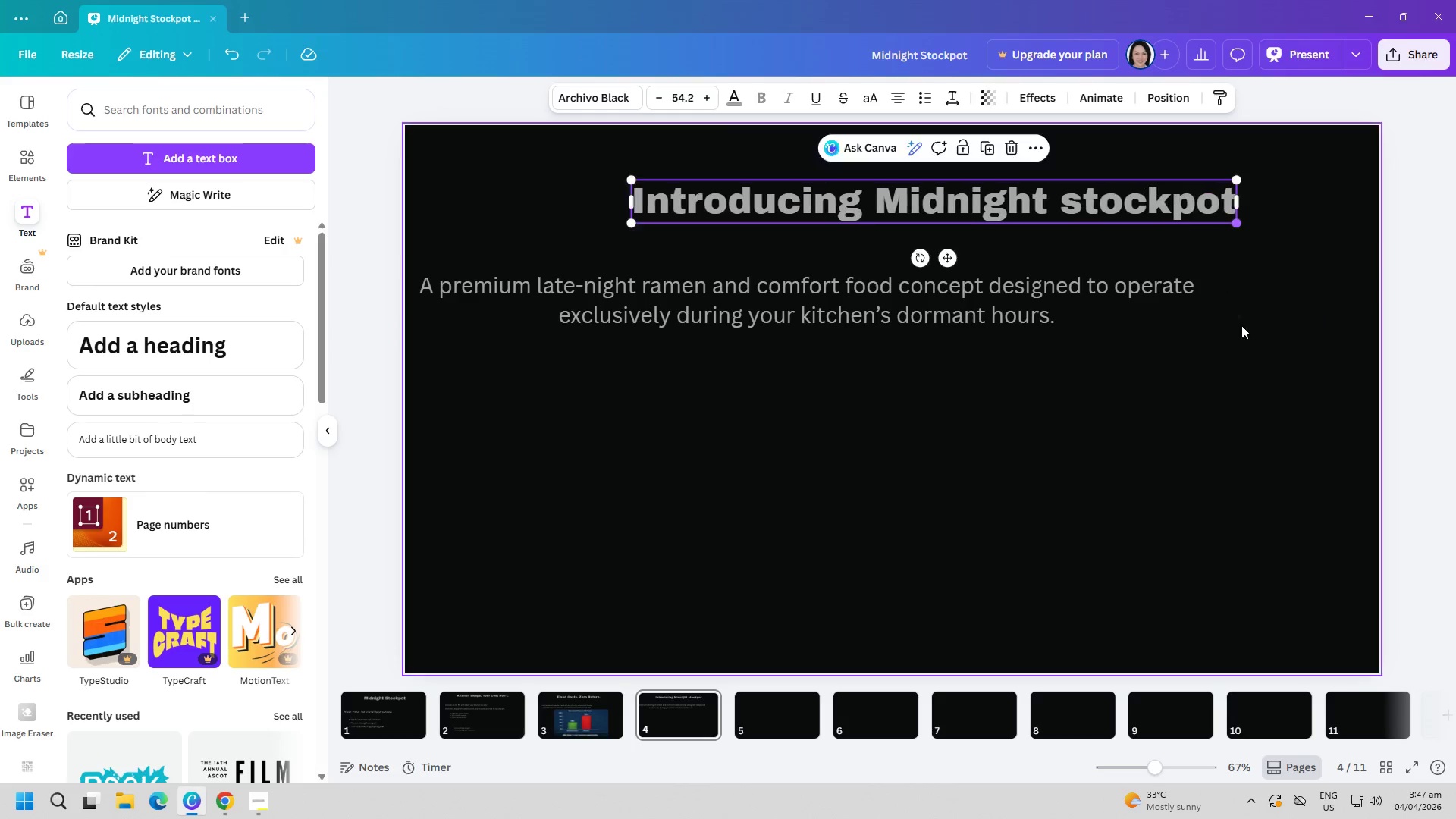 
left_click([1220, 431])
 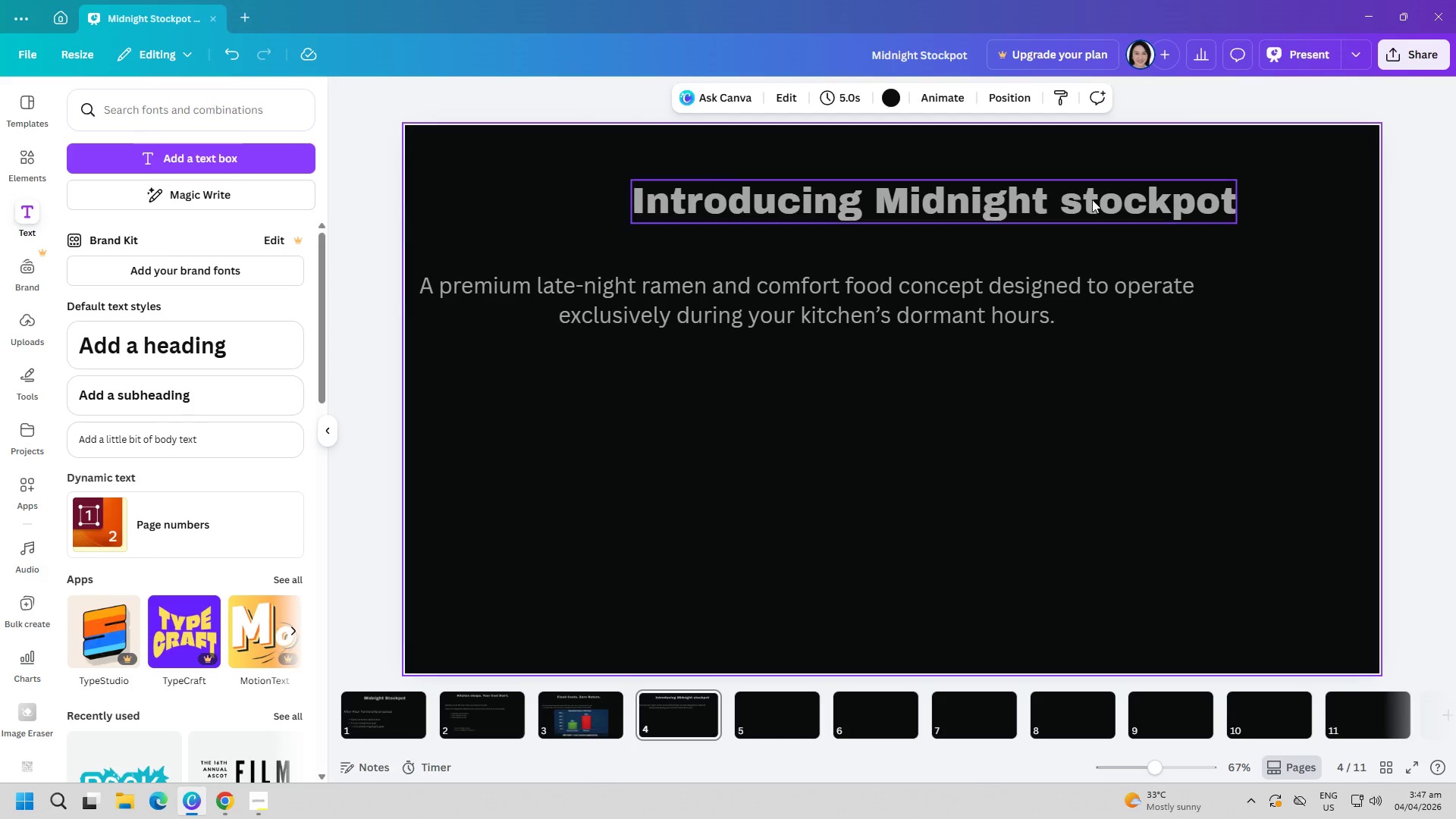 
left_click_drag(start_coordinate=[1090, 199], to_coordinate=[1073, 190])
 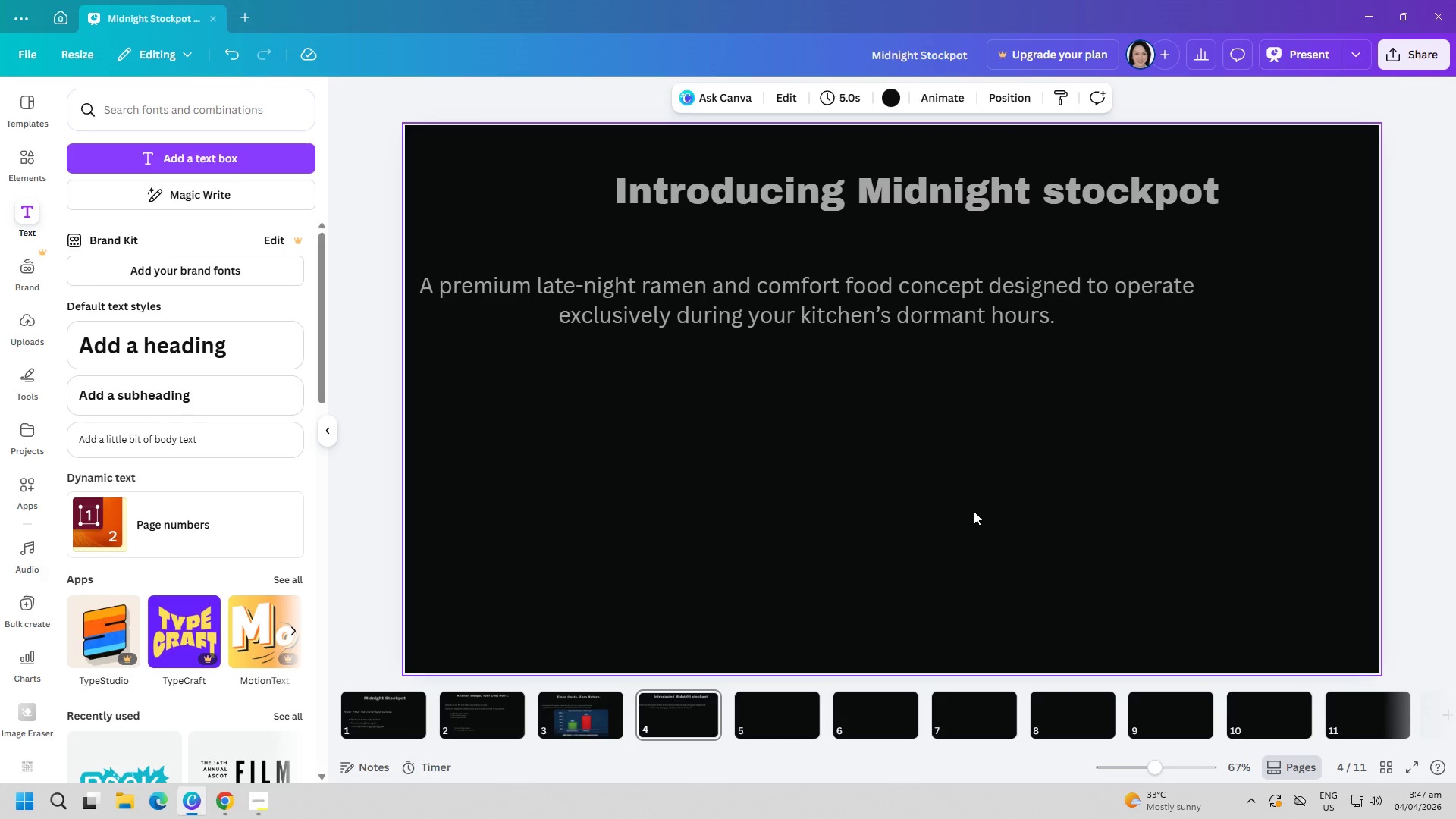 
wait(6.56)
 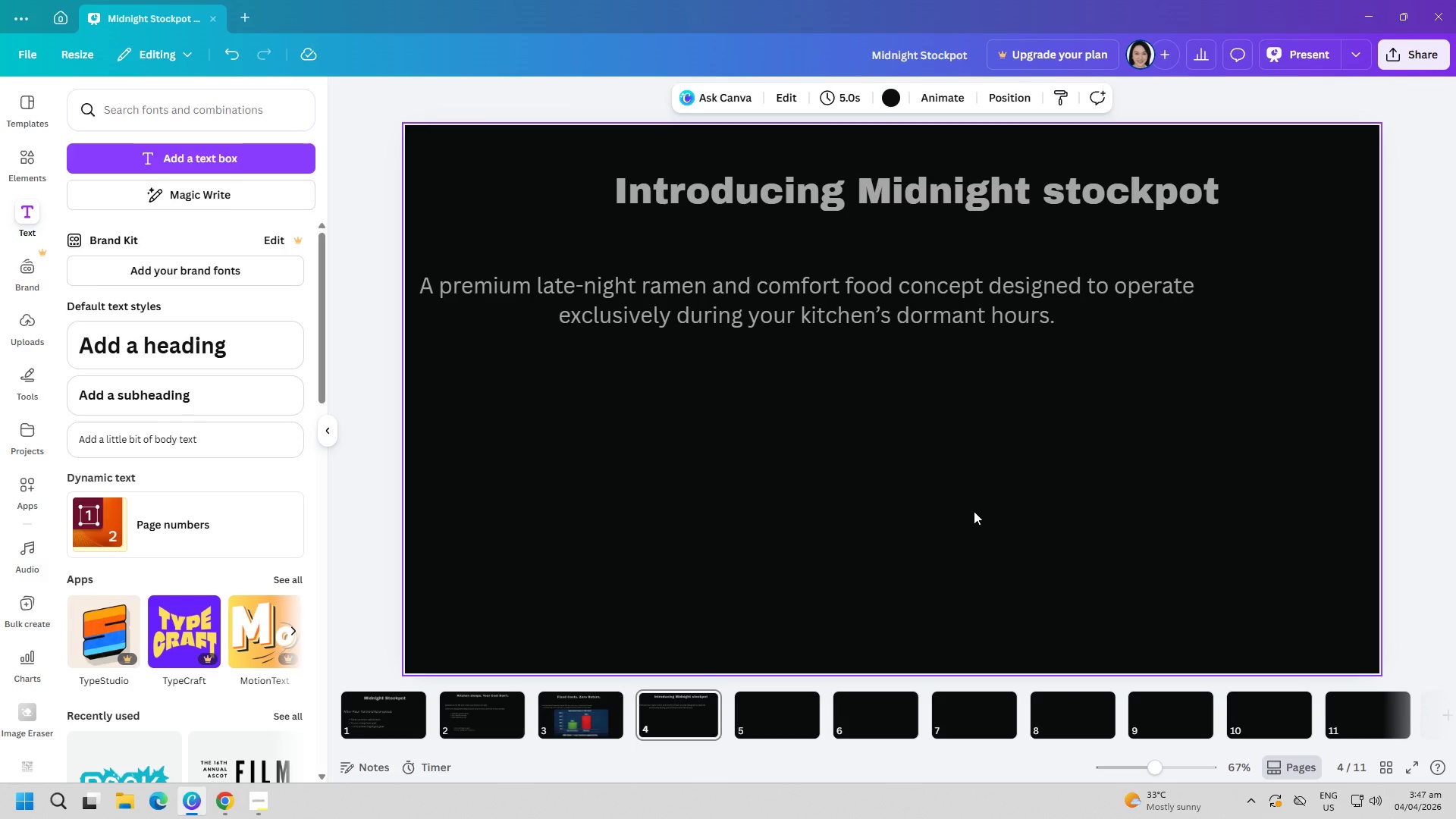 
left_click([198, 165])
 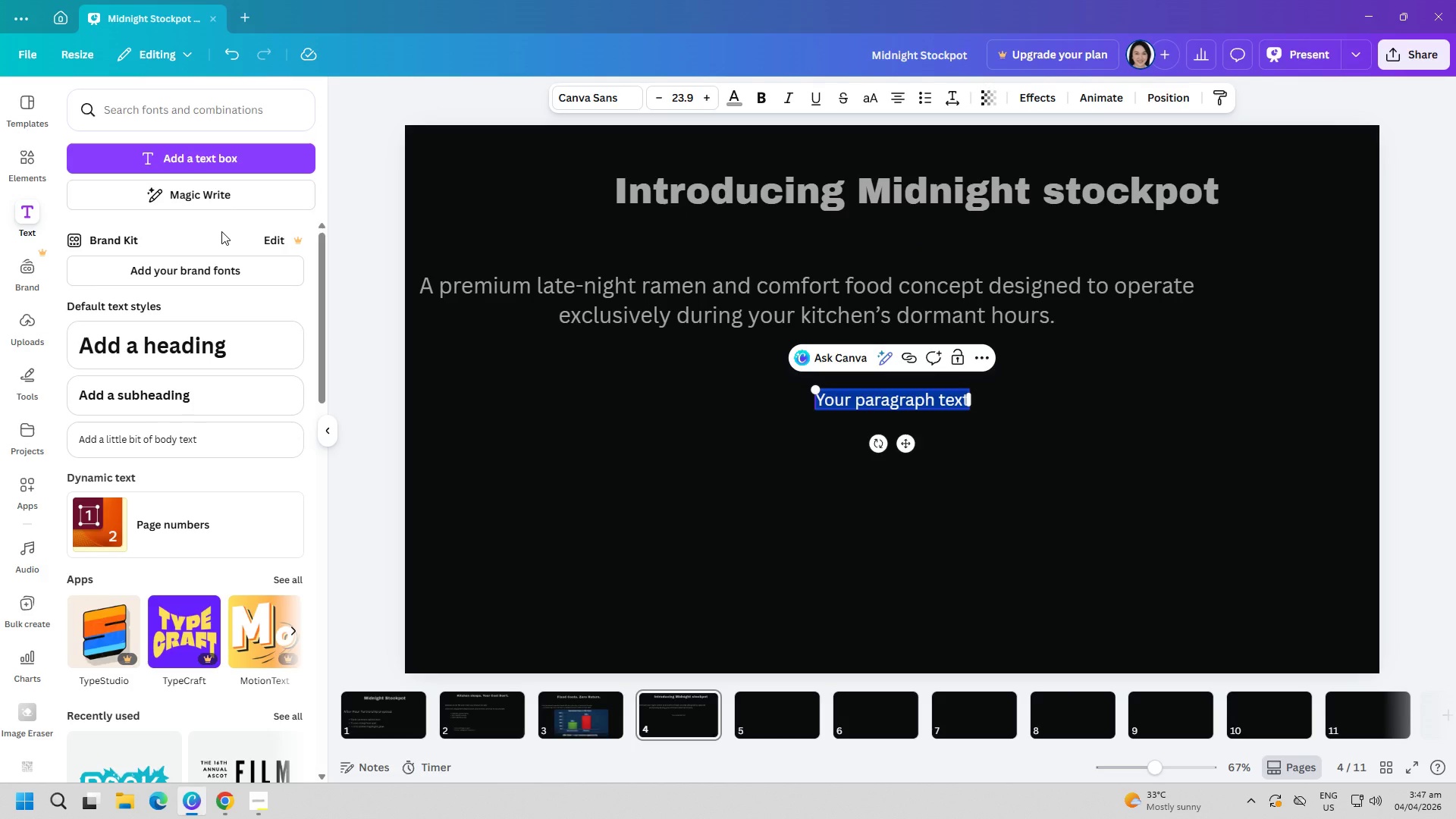 
type(We transform us)
key(Backspace)
type(nd)
key(Backspace)
type(used time )
 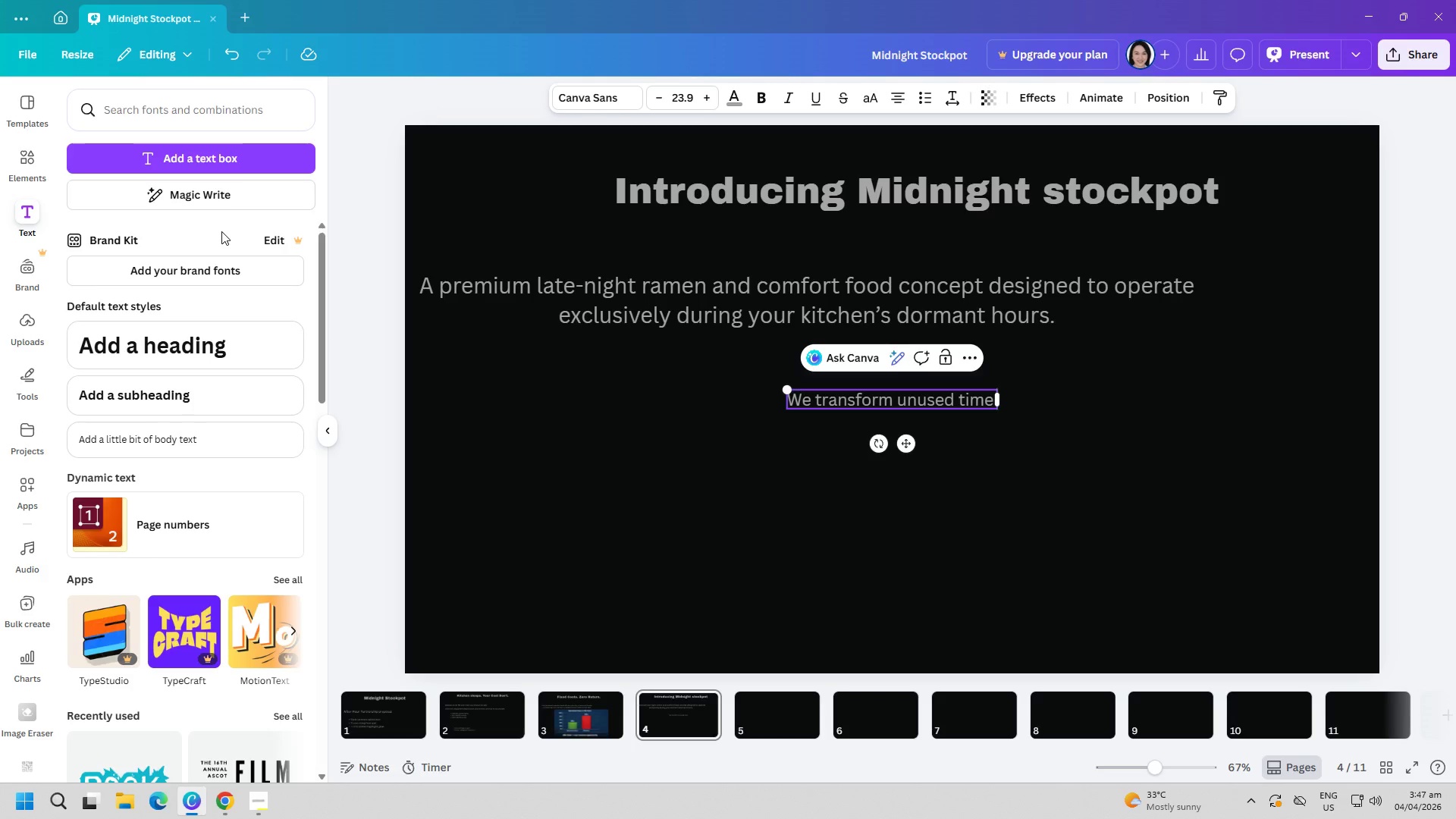 
type(into a consistent secondary revenue stream--)
key(Backspace)
 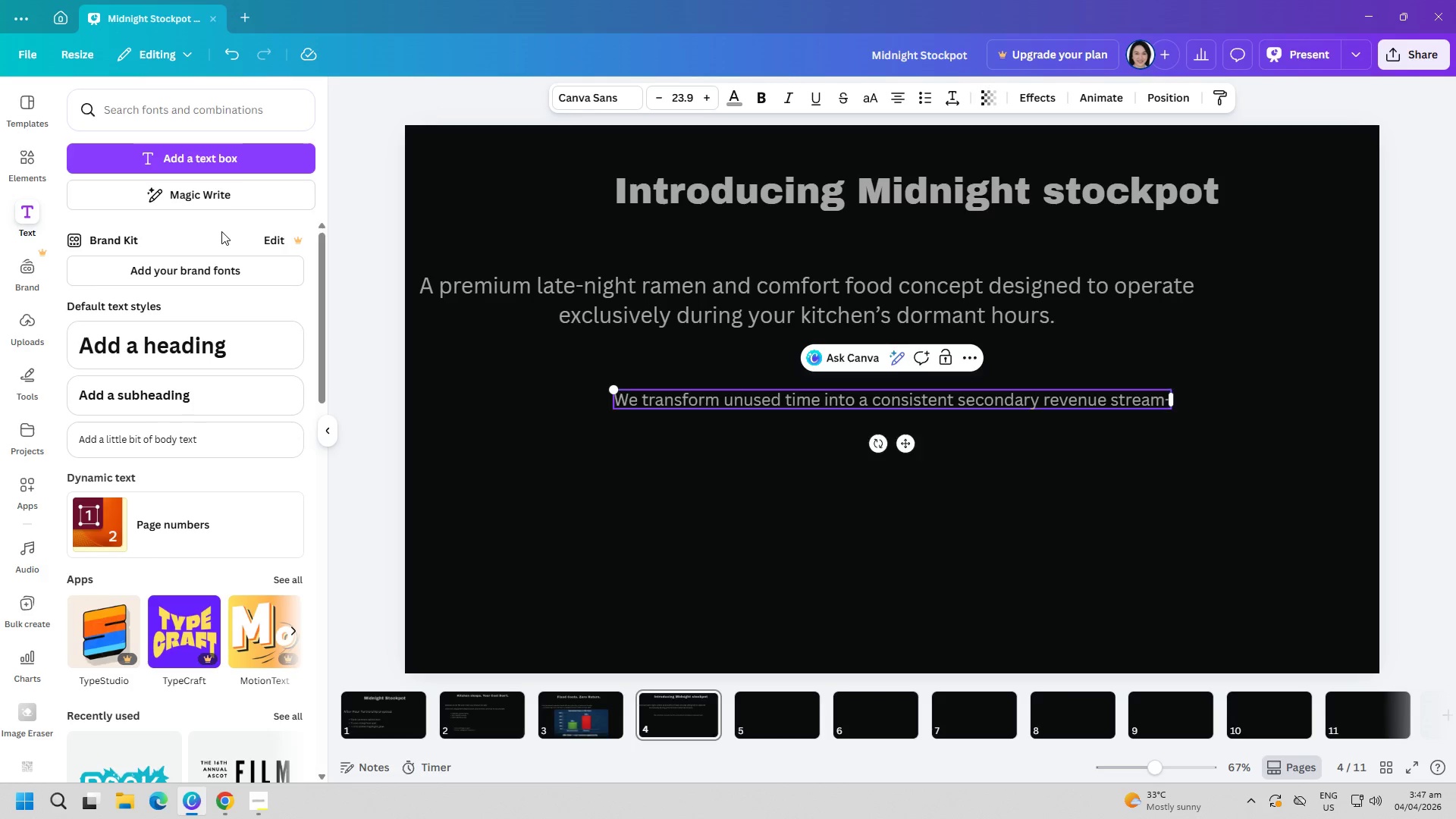 
key(Enter)
 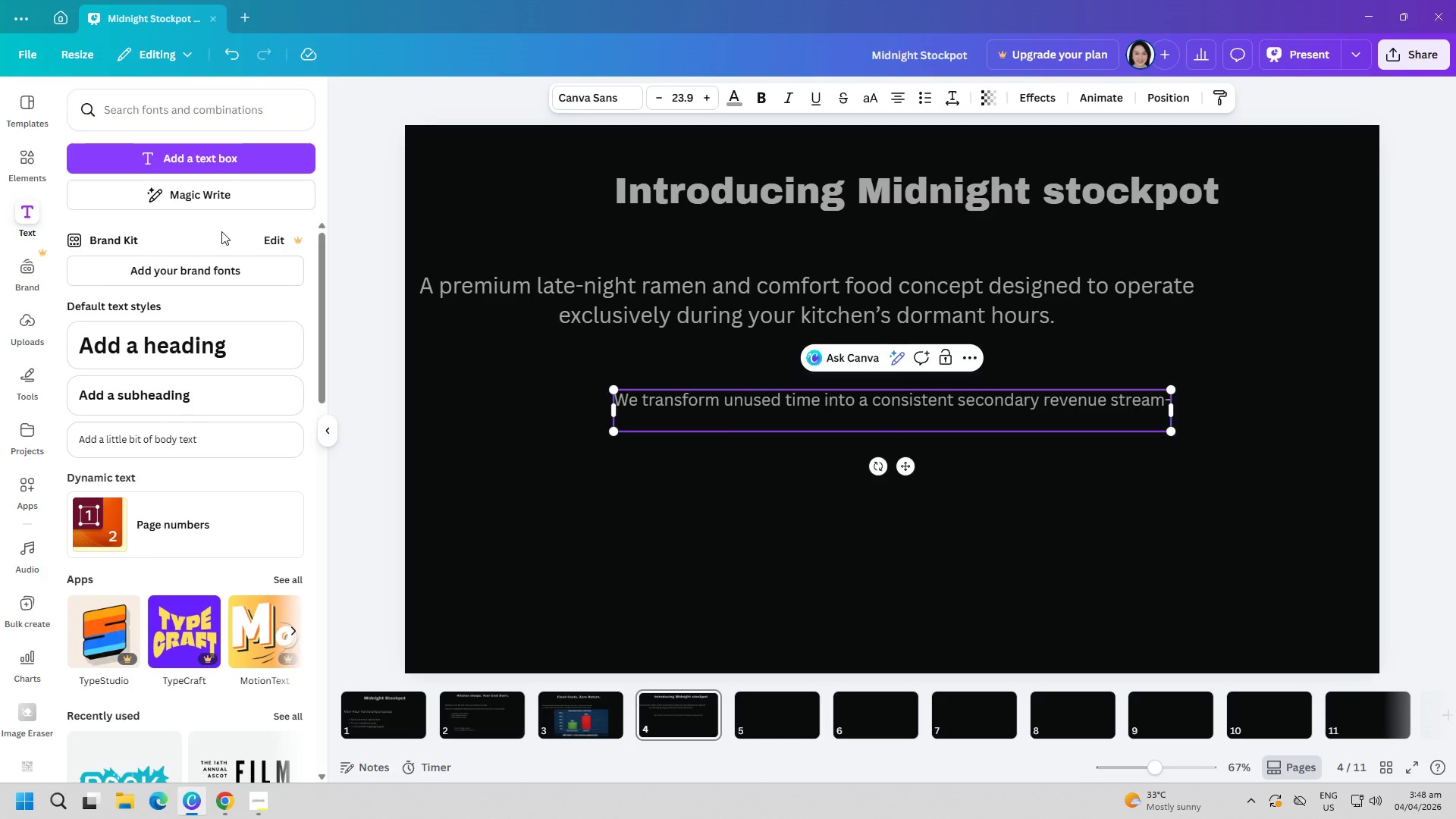 
type(without disrupting your core business.)
 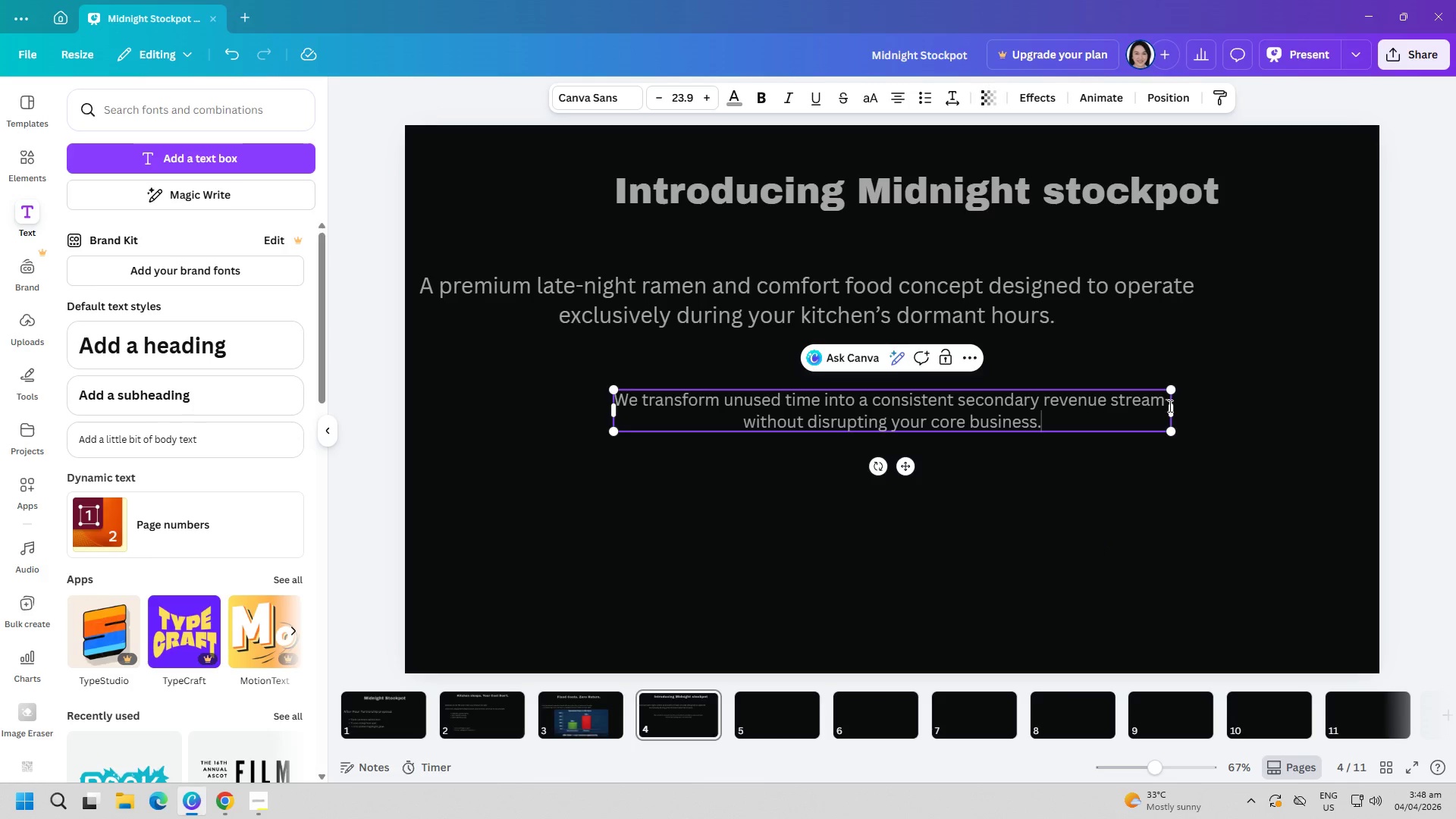 
wait(8.16)
 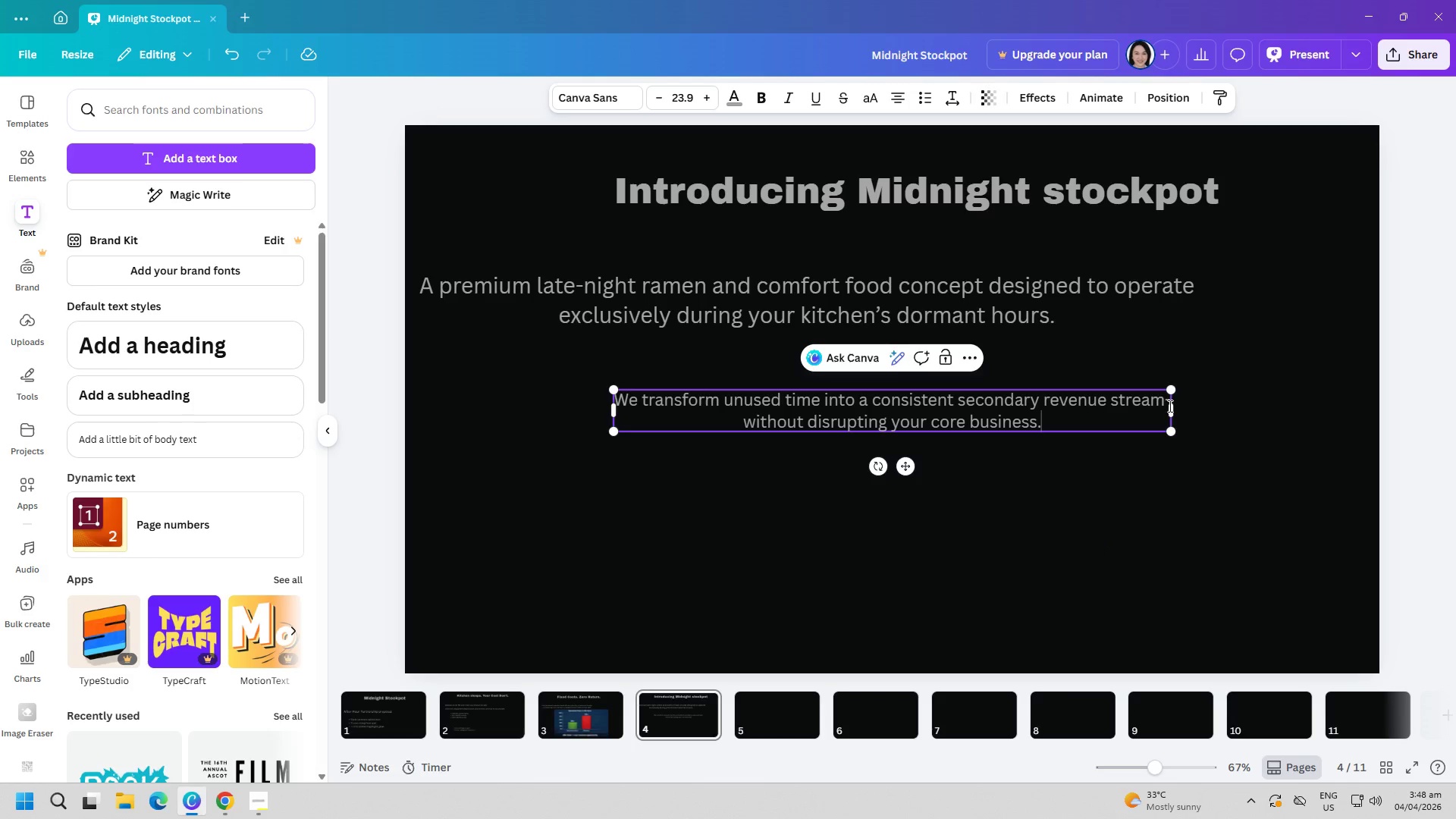 
left_click_drag(start_coordinate=[1172, 416], to_coordinate=[1210, 413])
 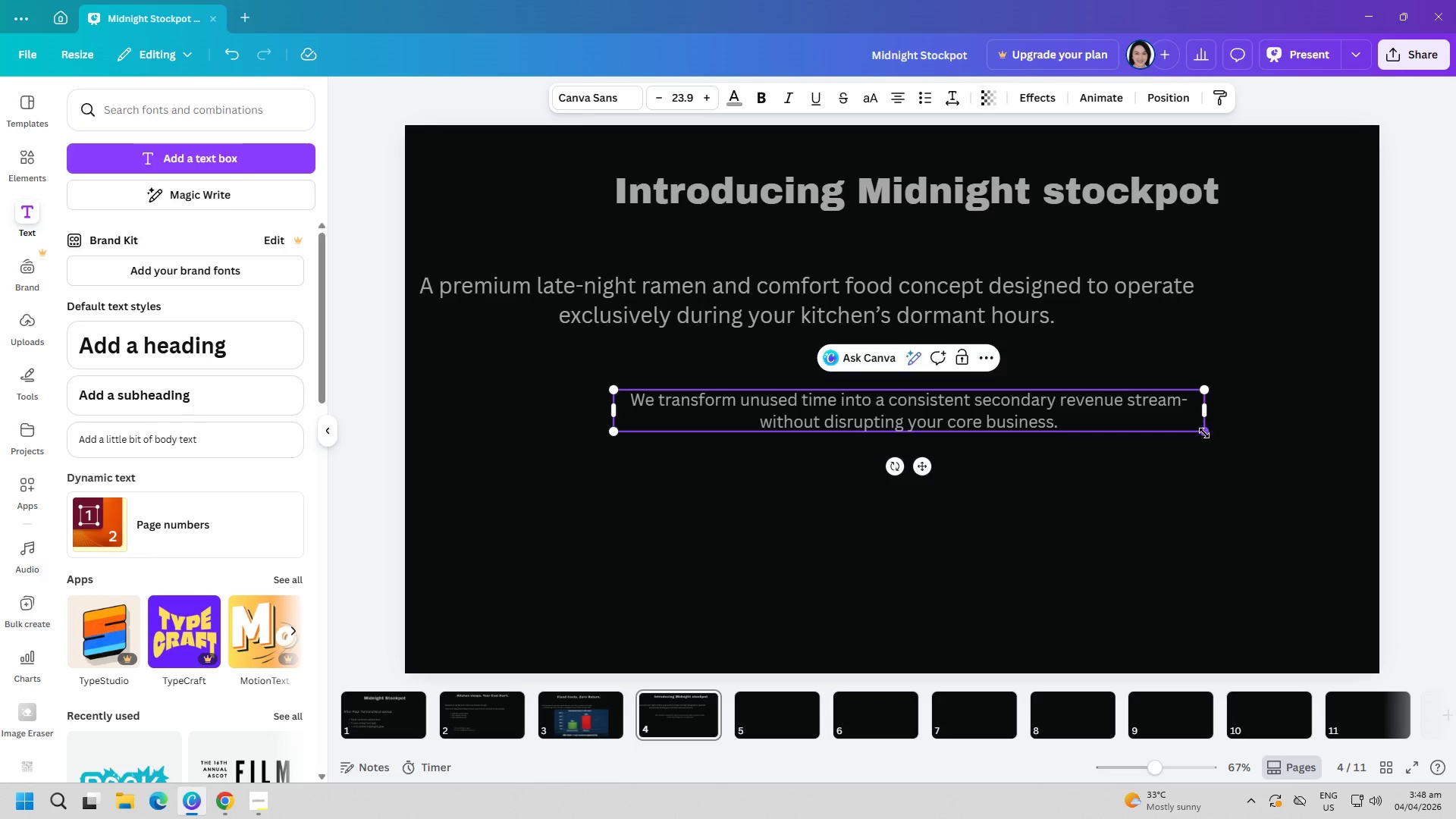 
left_click_drag(start_coordinate=[1206, 435], to_coordinate=[1196, 435])
 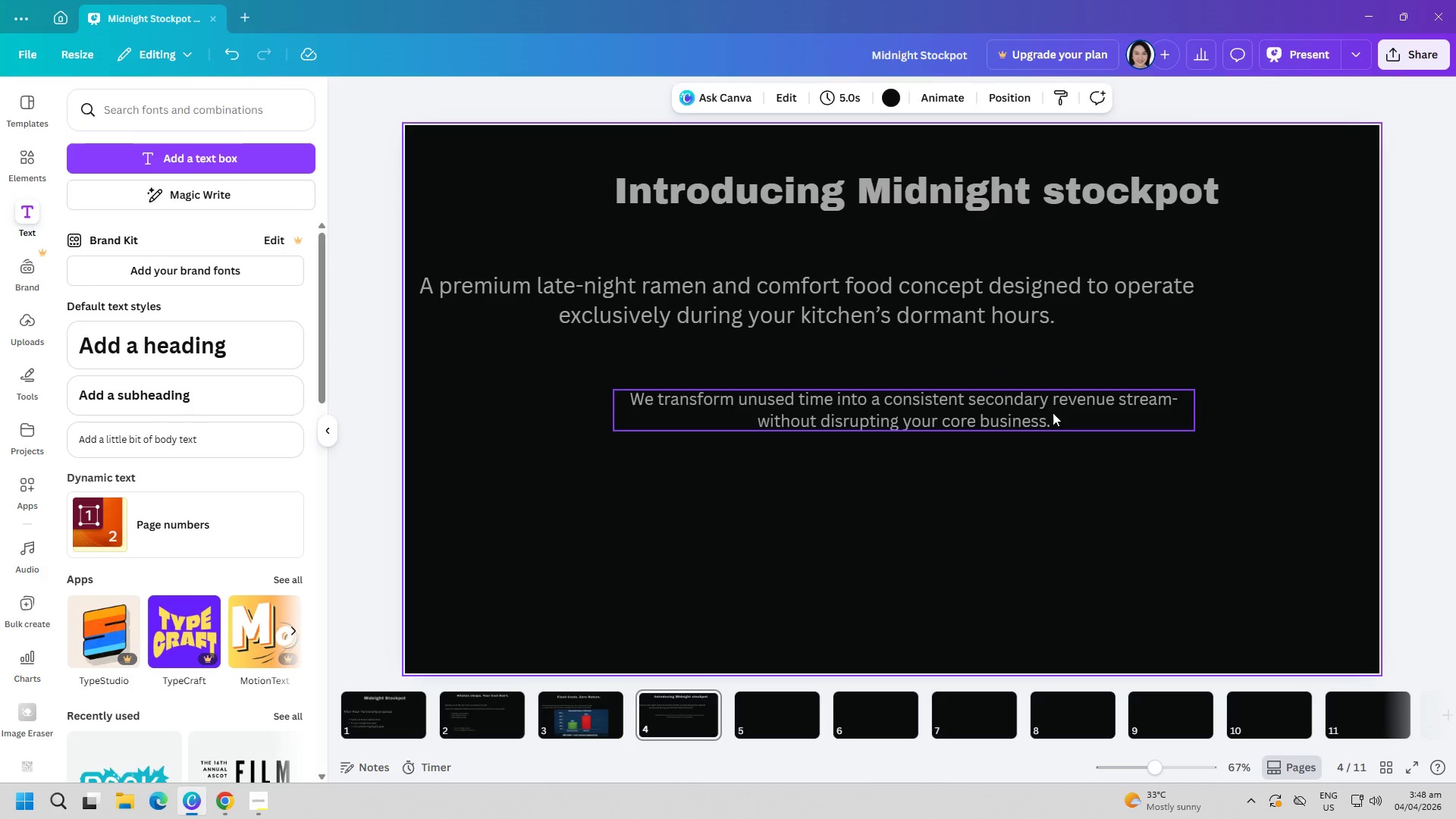 
left_click_drag(start_coordinate=[1053, 413], to_coordinate=[860, 413])
 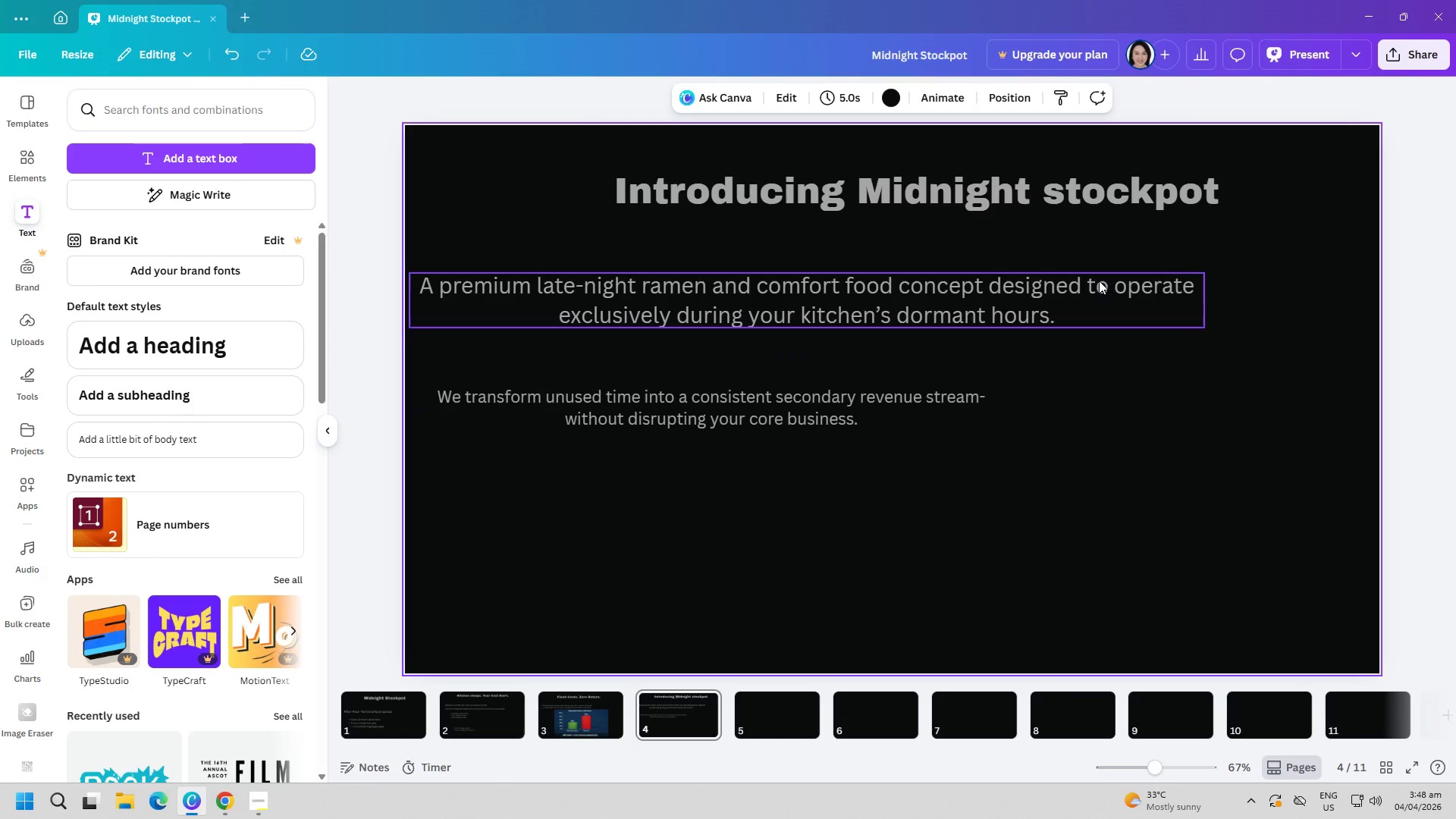 
double_click([1092, 297])
 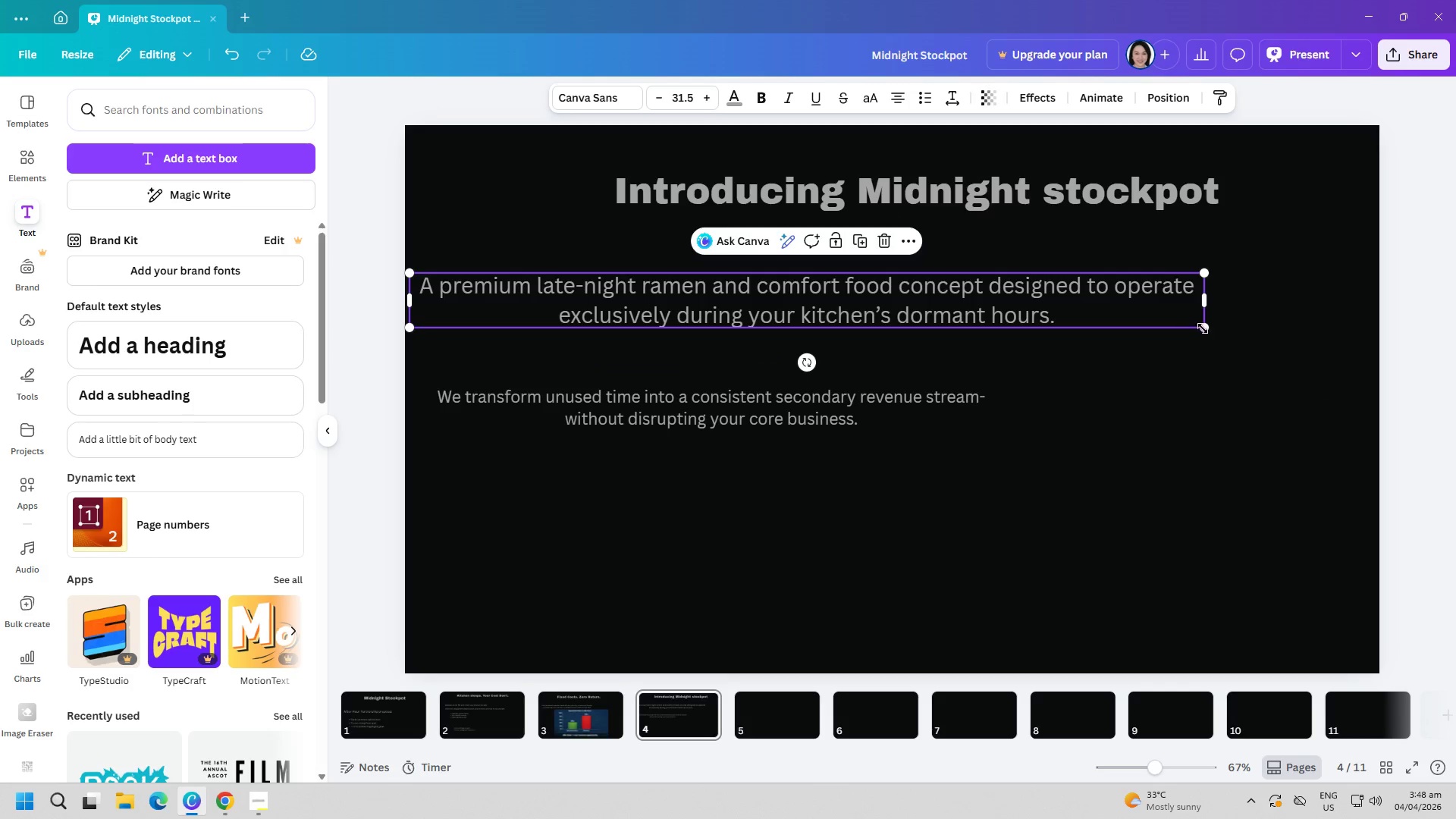 
left_click_drag(start_coordinate=[1204, 328], to_coordinate=[1145, 334])
 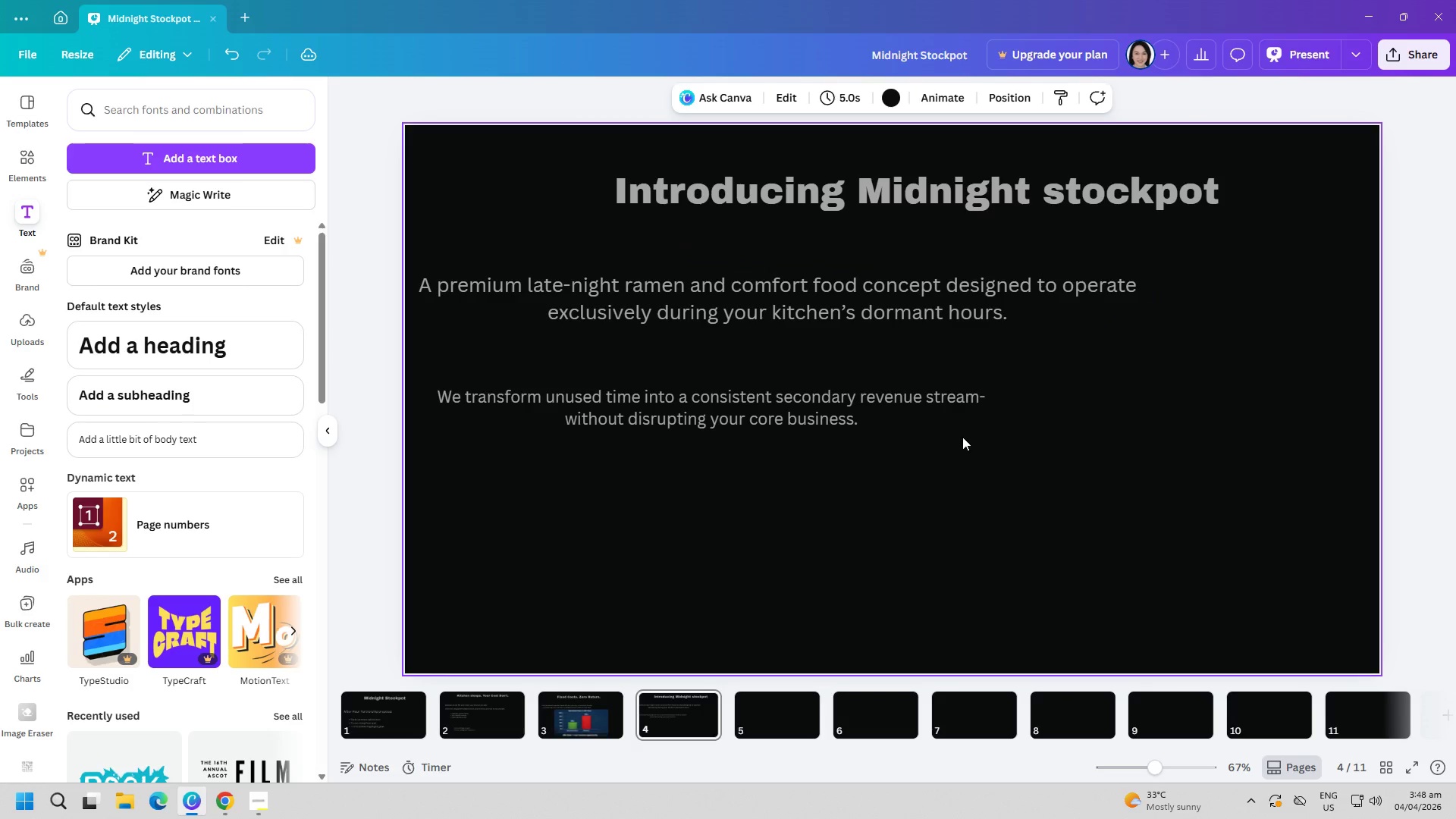 
double_click([898, 422])
 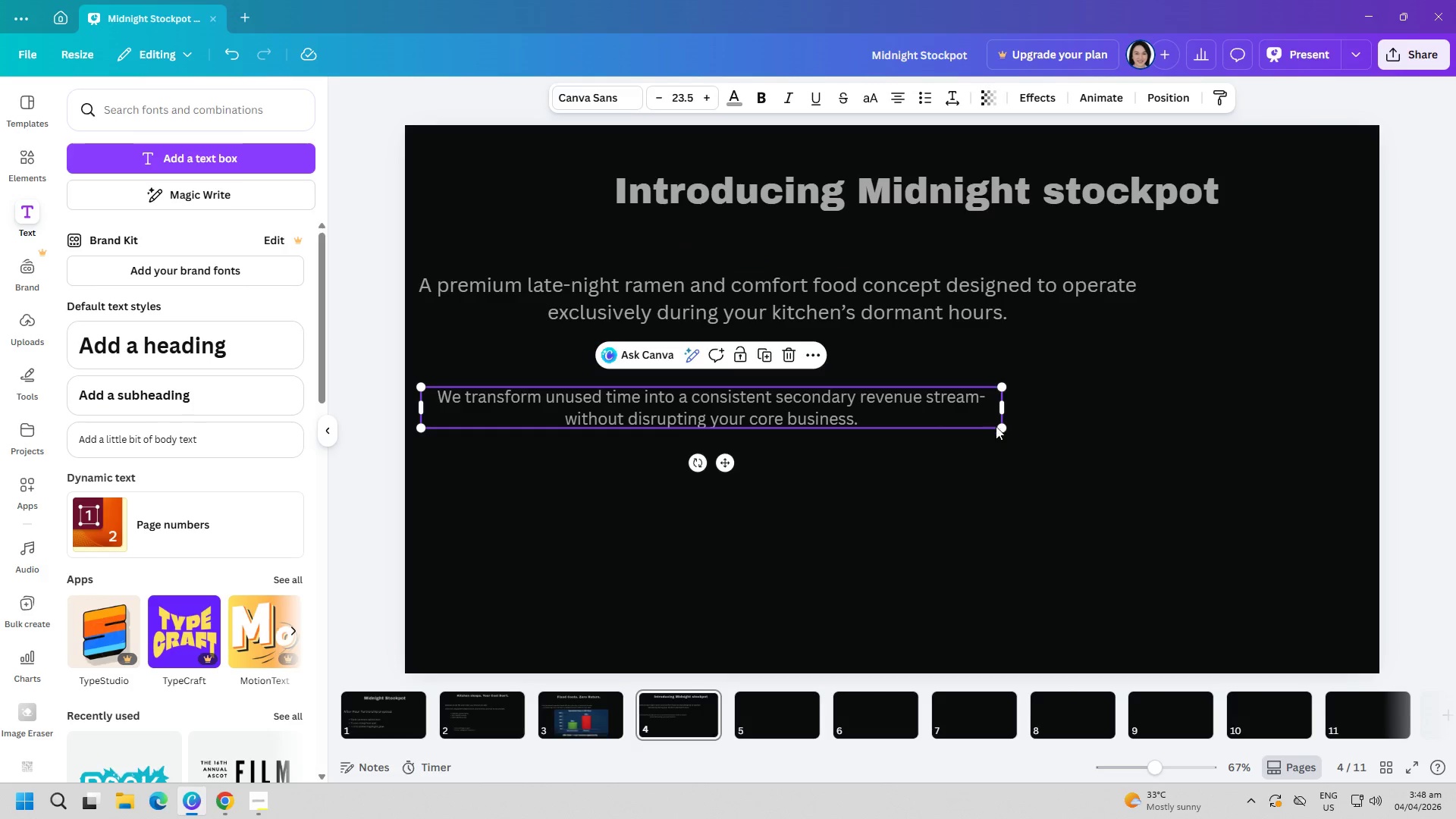 
left_click_drag(start_coordinate=[1003, 426], to_coordinate=[1062, 440])
 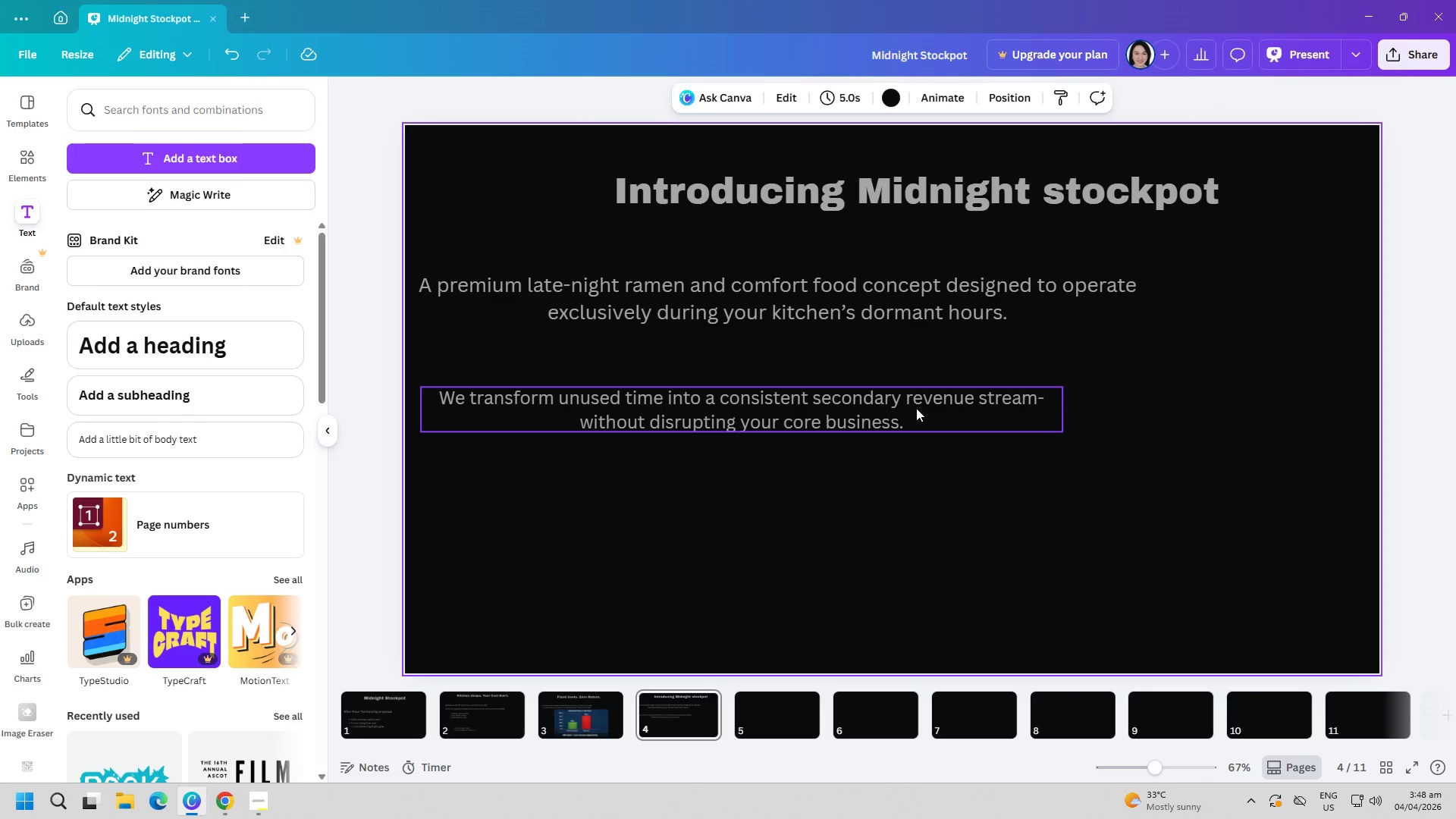 
left_click_drag(start_coordinate=[916, 408], to_coordinate=[912, 409])
 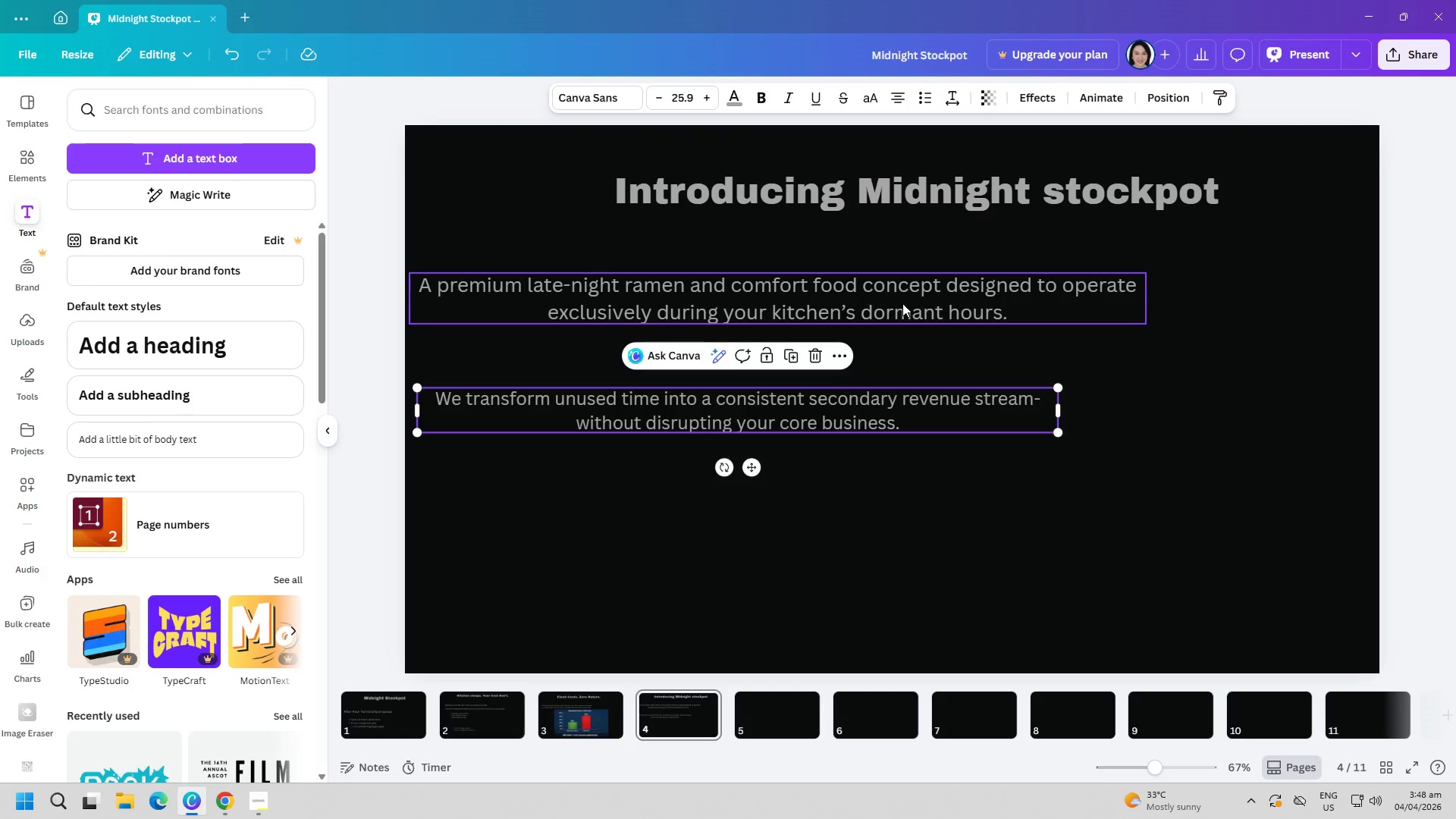 
left_click_drag(start_coordinate=[902, 303], to_coordinate=[920, 305])
 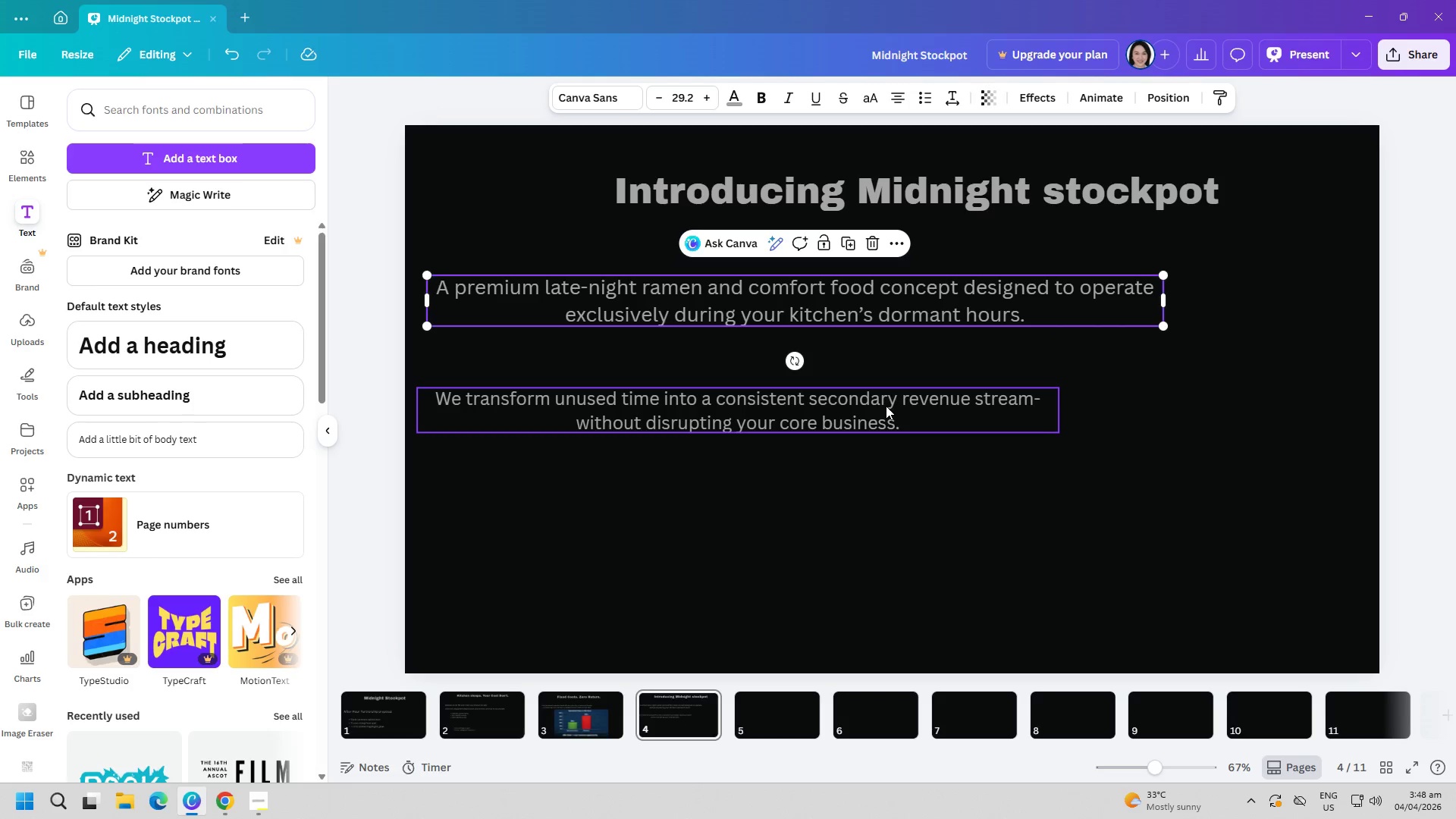 
left_click_drag(start_coordinate=[886, 406], to_coordinate=[896, 396])
 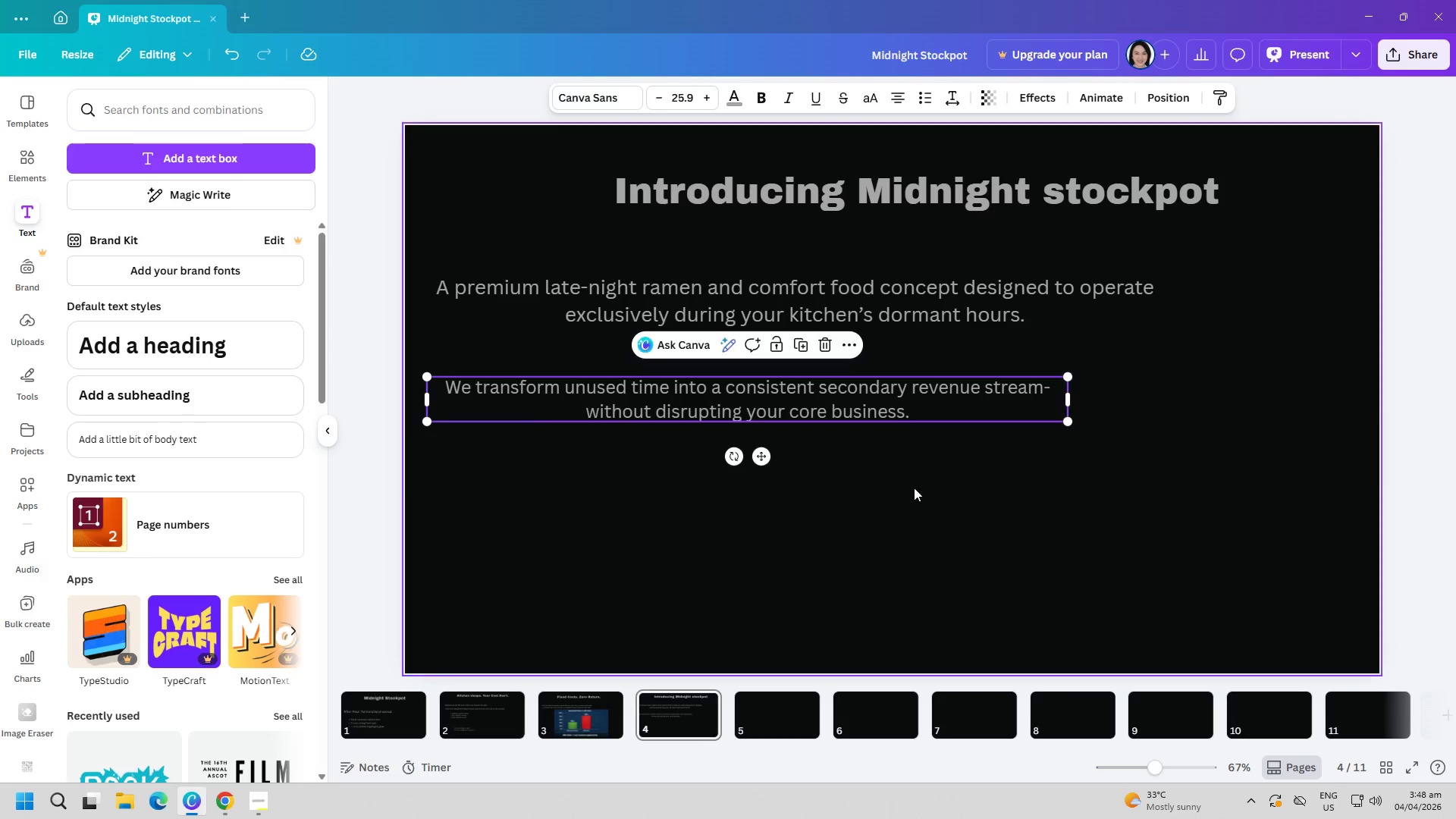 
left_click_drag(start_coordinate=[919, 494], to_coordinate=[924, 504])
 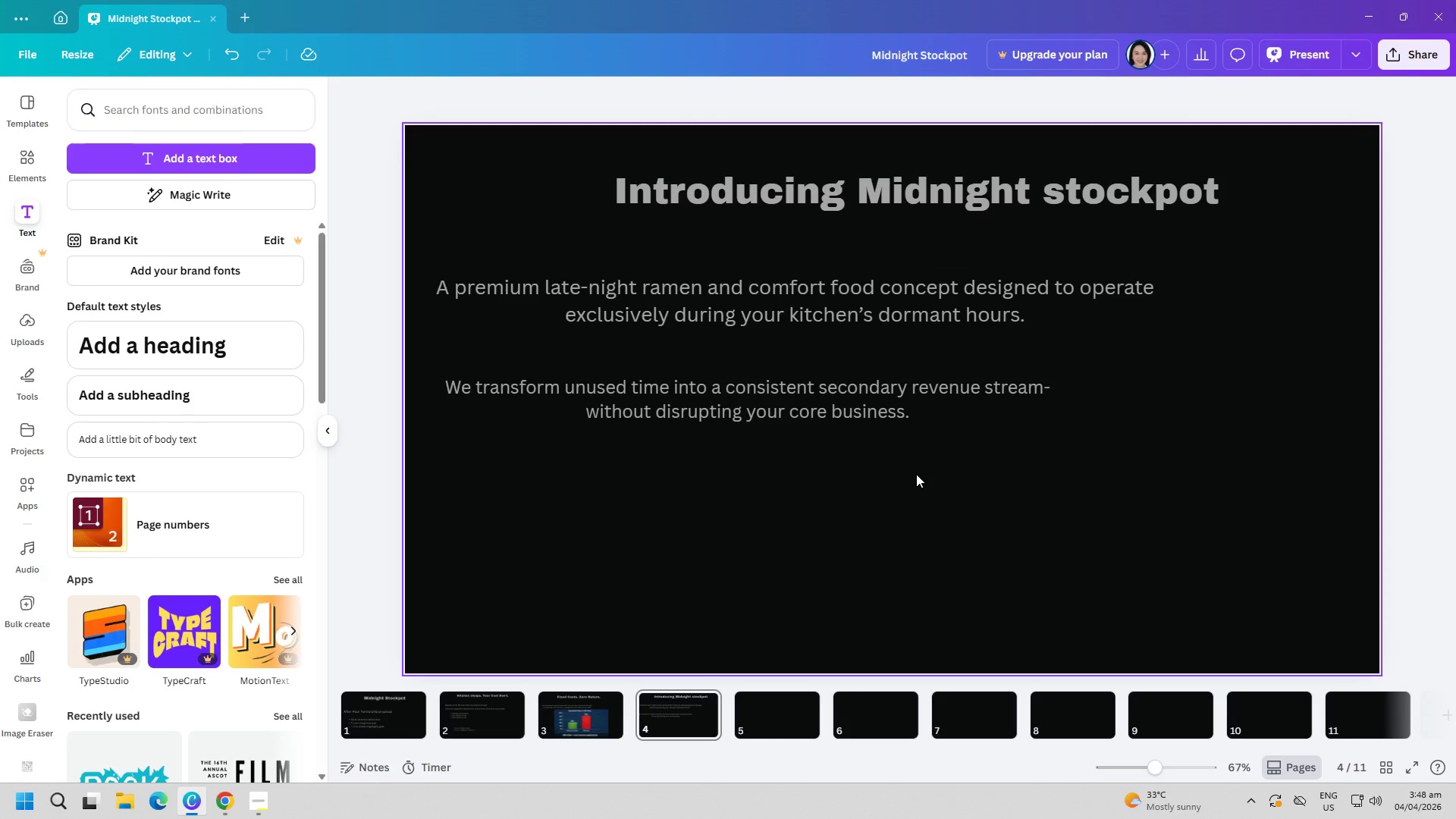 
wait(16.26)
 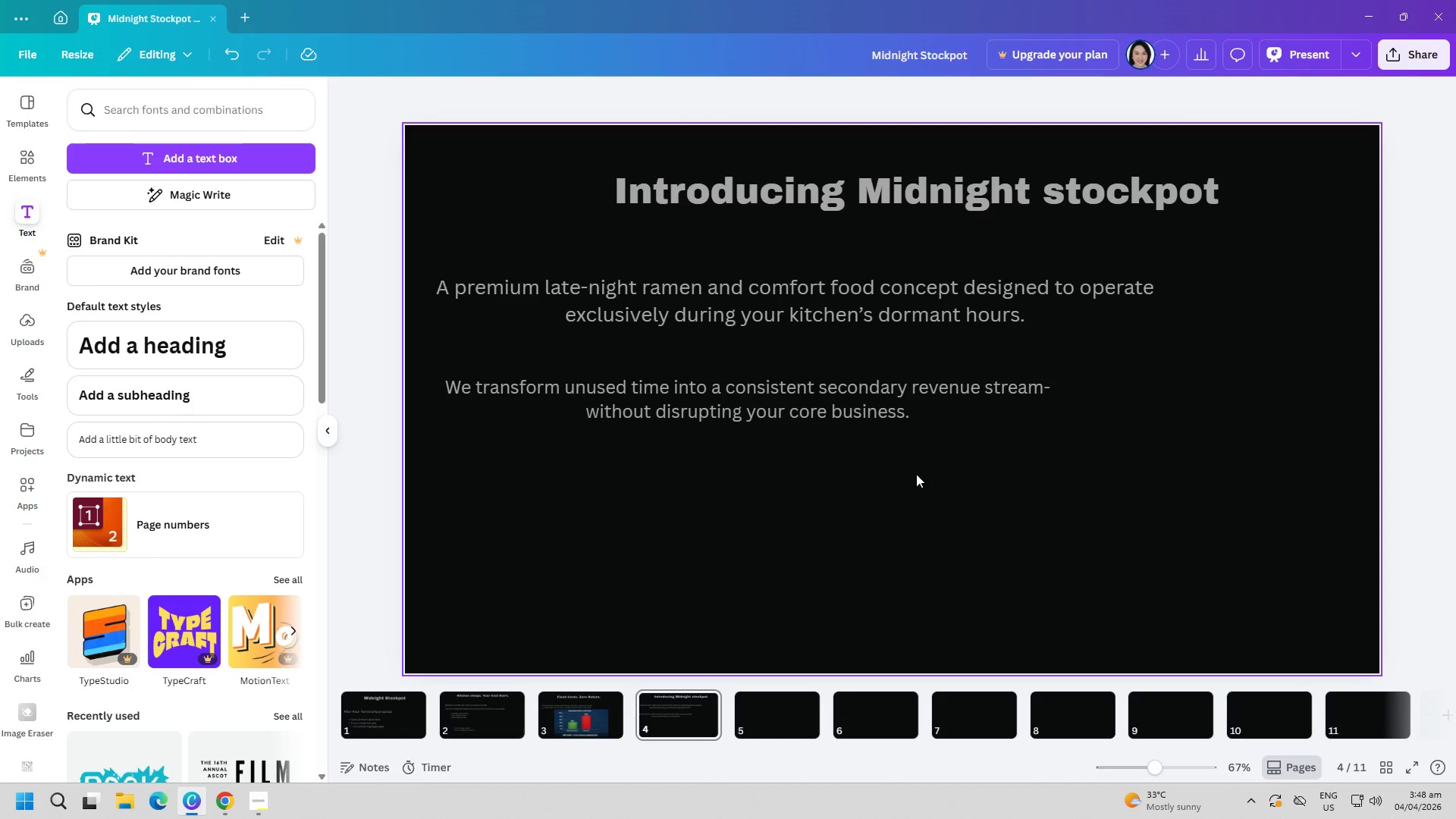 
type(c)
key(Backspace)
type(Chhe)
key(Backspace)
key(Backspace)
type(ef plating ramen in low light)
 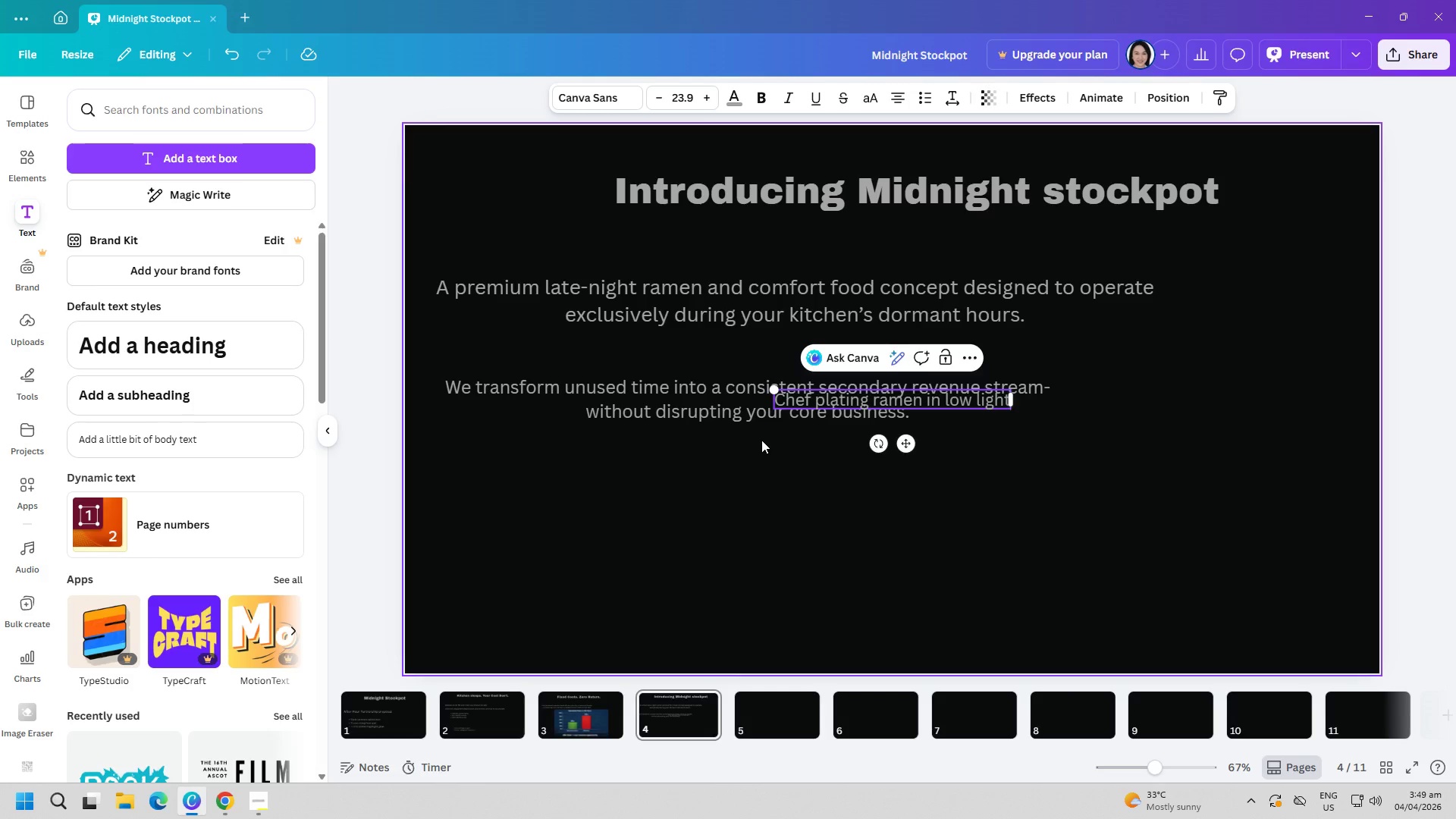 
key(Enter)
 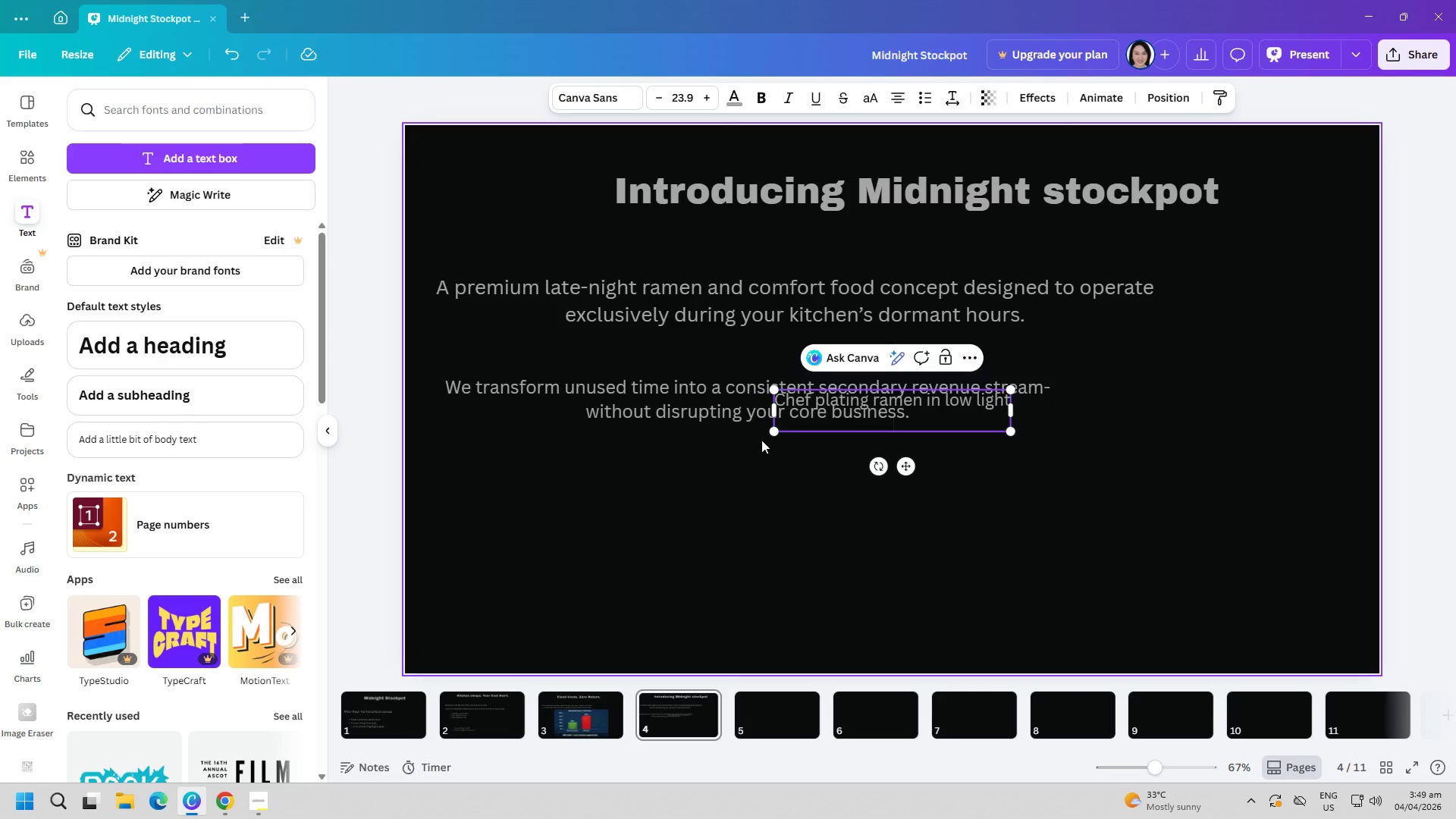 
type(High-end, not street-food aesthetic)
 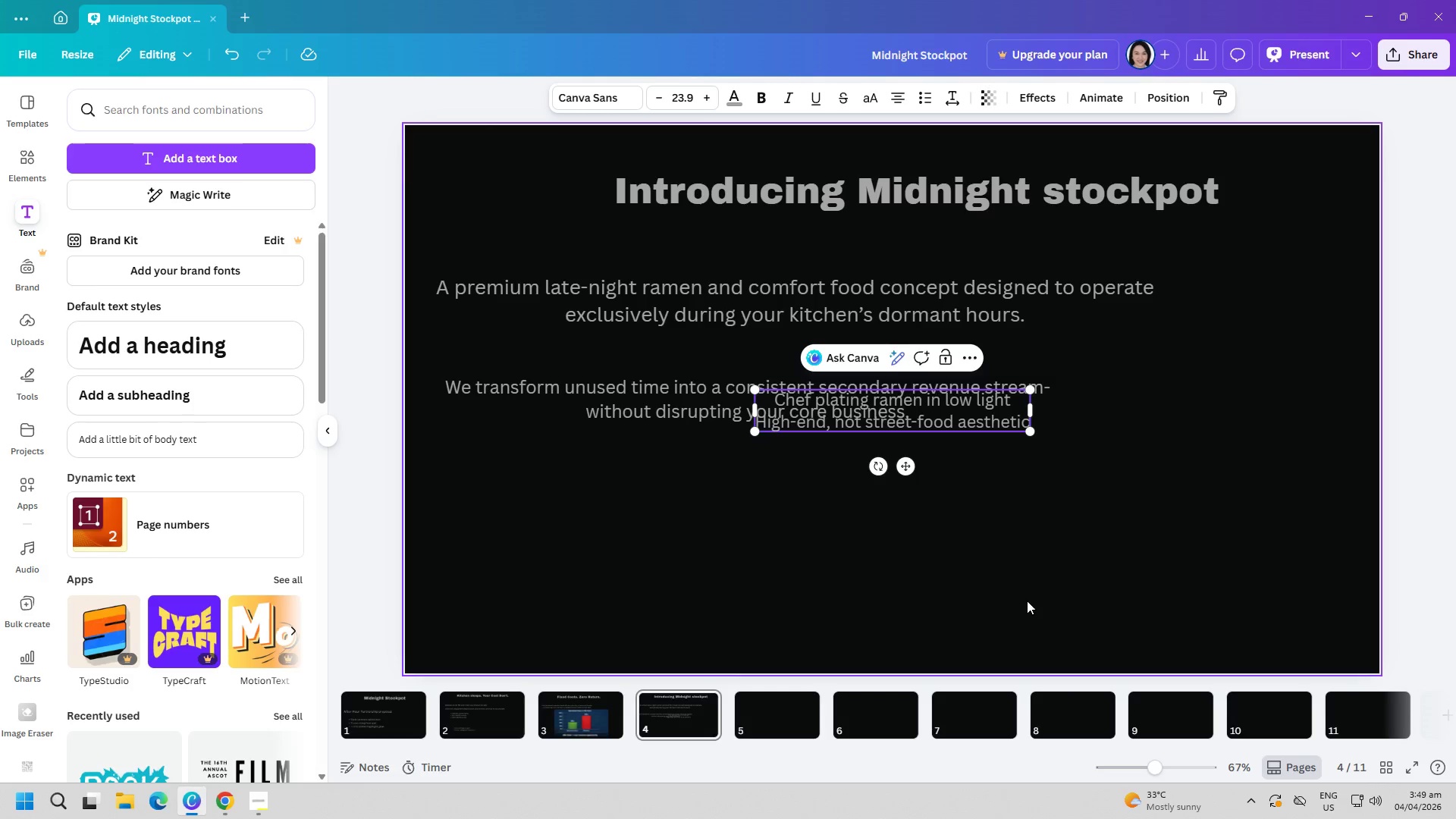 
left_click([1040, 575])
 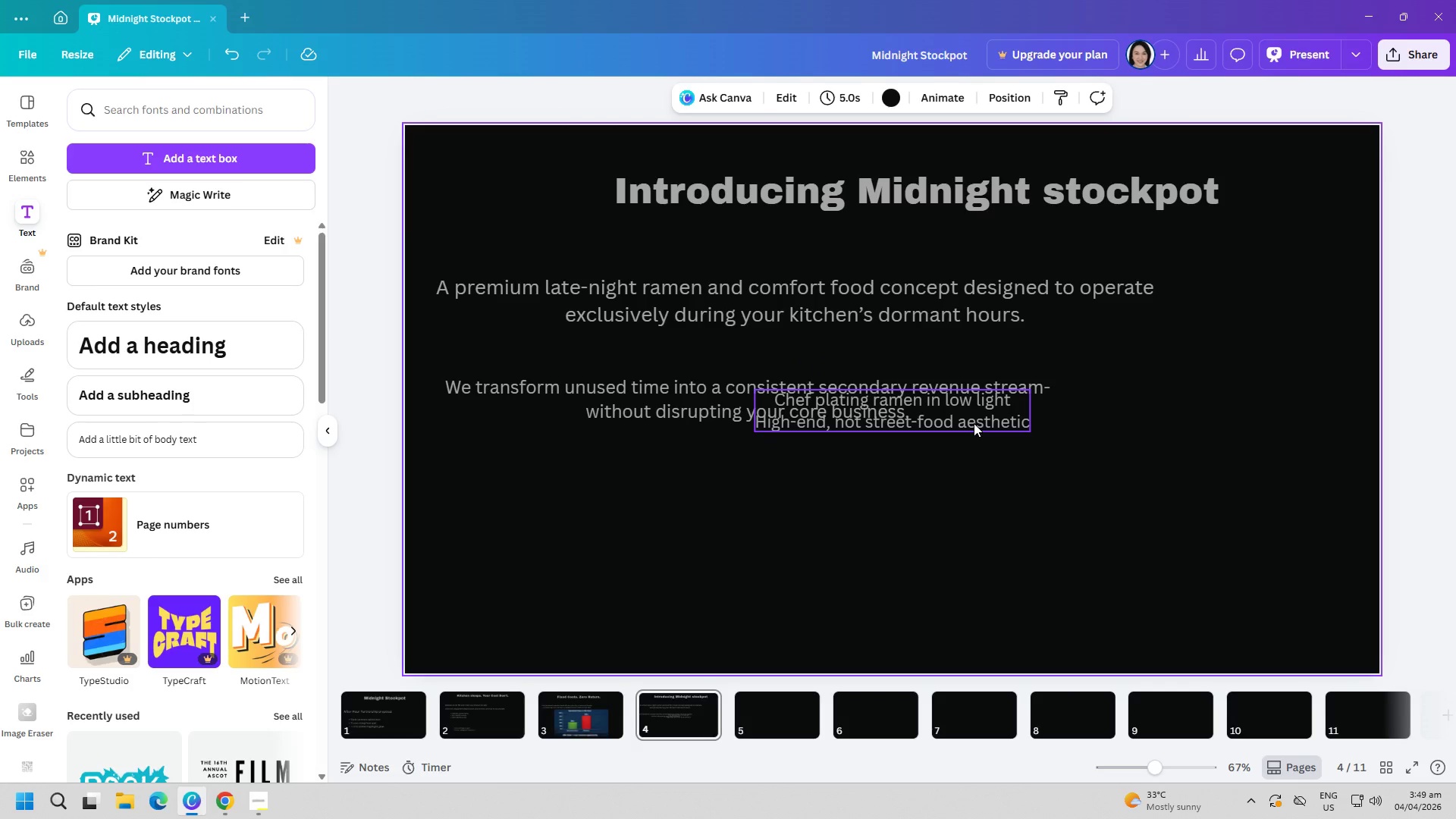 
left_click_drag(start_coordinate=[974, 423], to_coordinate=[875, 546])
 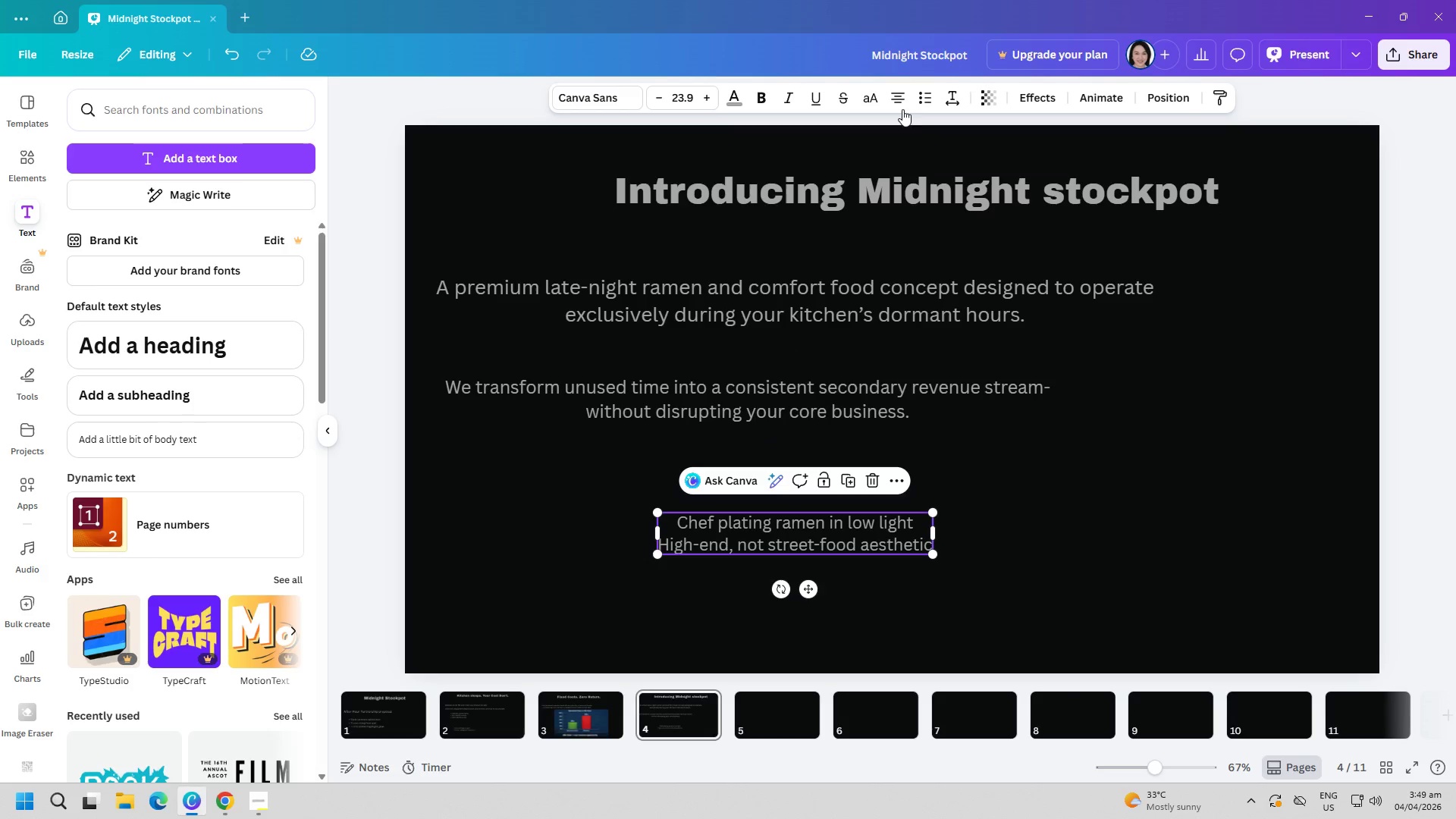 
left_click([919, 101])
 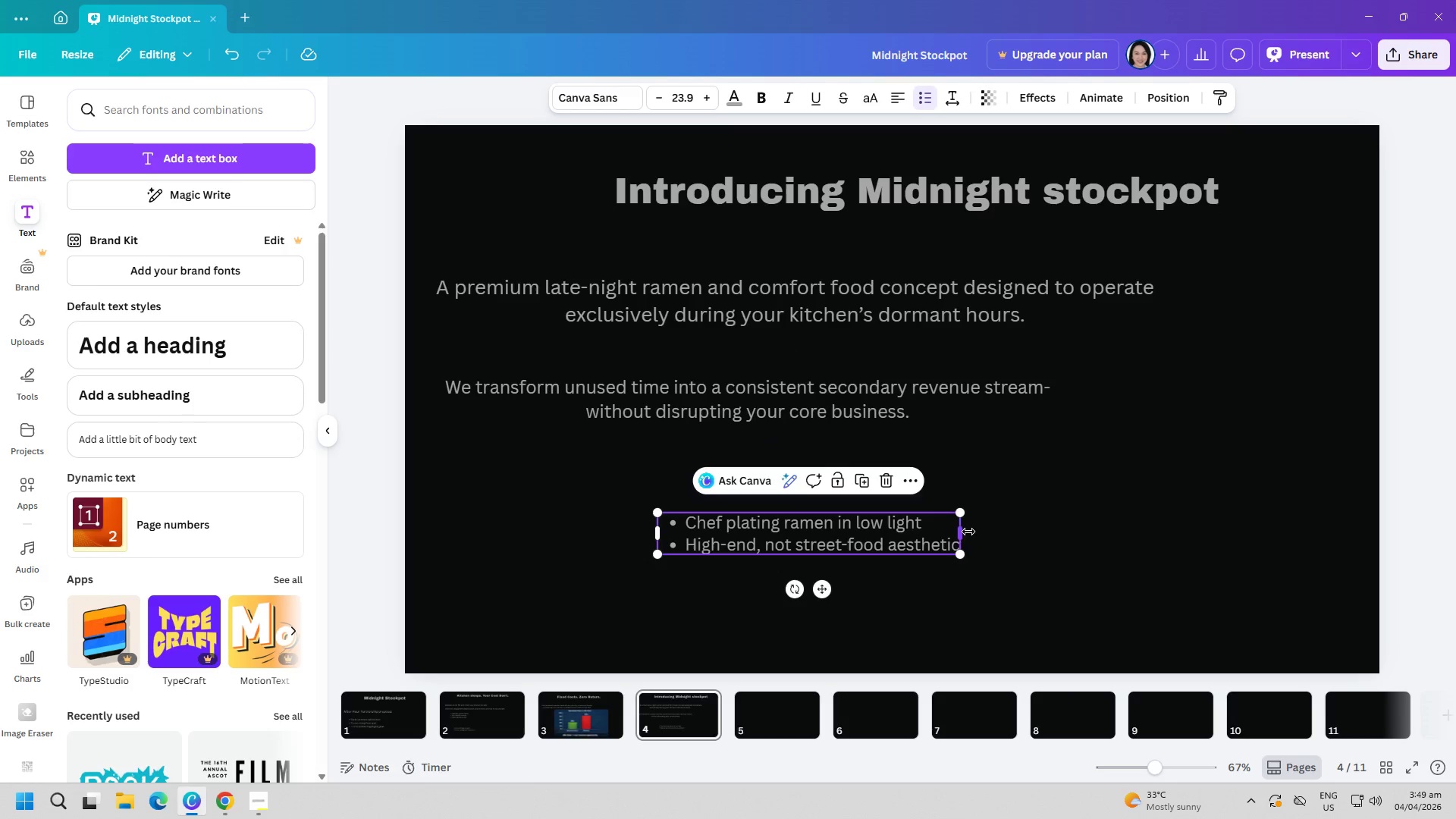 
left_click_drag(start_coordinate=[961, 535], to_coordinate=[977, 532])
 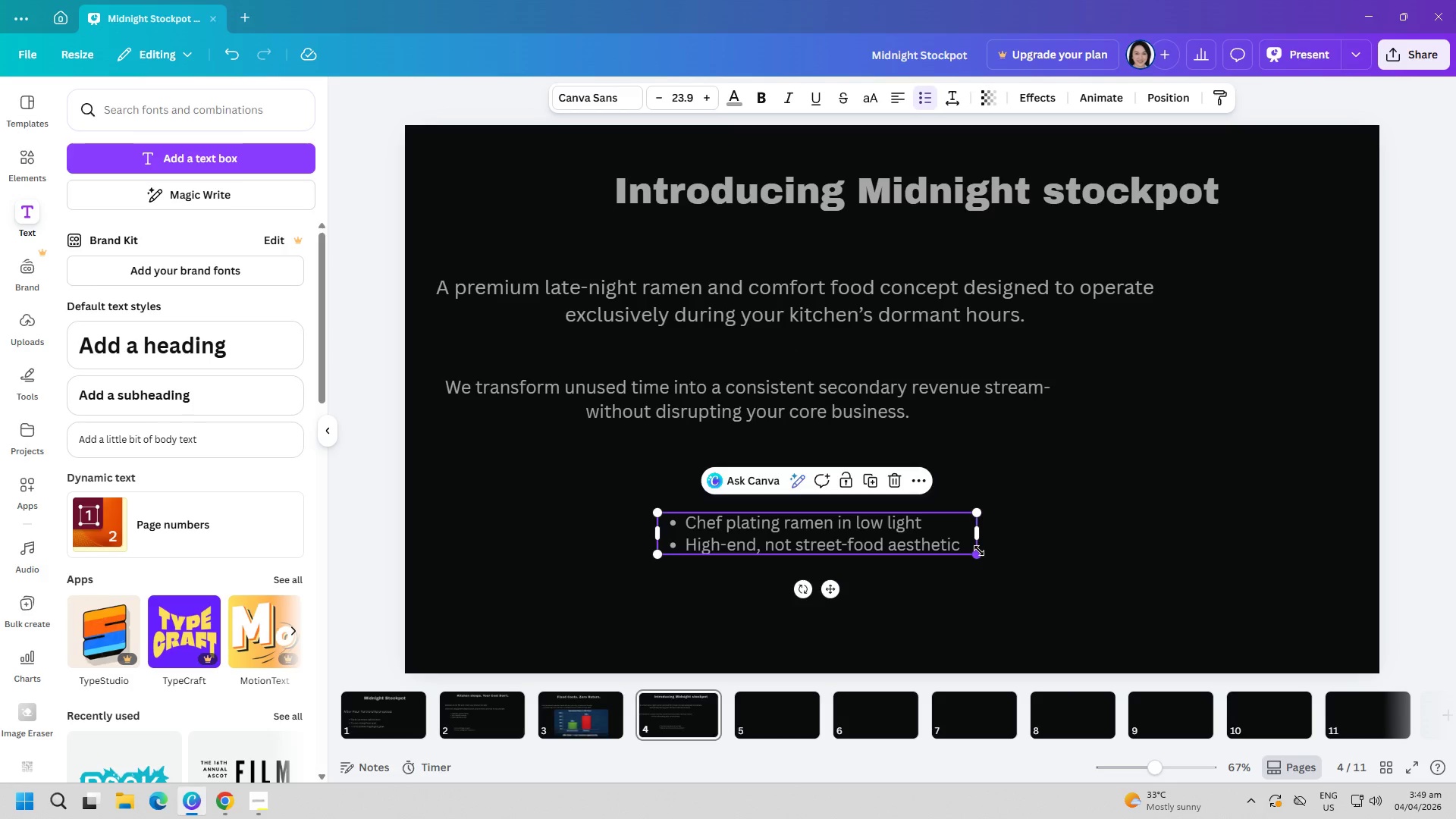 
left_click_drag(start_coordinate=[977, 557], to_coordinate=[1003, 559])
 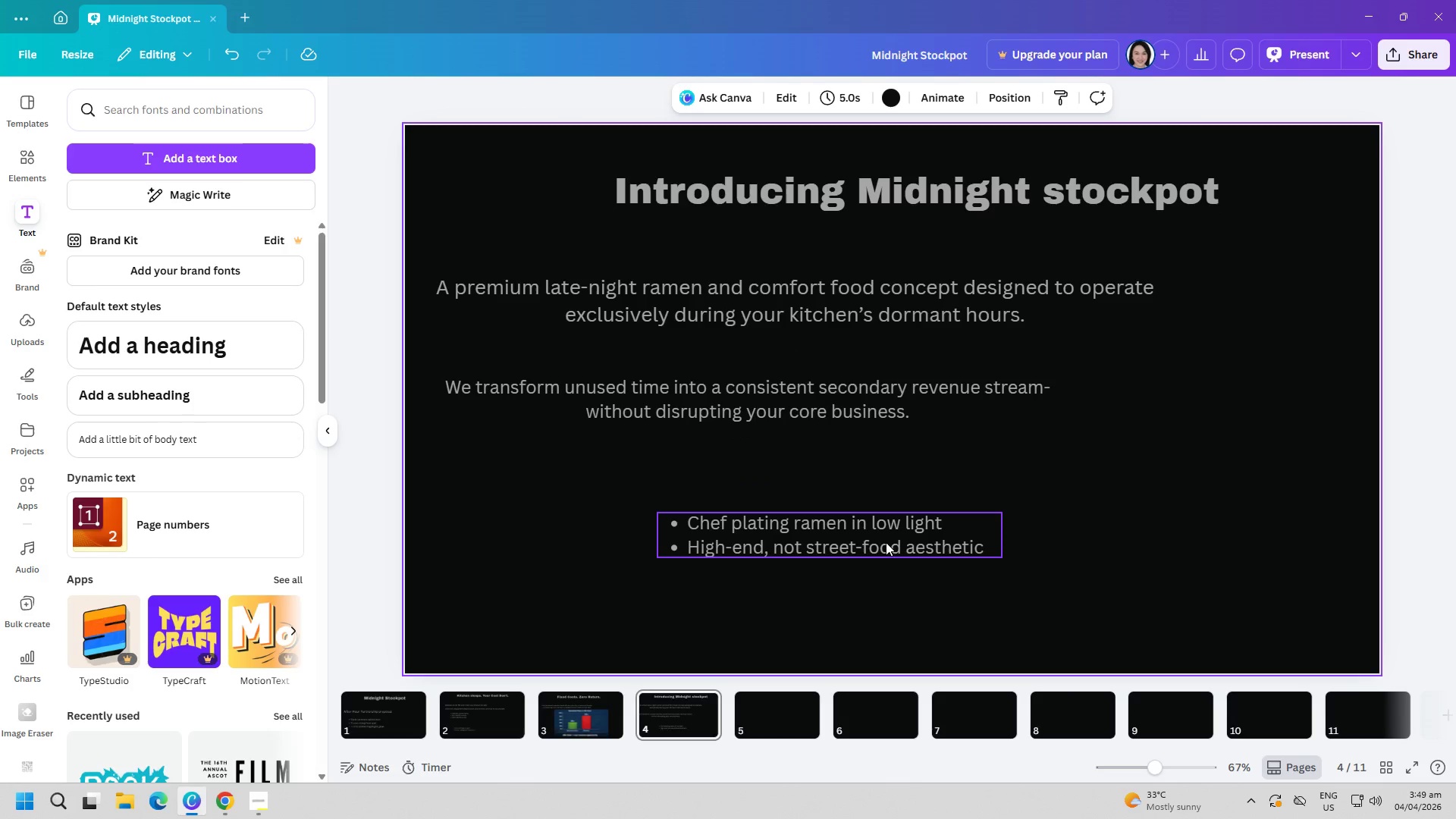 
left_click_drag(start_coordinate=[882, 538], to_coordinate=[708, 491])
 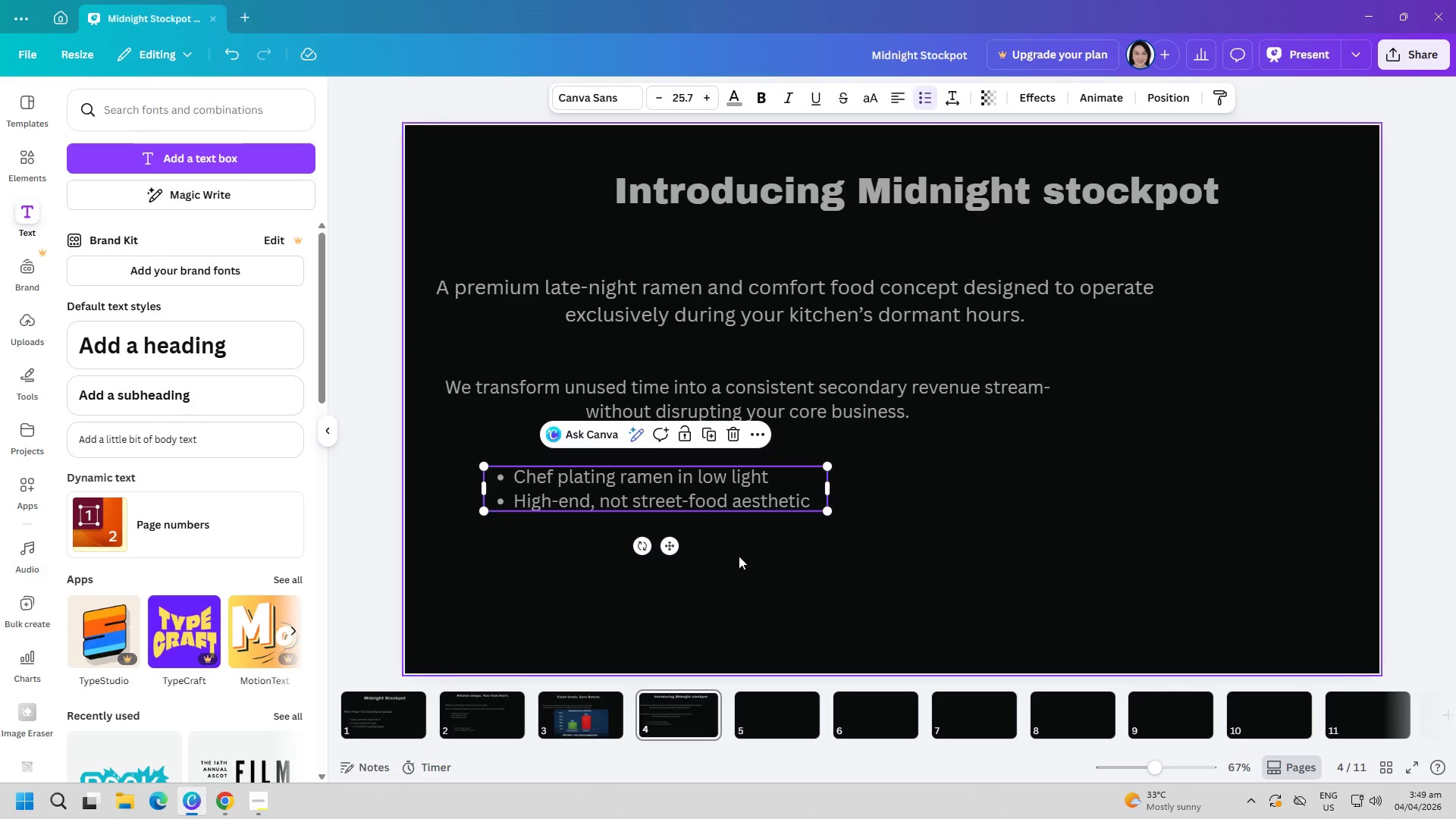 
left_click([739, 557])
 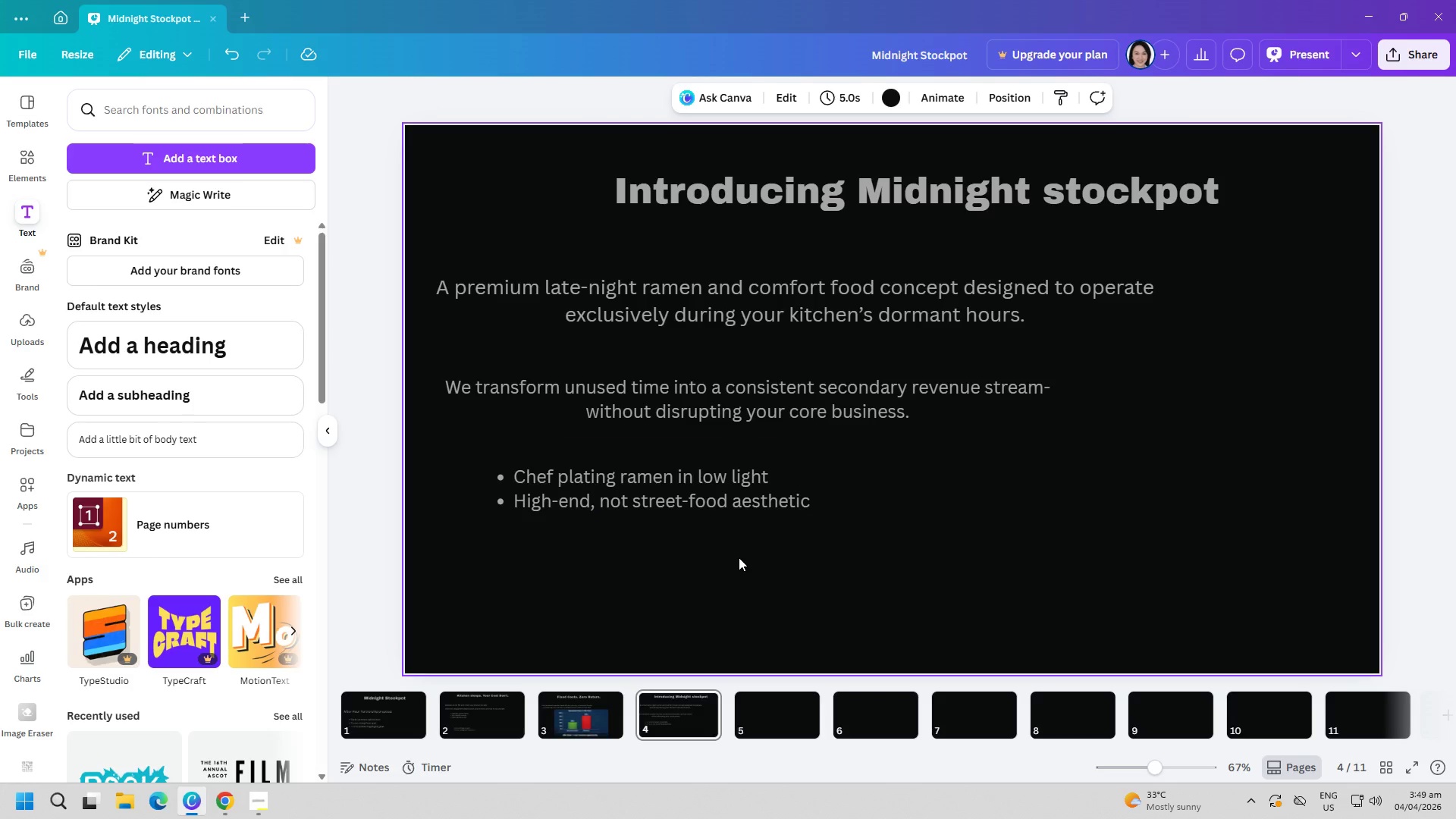 
wait(10.48)
 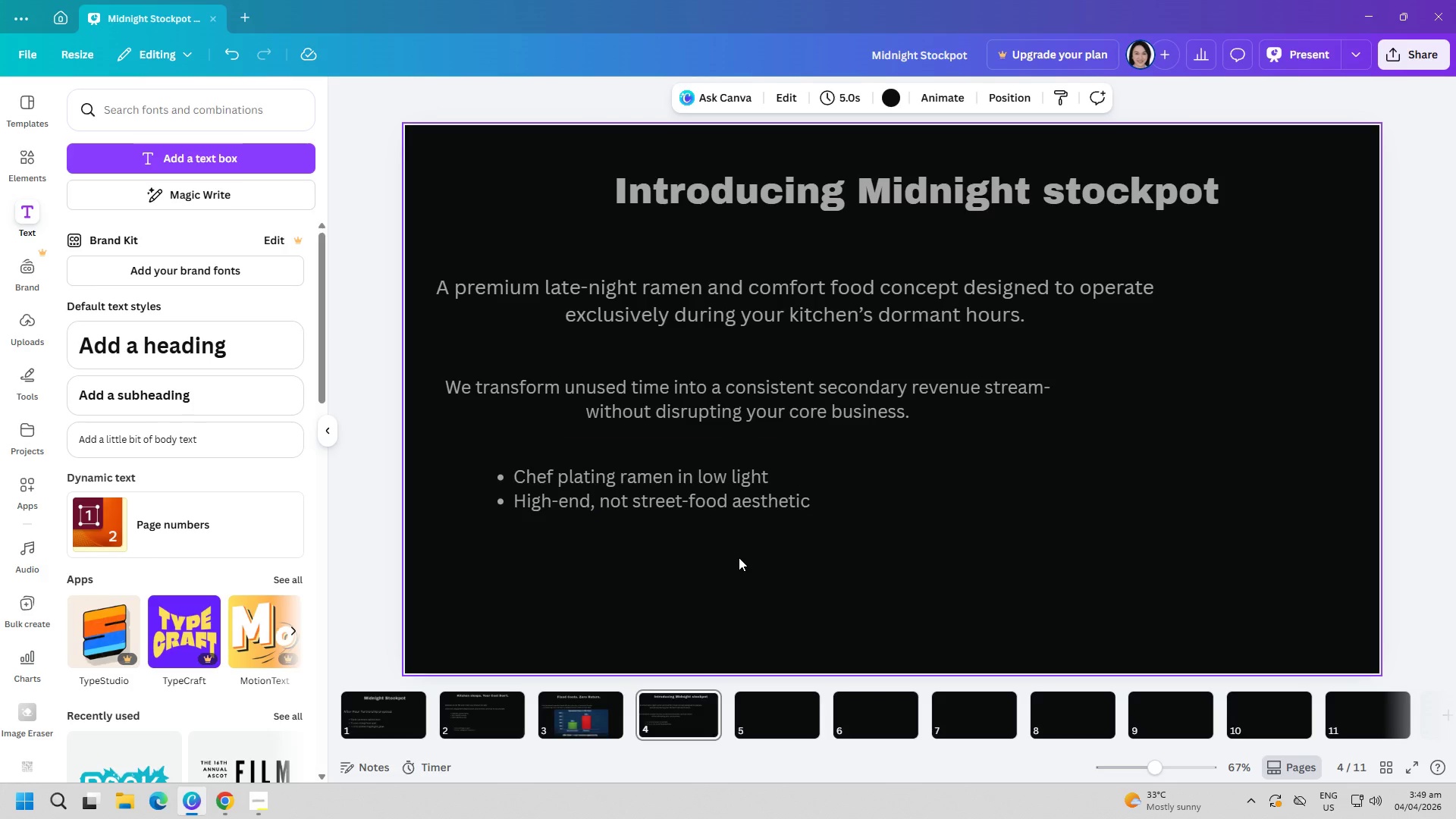 
left_click_drag(start_coordinate=[427, 447], to_coordinate=[789, 510])
 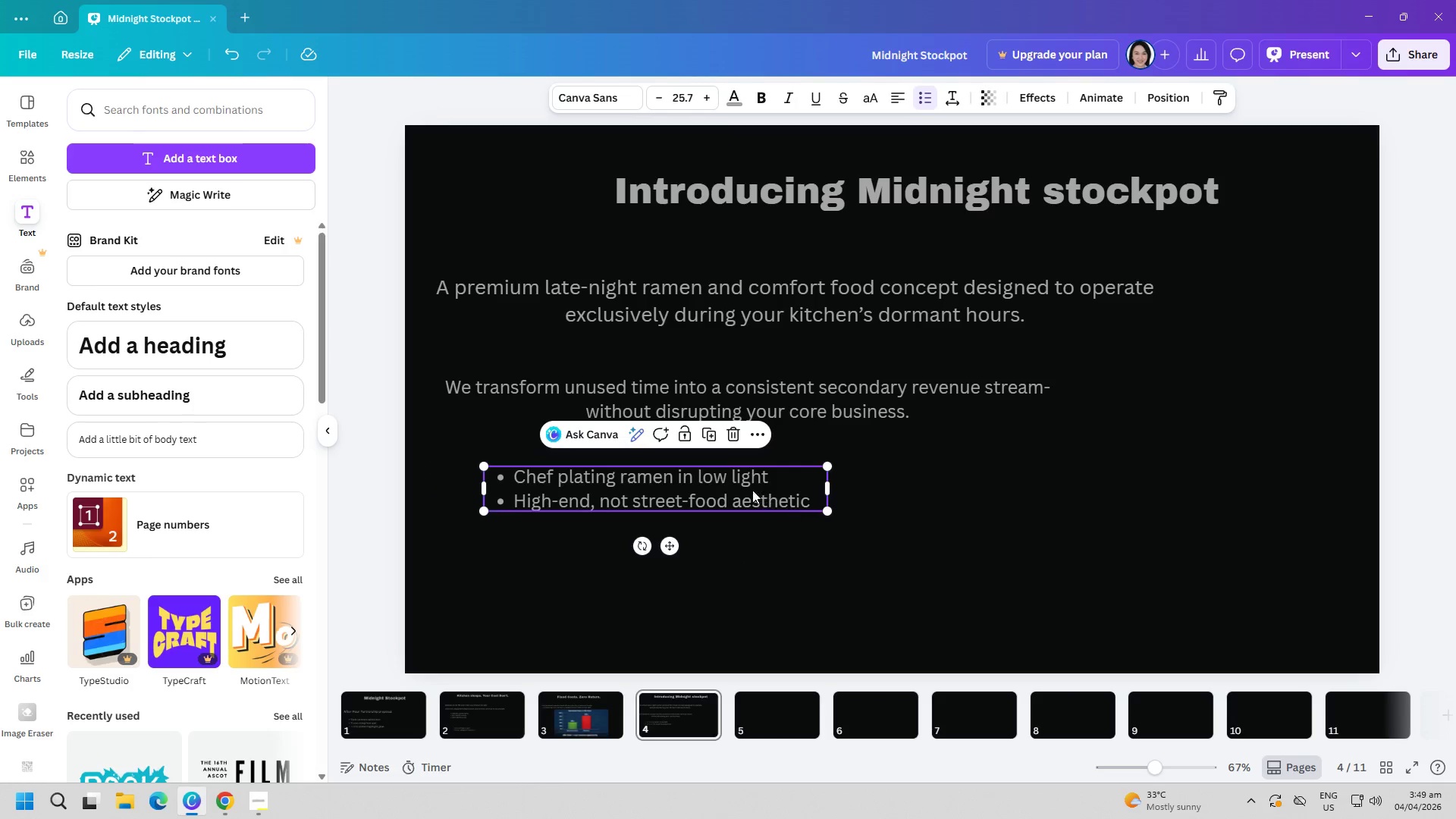 
left_click([752, 490])
 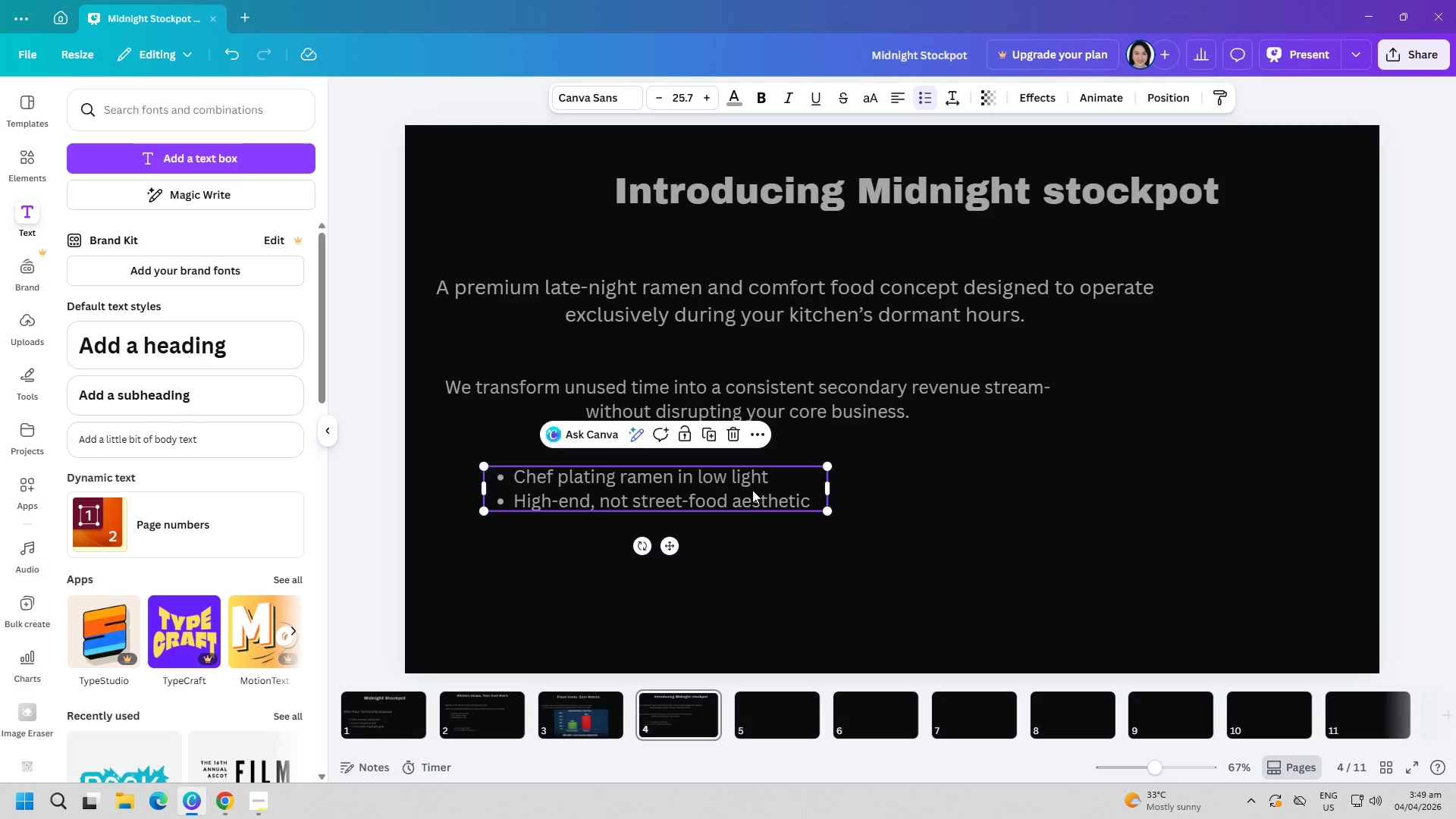 
hold_key(key=ControlLeft, duration=1.09)
double_click([752, 490])
 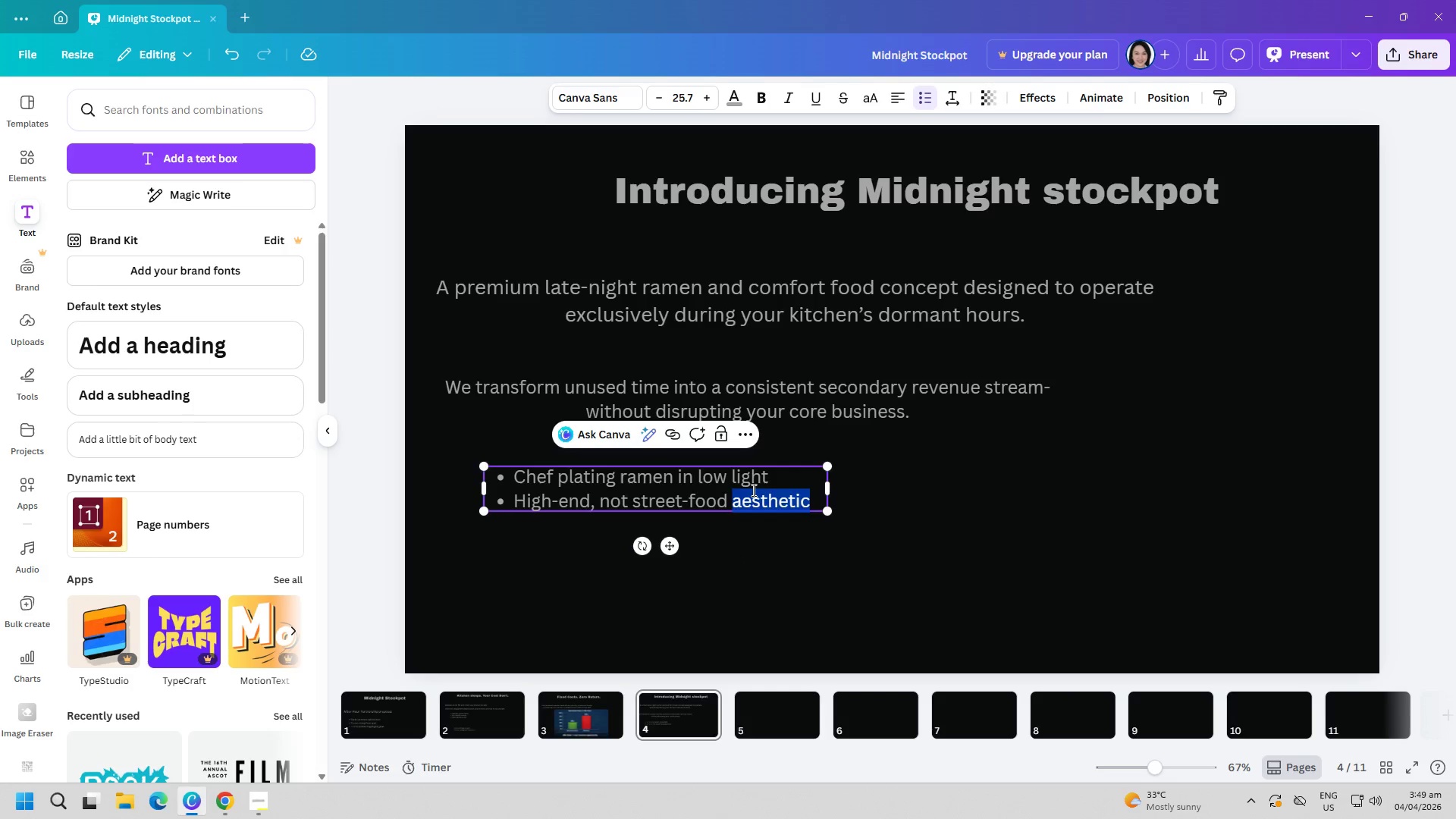 
triple_click([752, 490])
 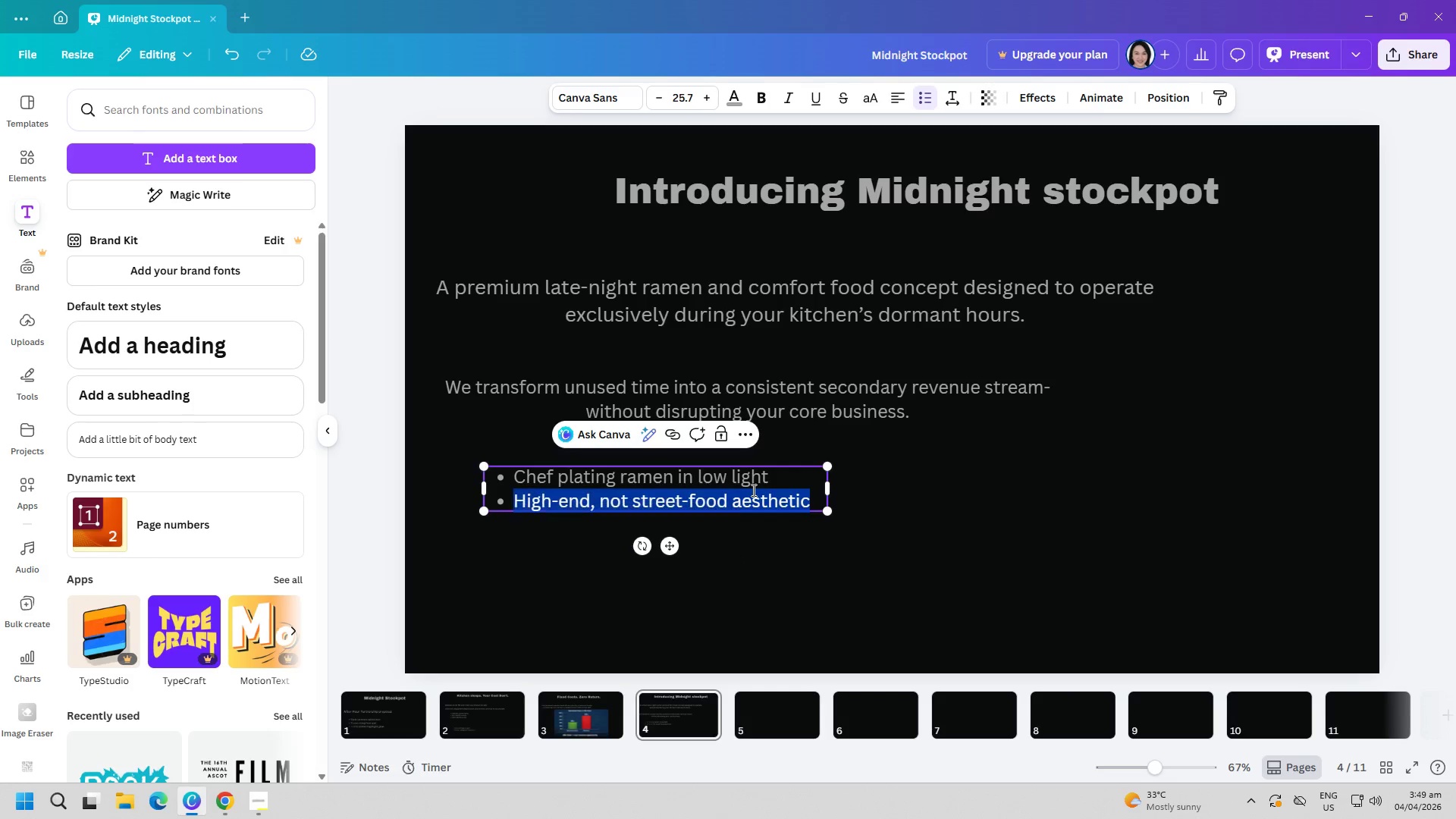 
triple_click([752, 490])
 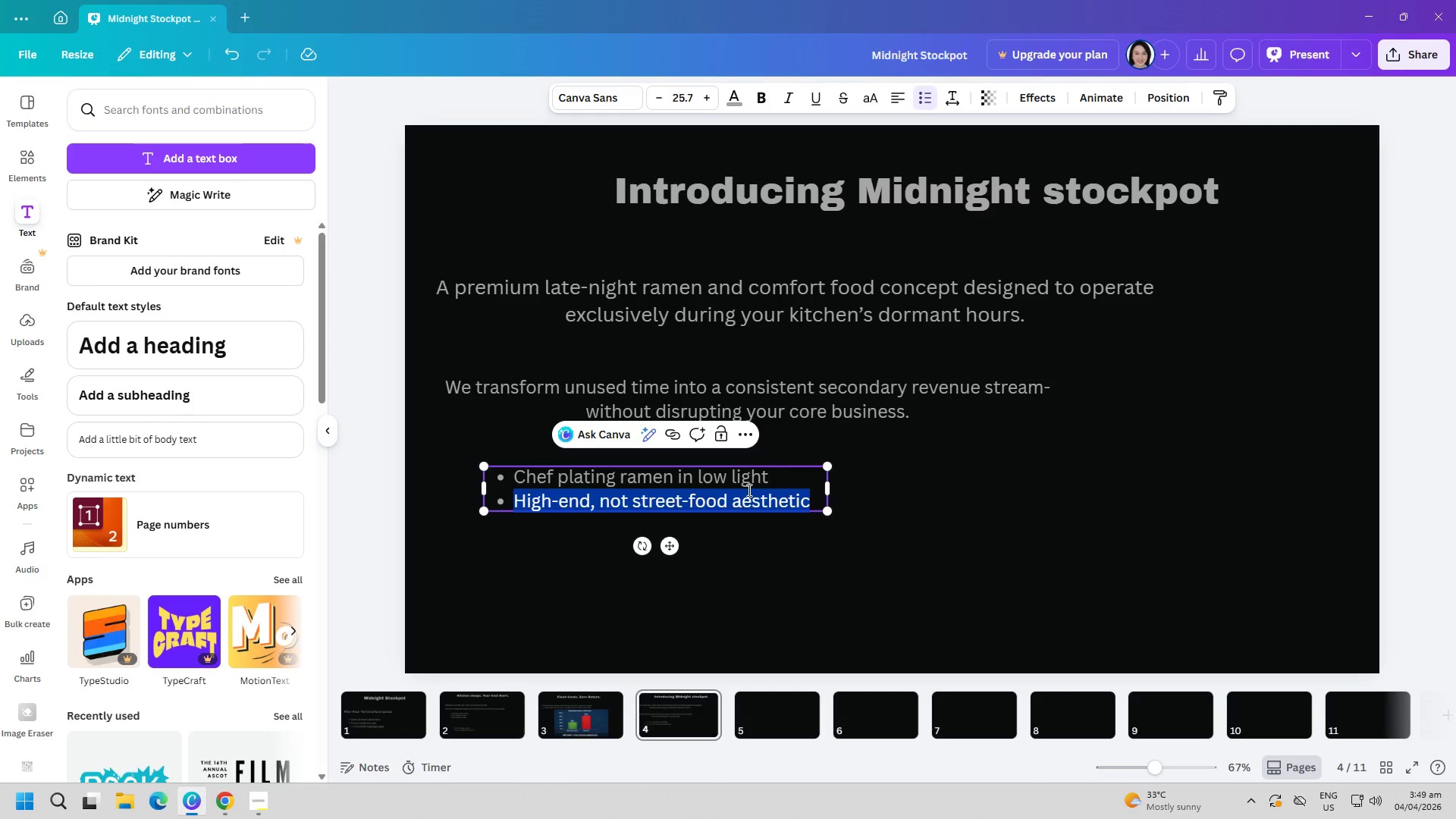 
left_click([748, 490])
 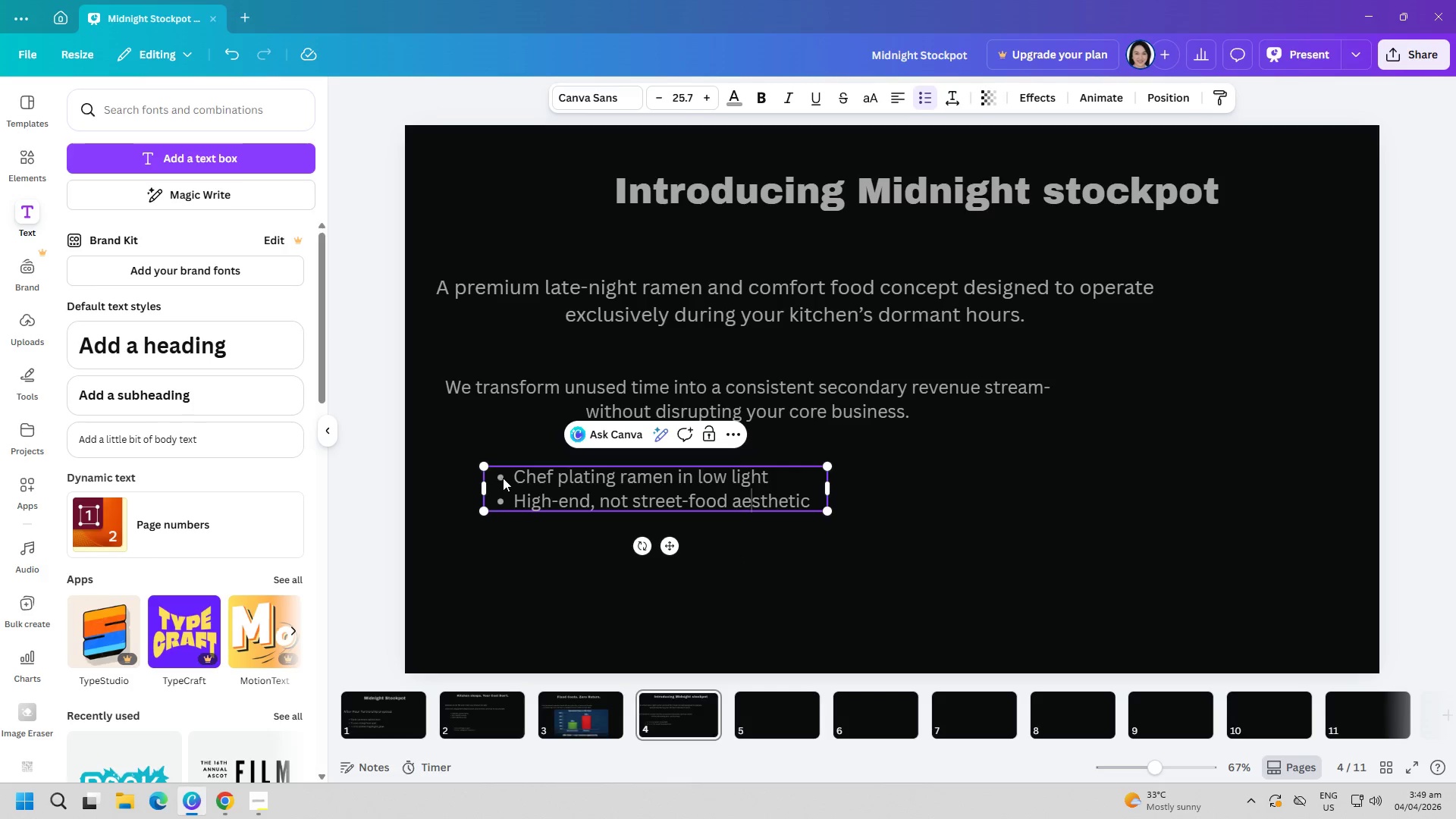 
left_click_drag(start_coordinate=[511, 476], to_coordinate=[803, 497])
 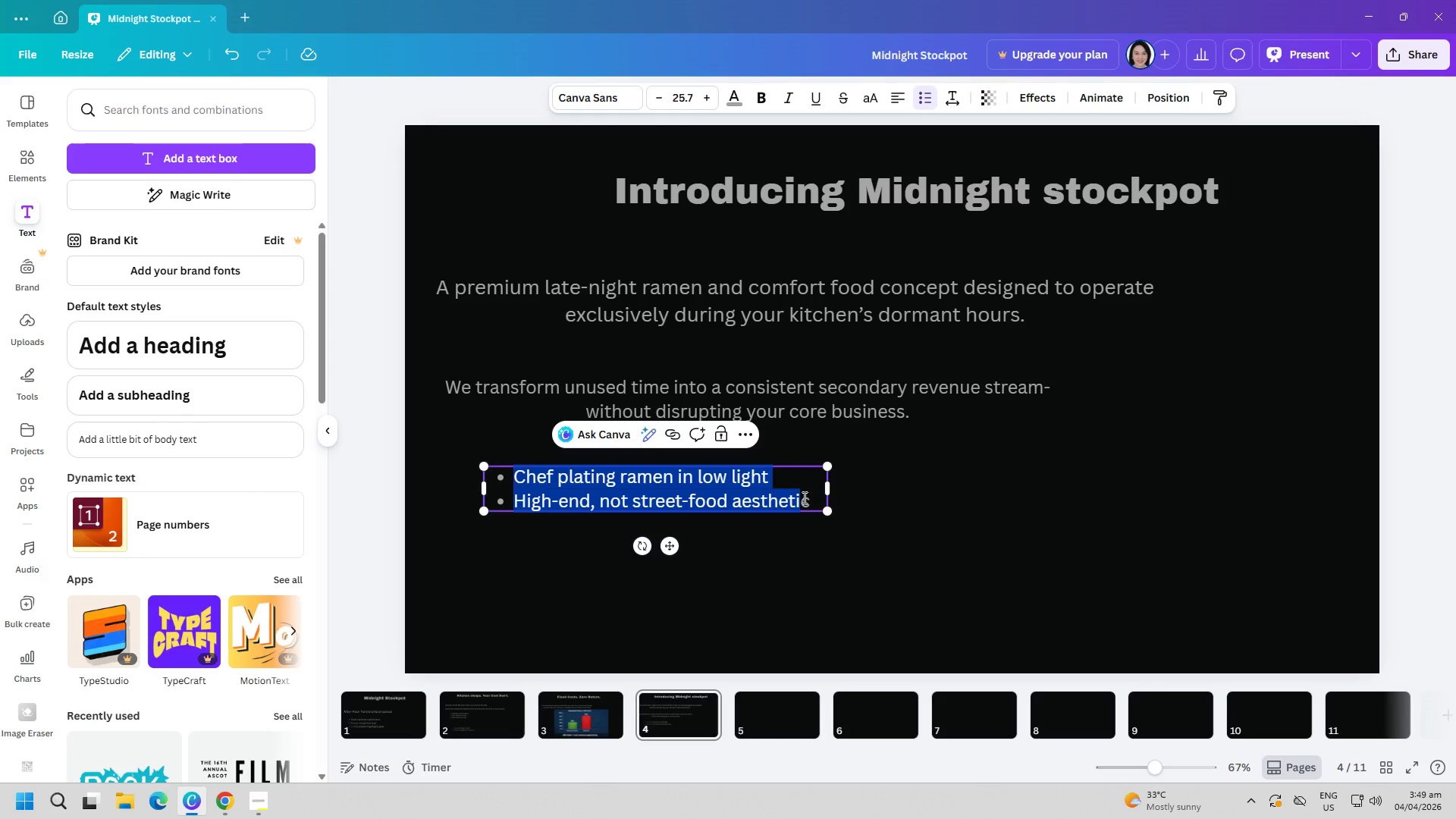 
hold_key(key=ControlLeft, duration=0.39)
 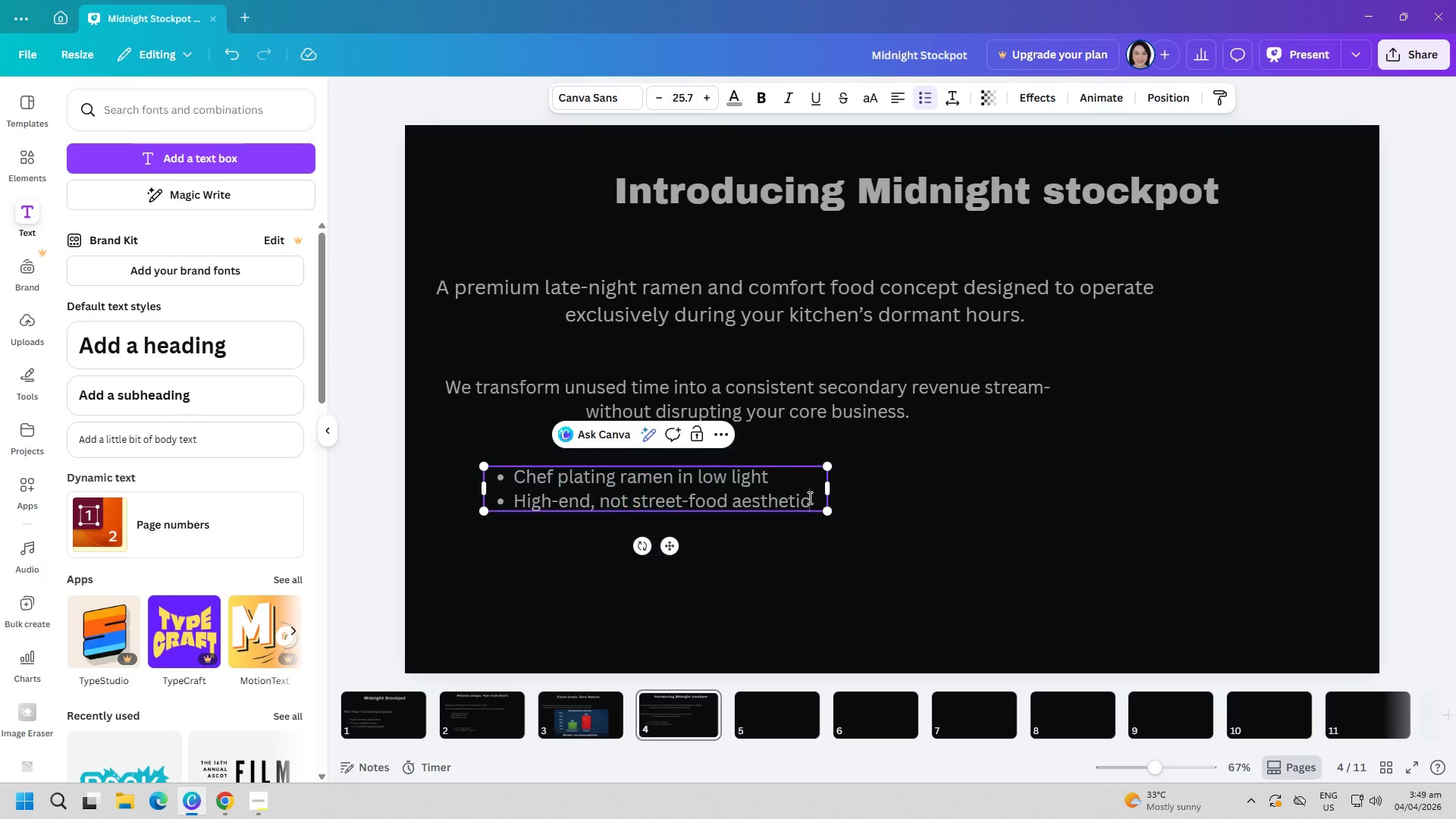 
left_click([808, 497])
 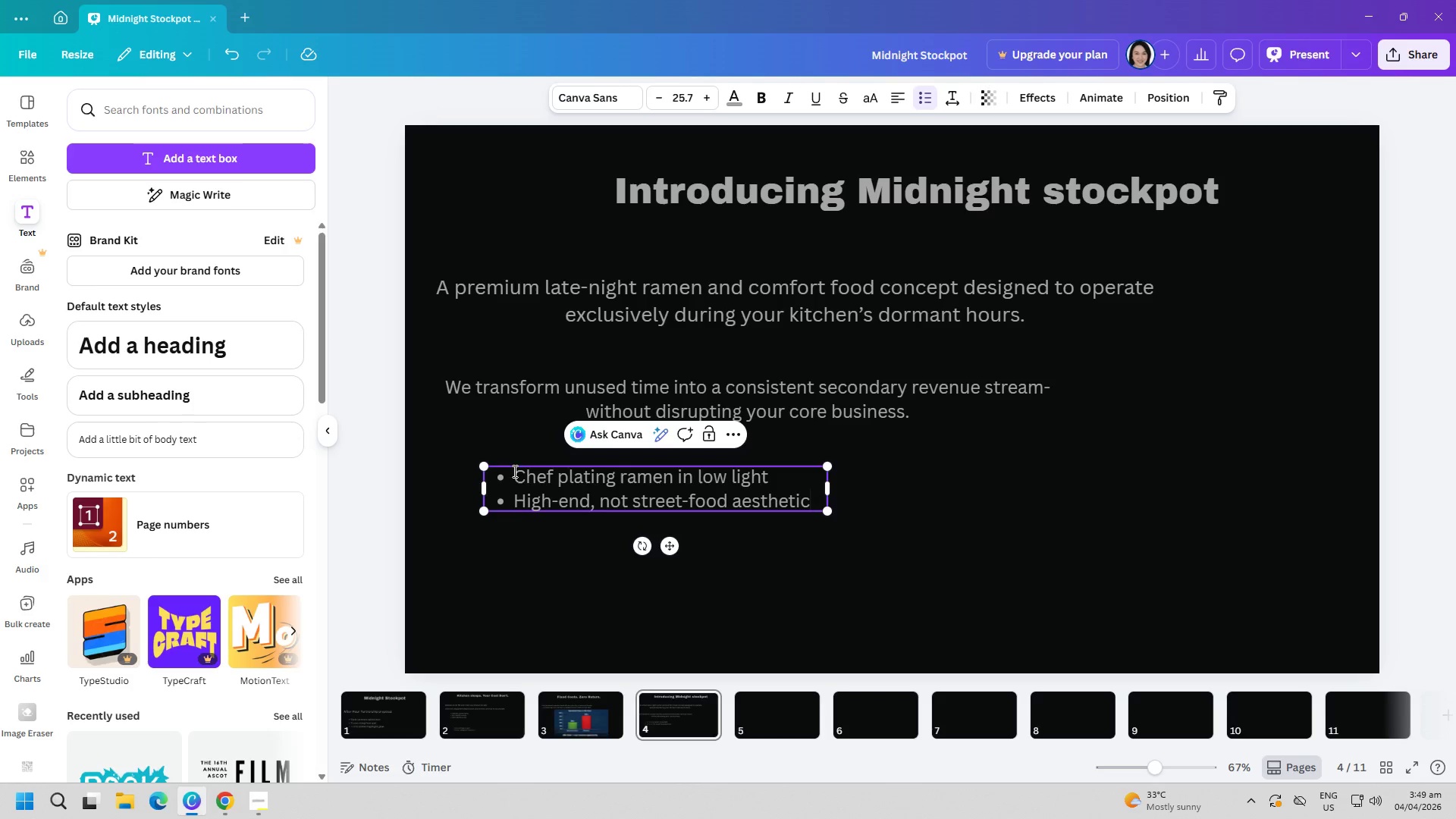 
left_click_drag(start_coordinate=[512, 472], to_coordinate=[810, 492])
 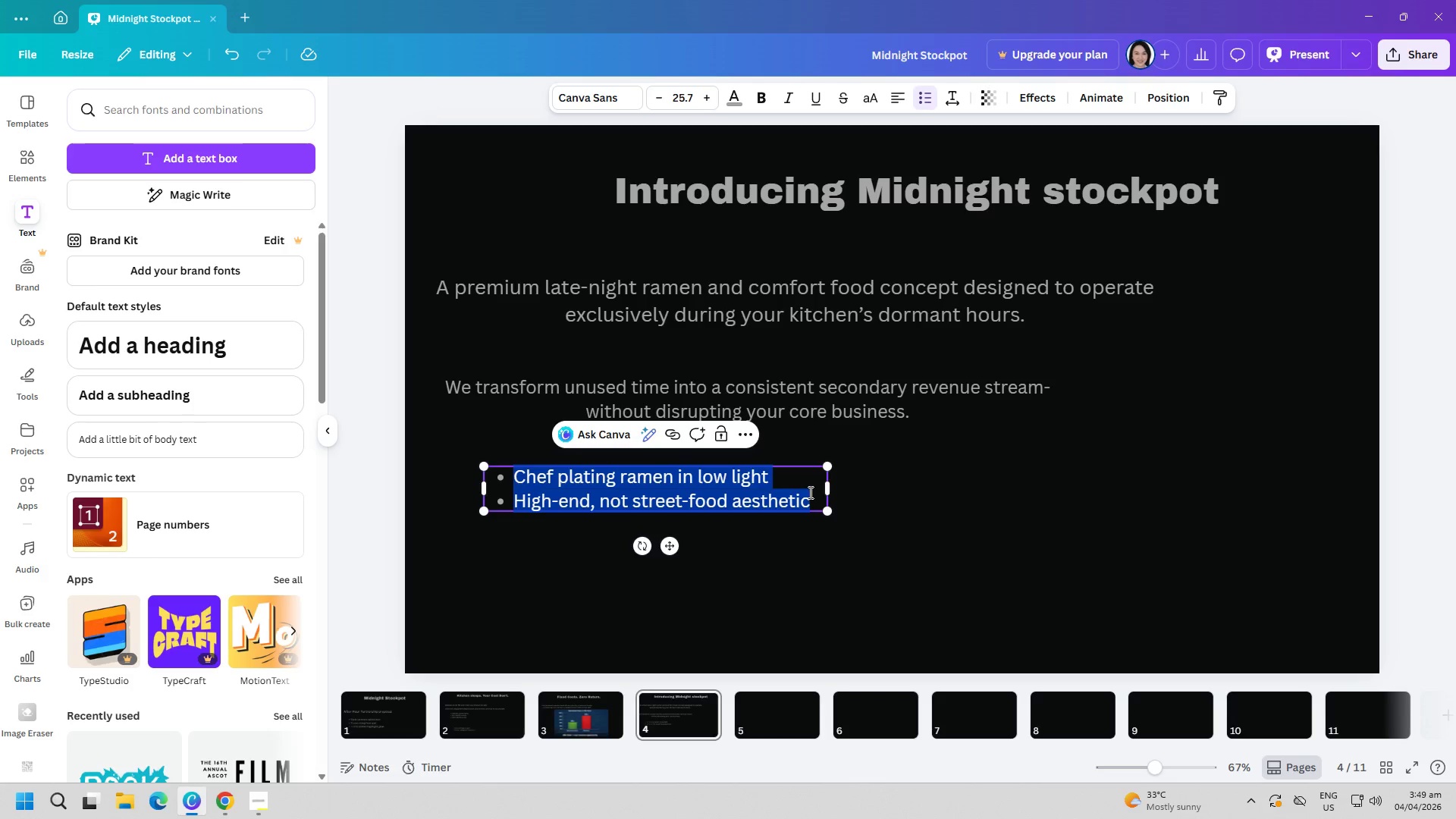 
key(Control+C)
 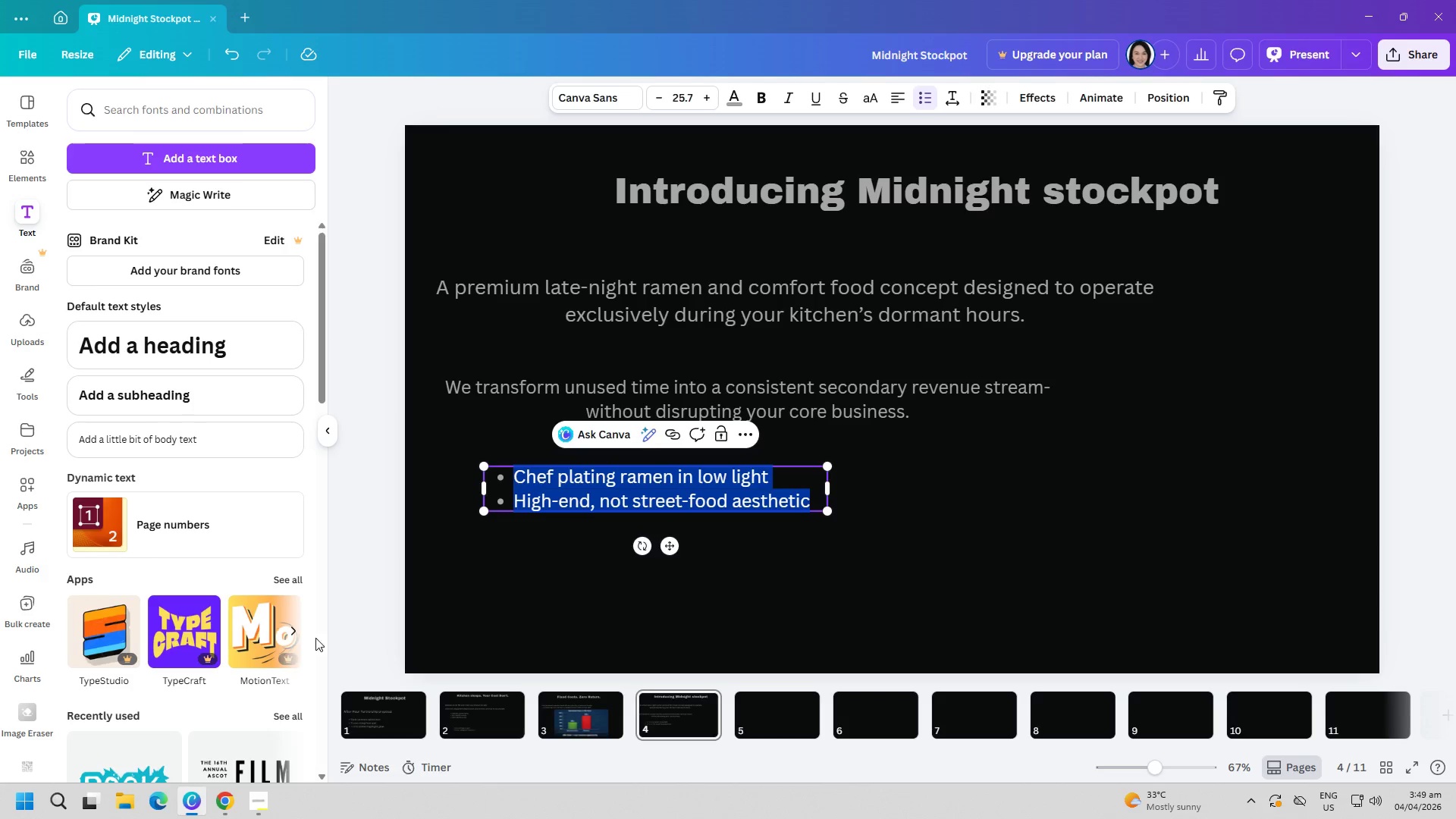 
key(Control+C)
 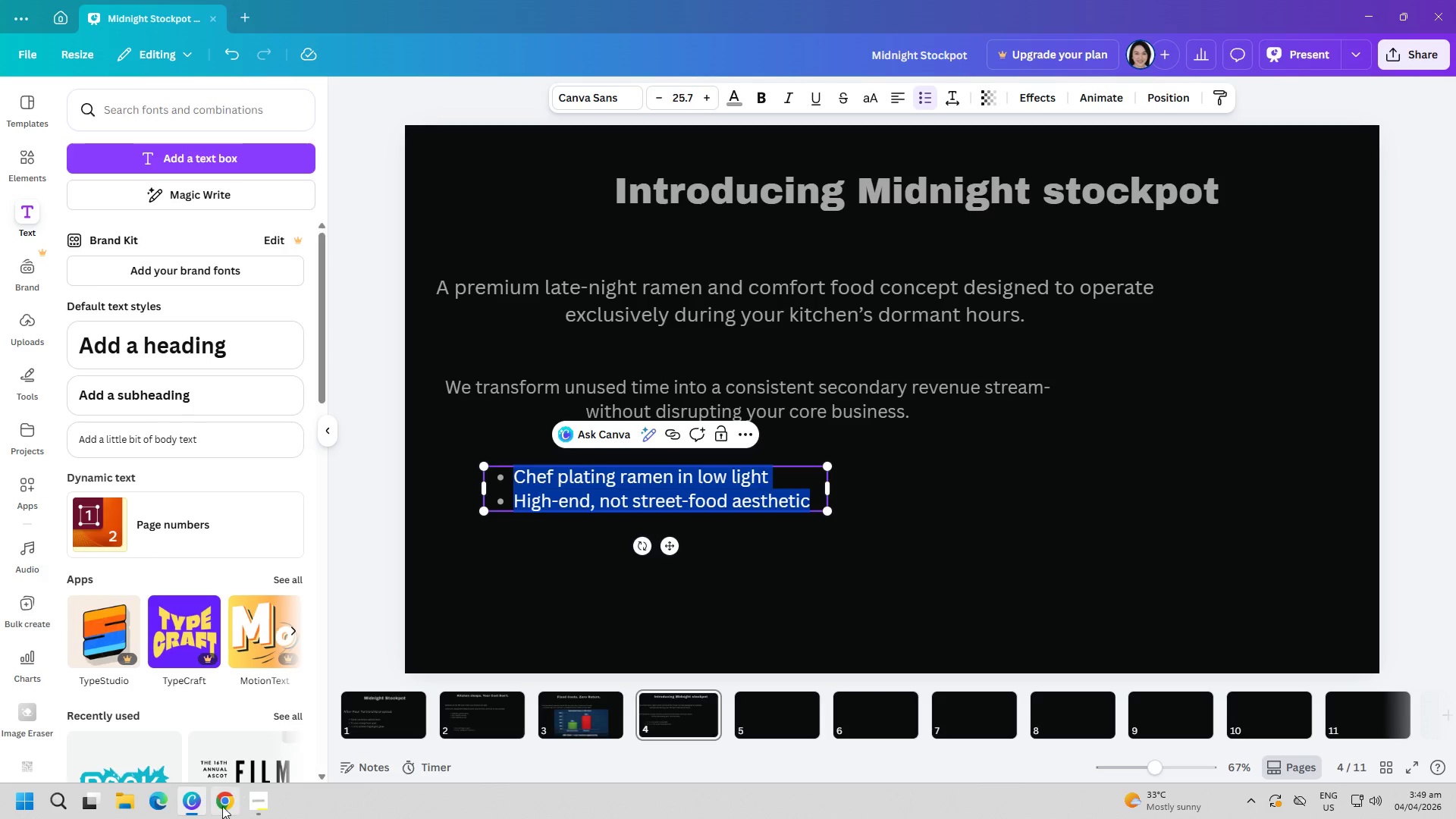 
left_click([213, 815])
 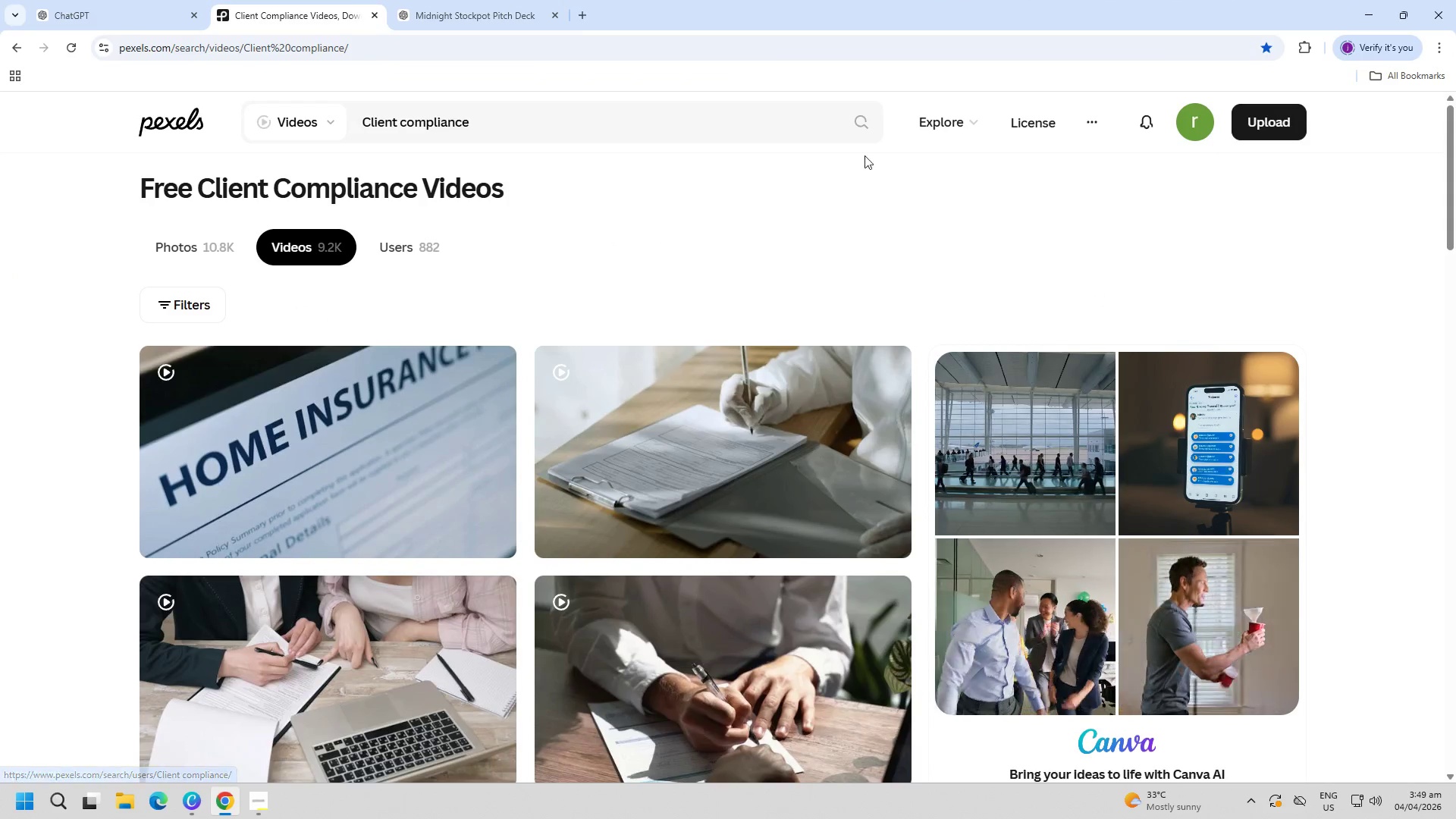 
left_click([817, 118])
 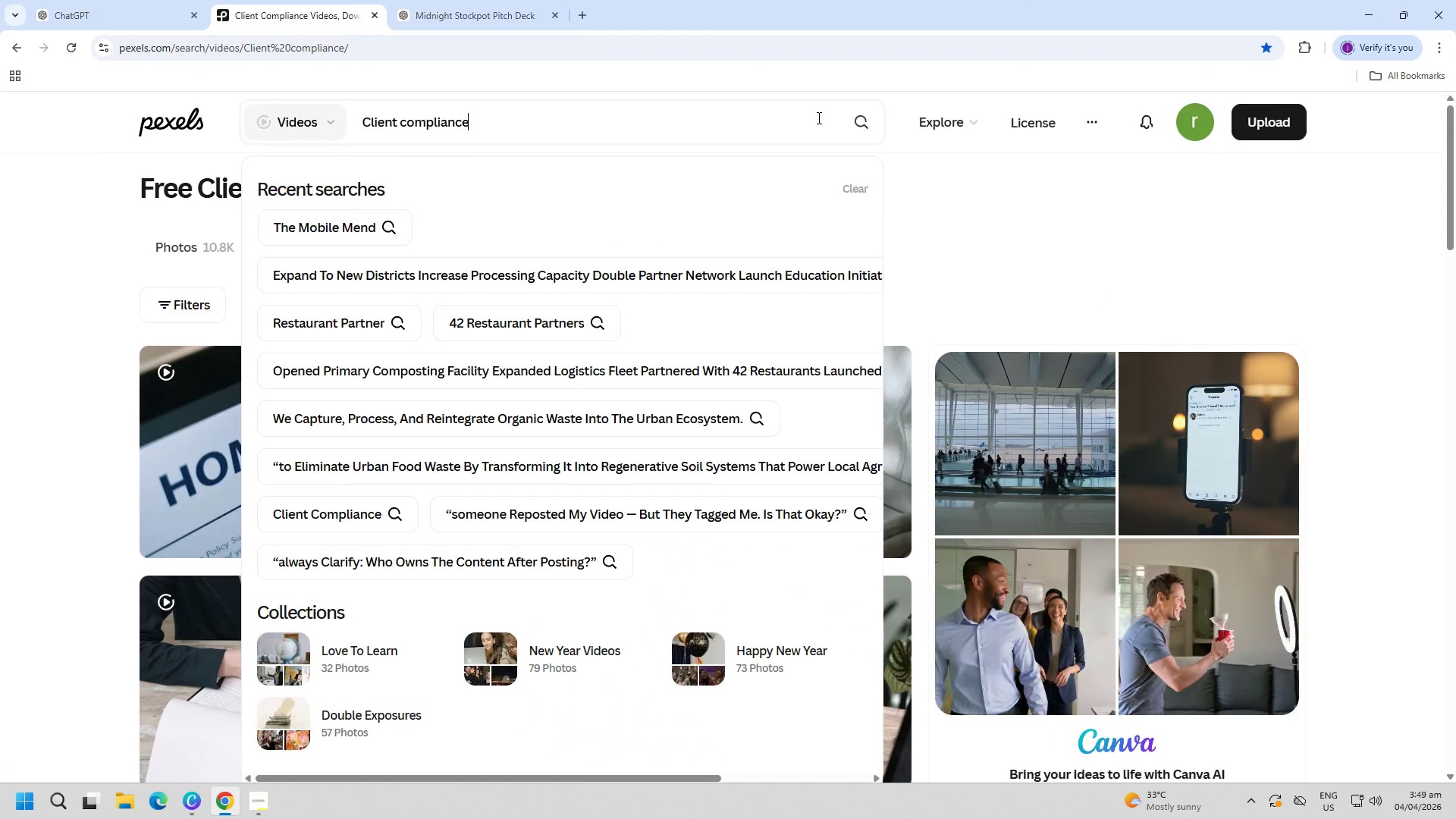 
key(Control+ControlLeft)
 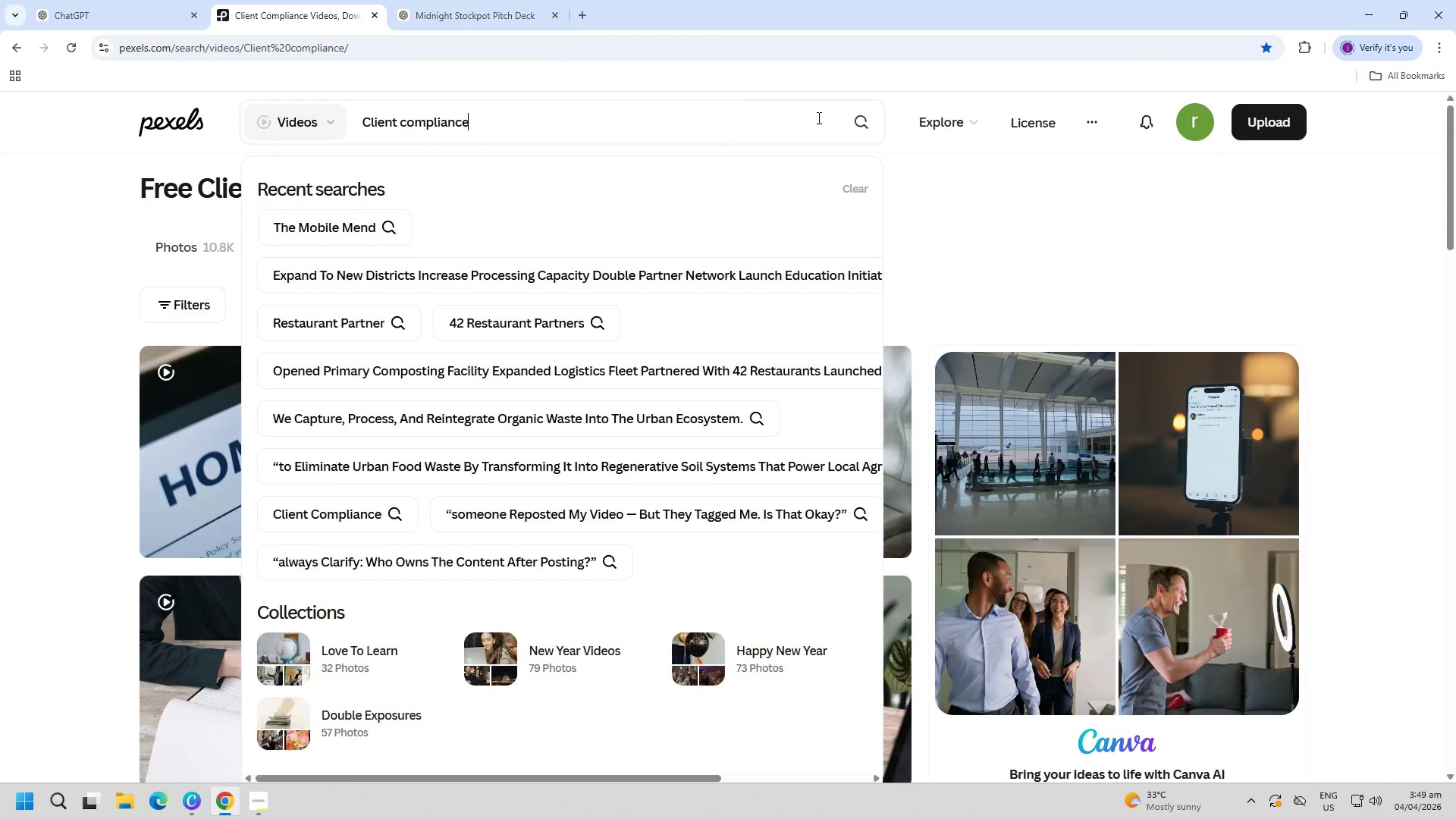 
key(Control+V)
 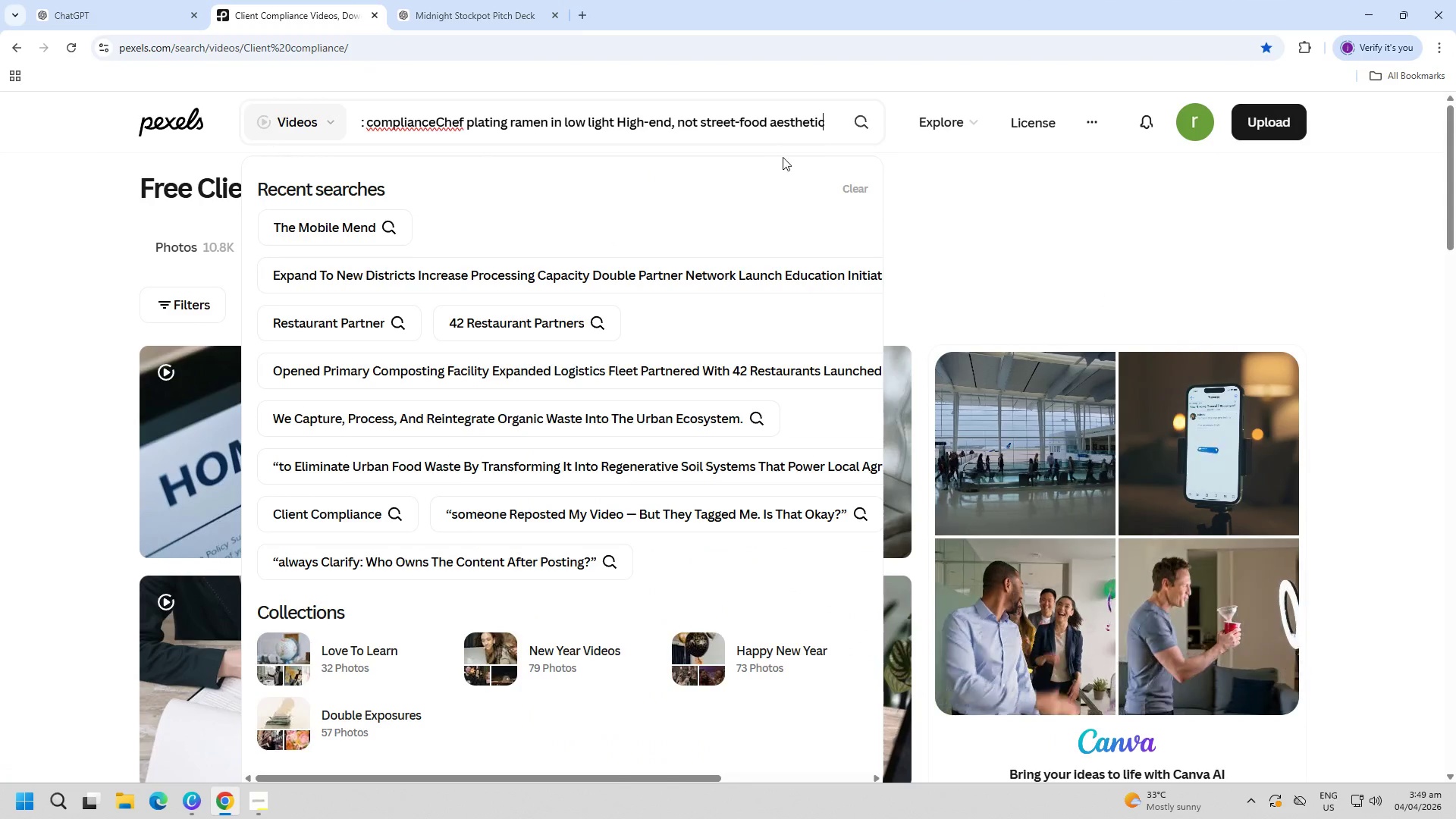 
key(Control+ControlLeft)
 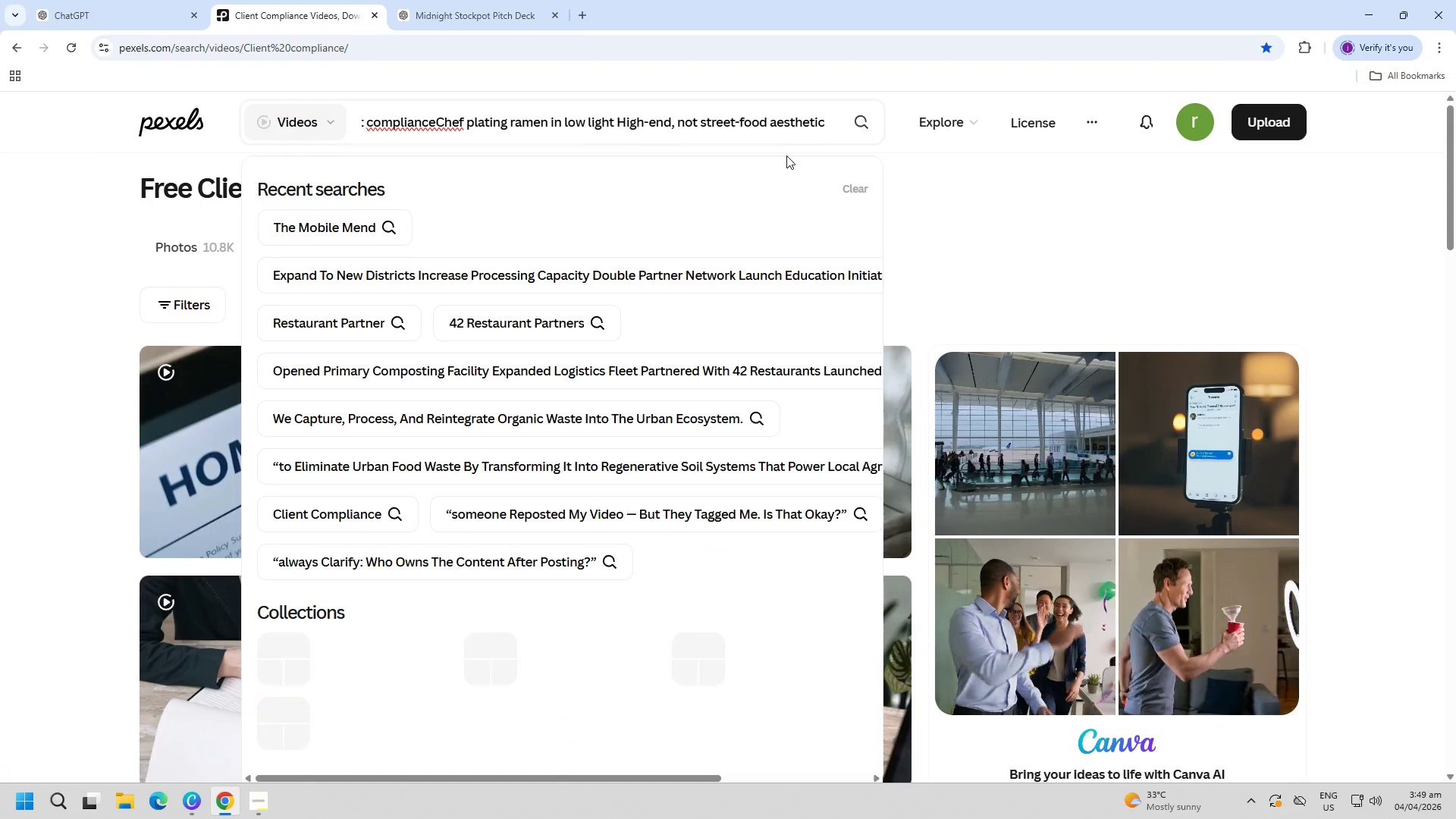 
key(Control+A)
 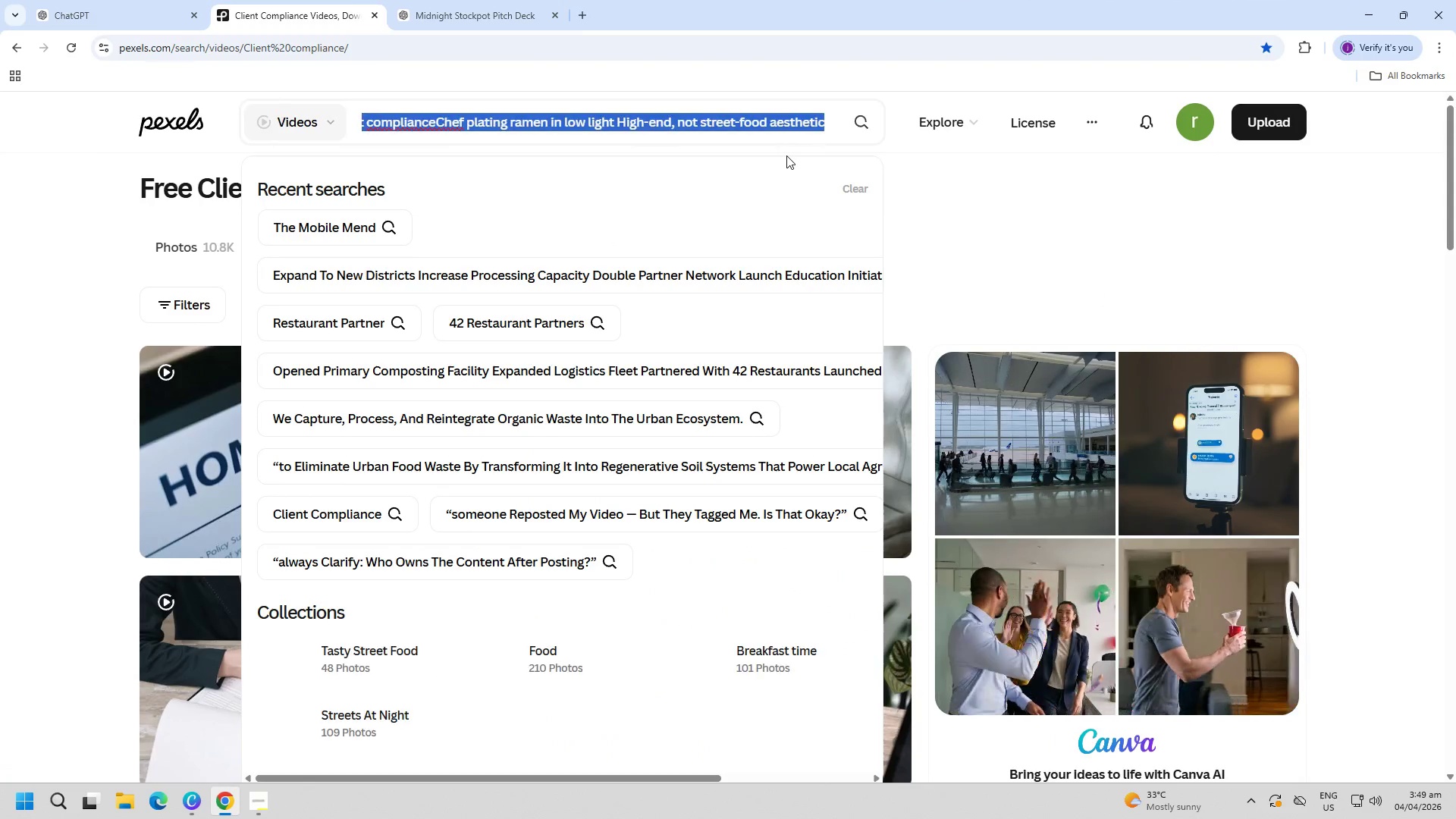 
key(Control+ControlLeft)
 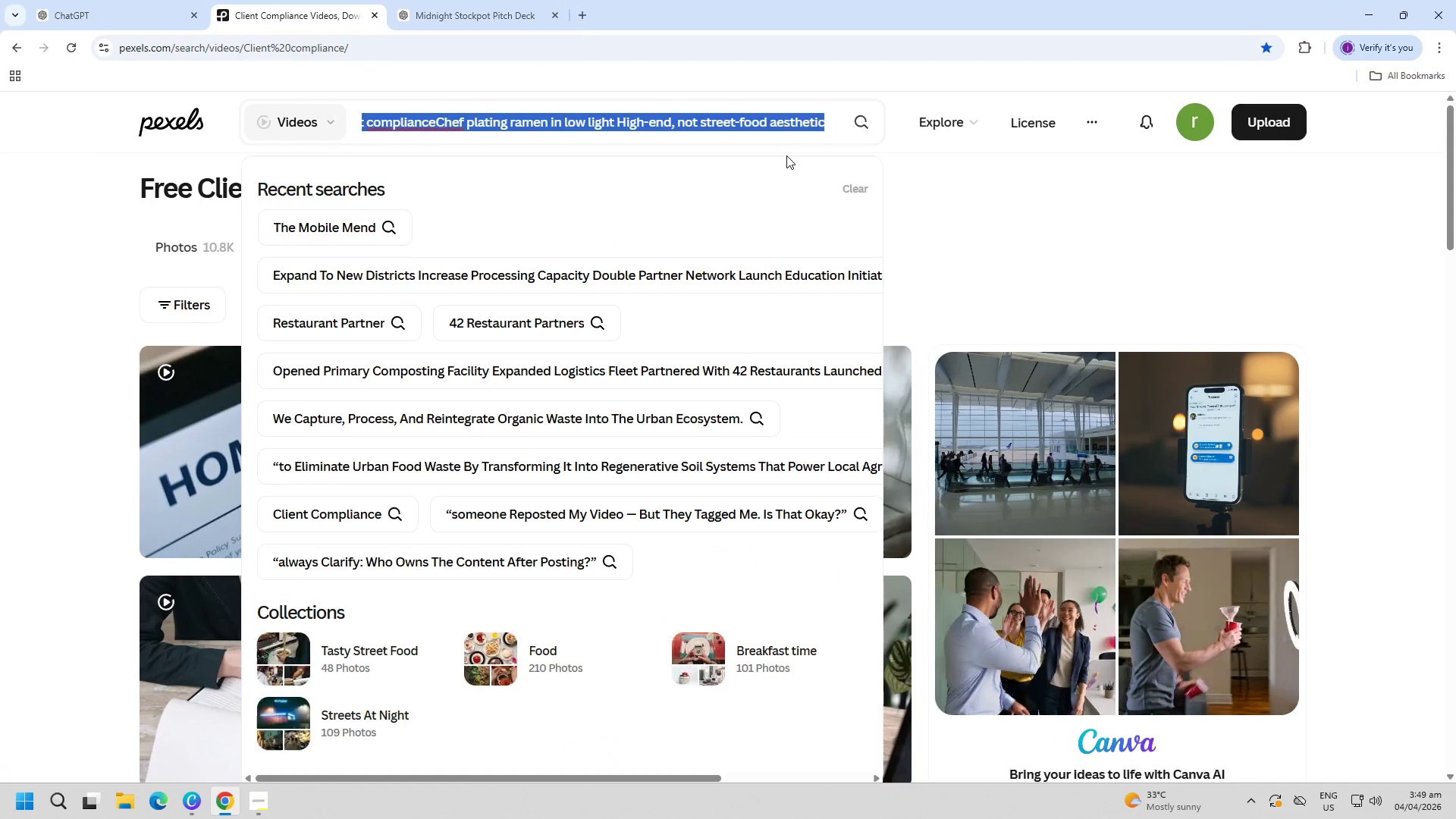 
key(V)
 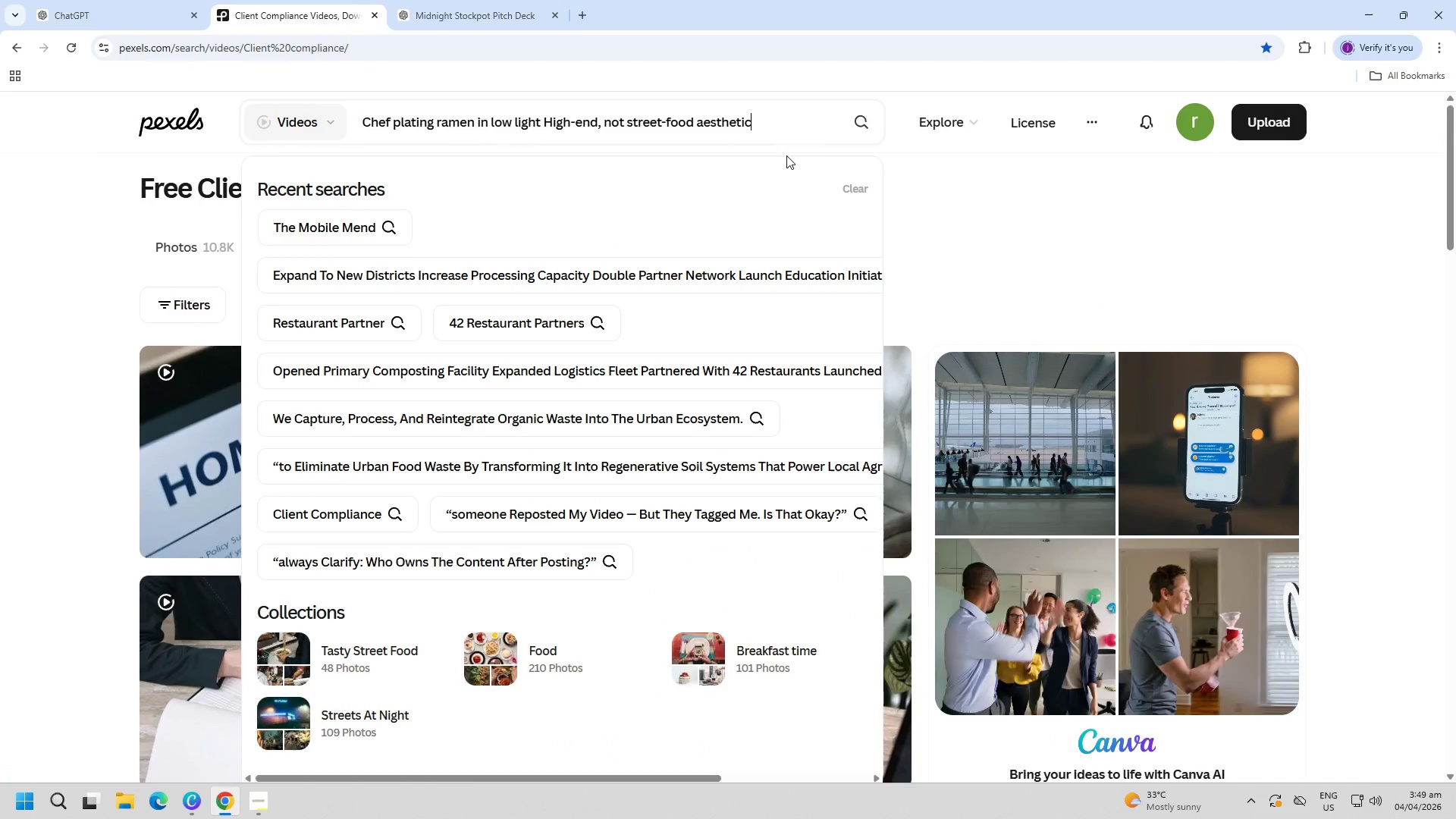 
key(Enter)
 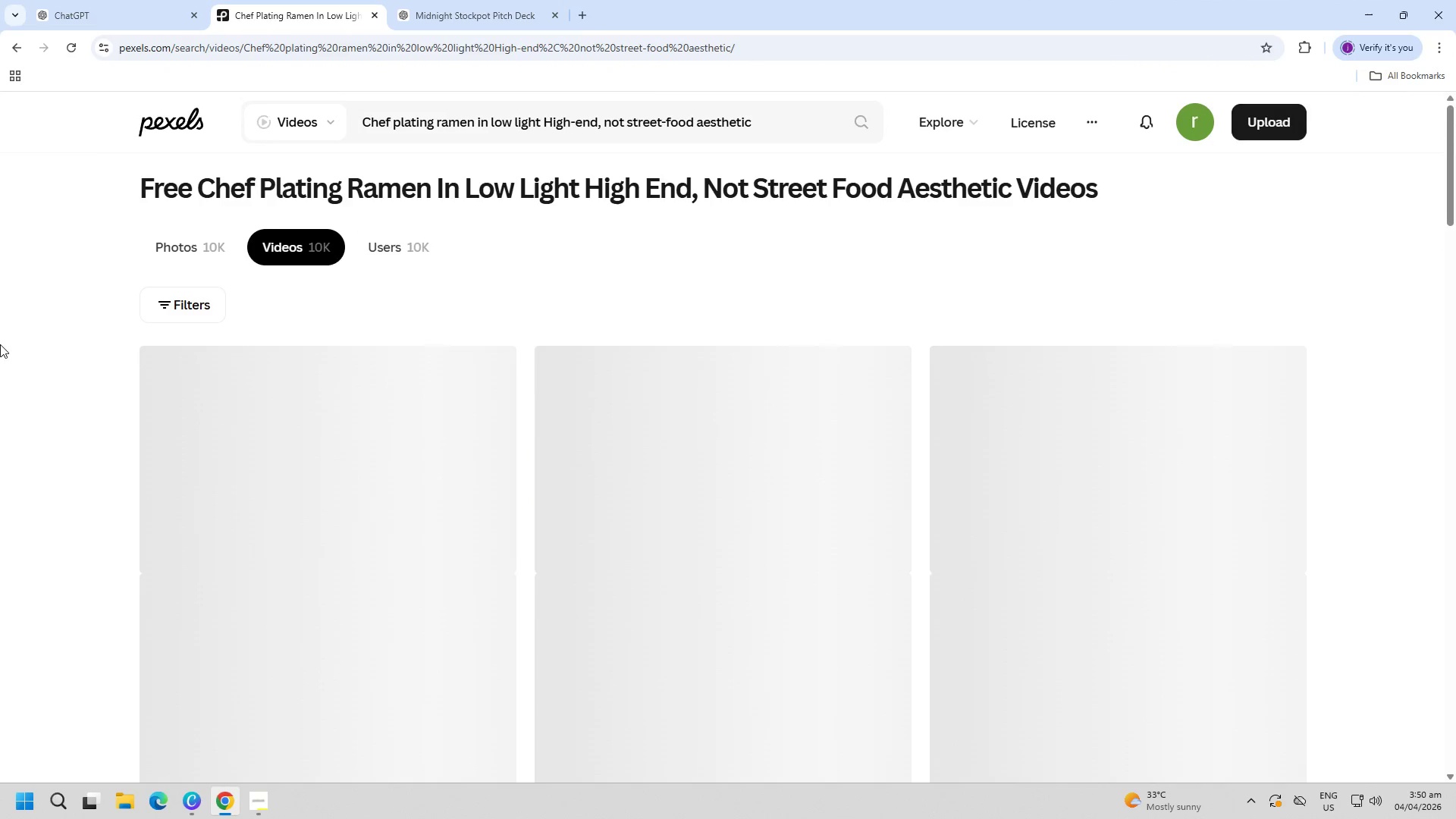 
scroll: coordinate [18, 334], scroll_direction: down, amount: 15.0
 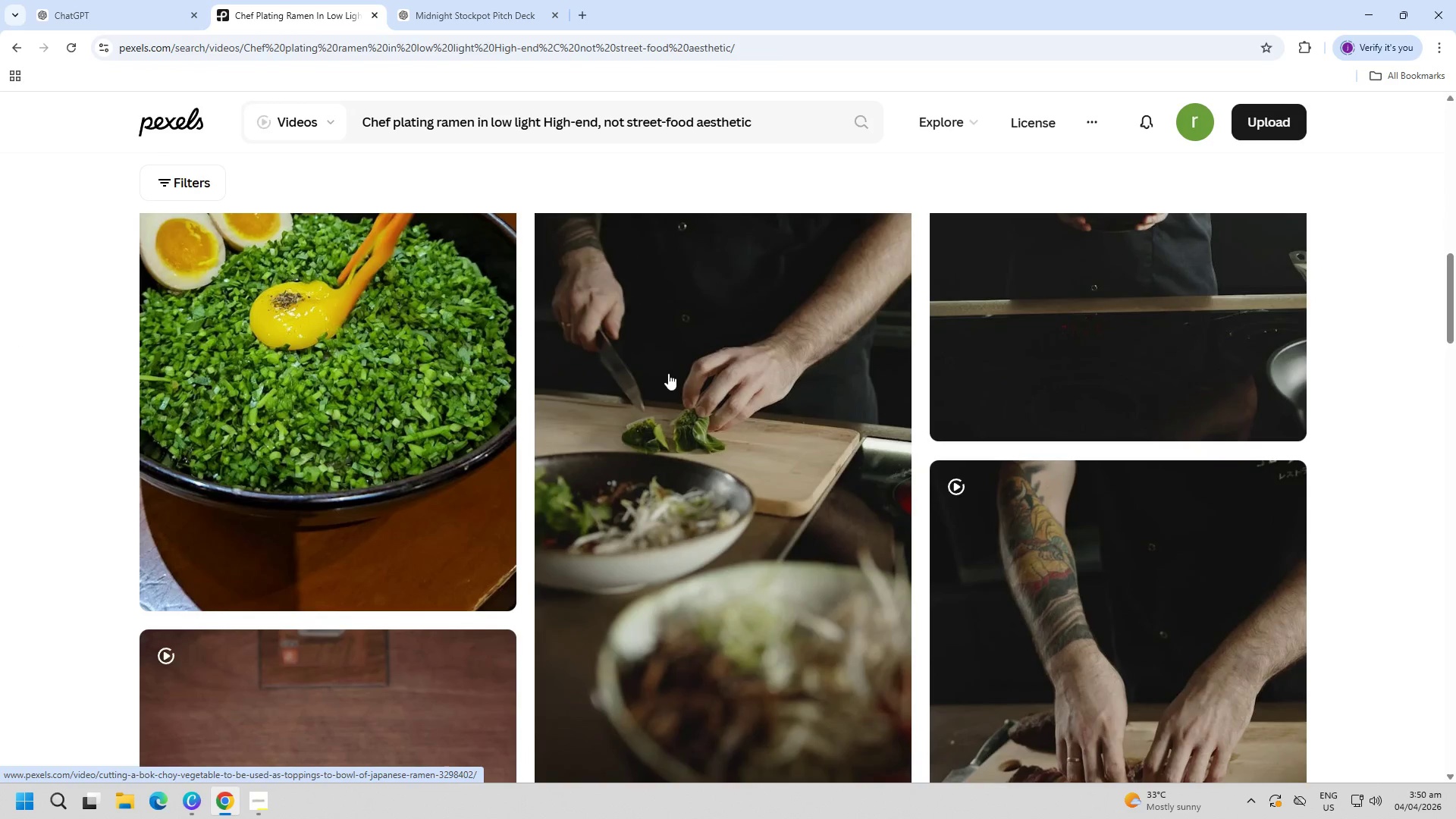 
left_click([668, 373])
 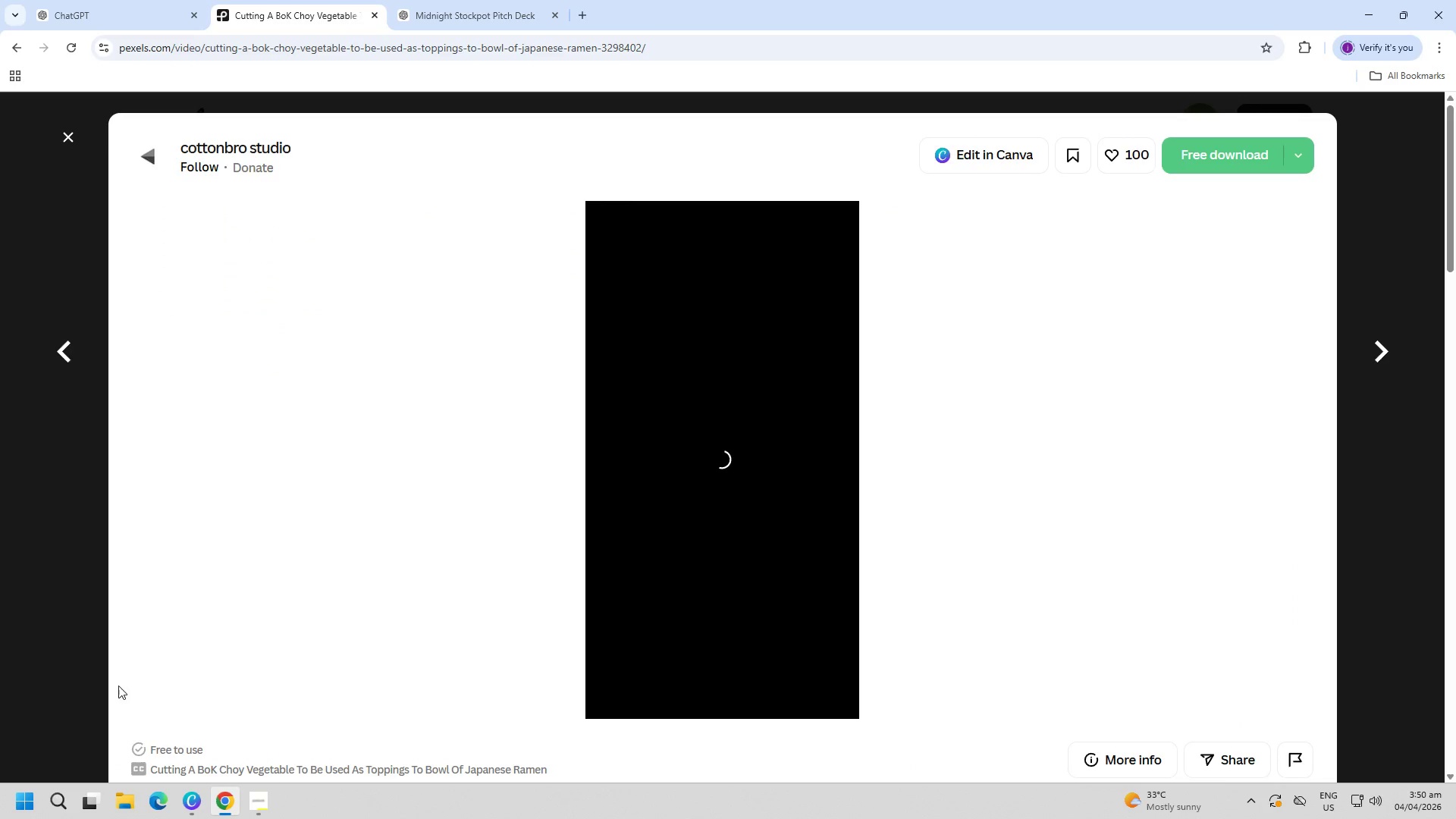 
left_click([260, 817])